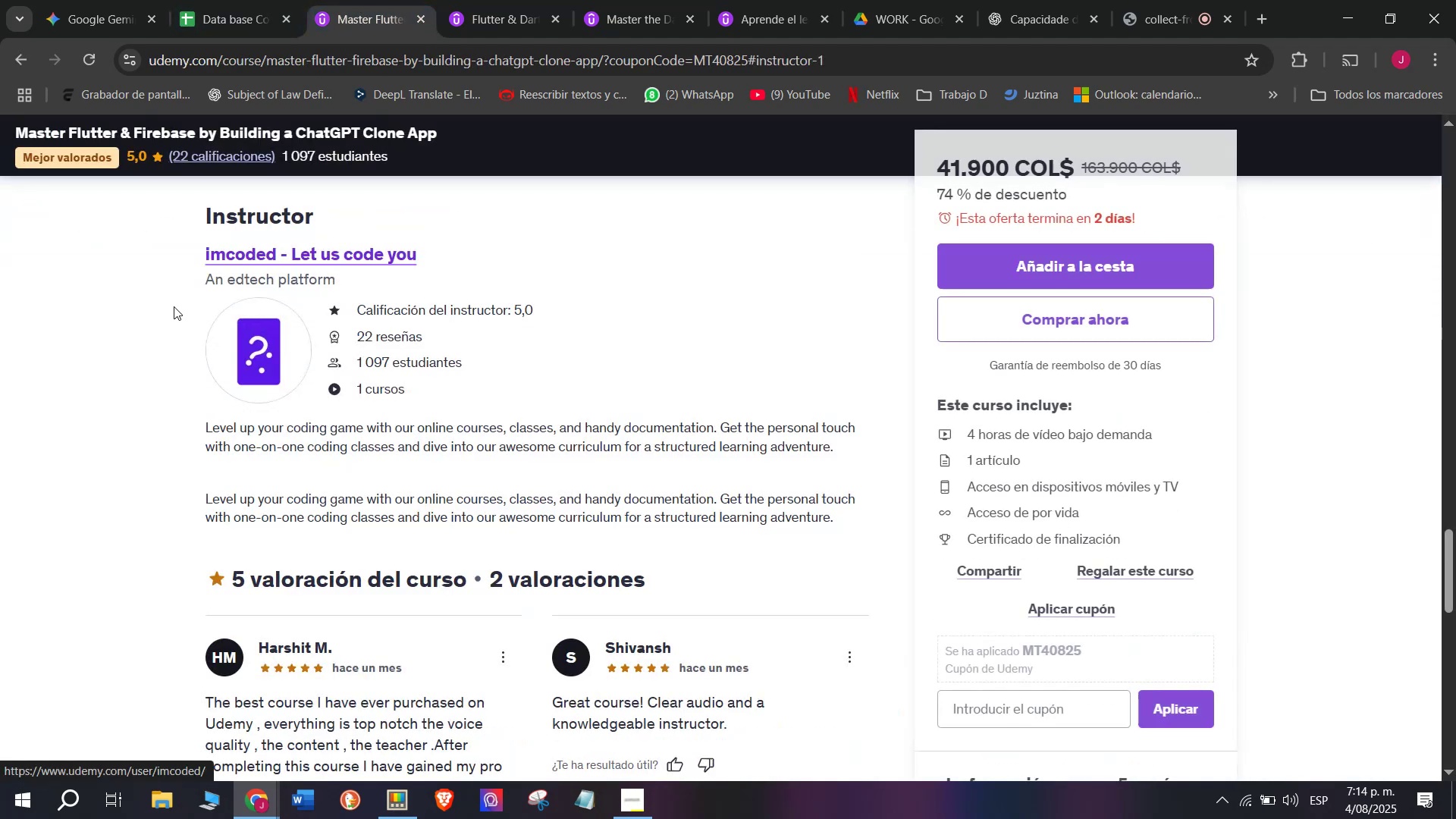 
left_click_drag(start_coordinate=[171, 260], to_coordinate=[429, 248])
 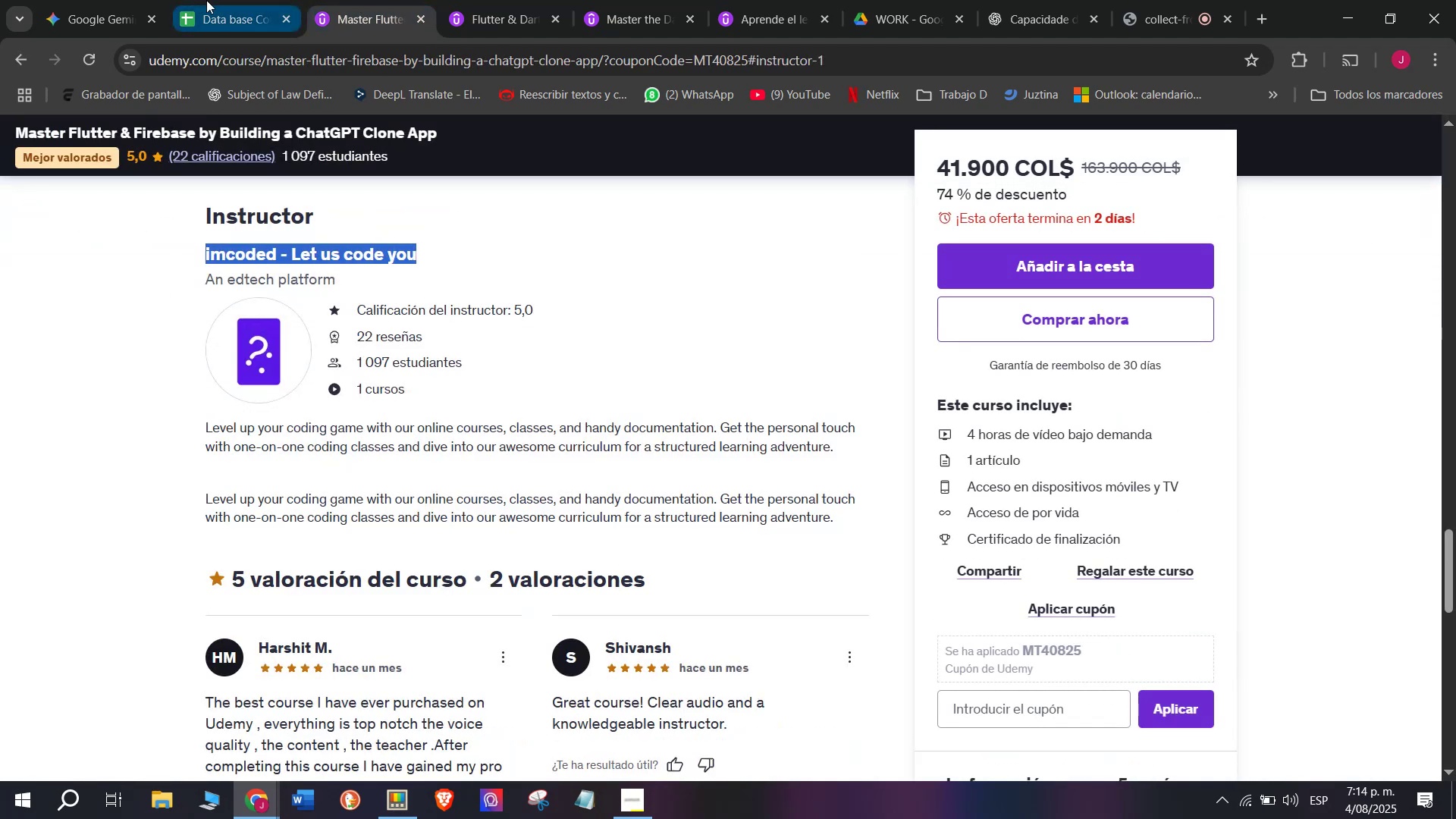 
key(Control+ControlLeft)
 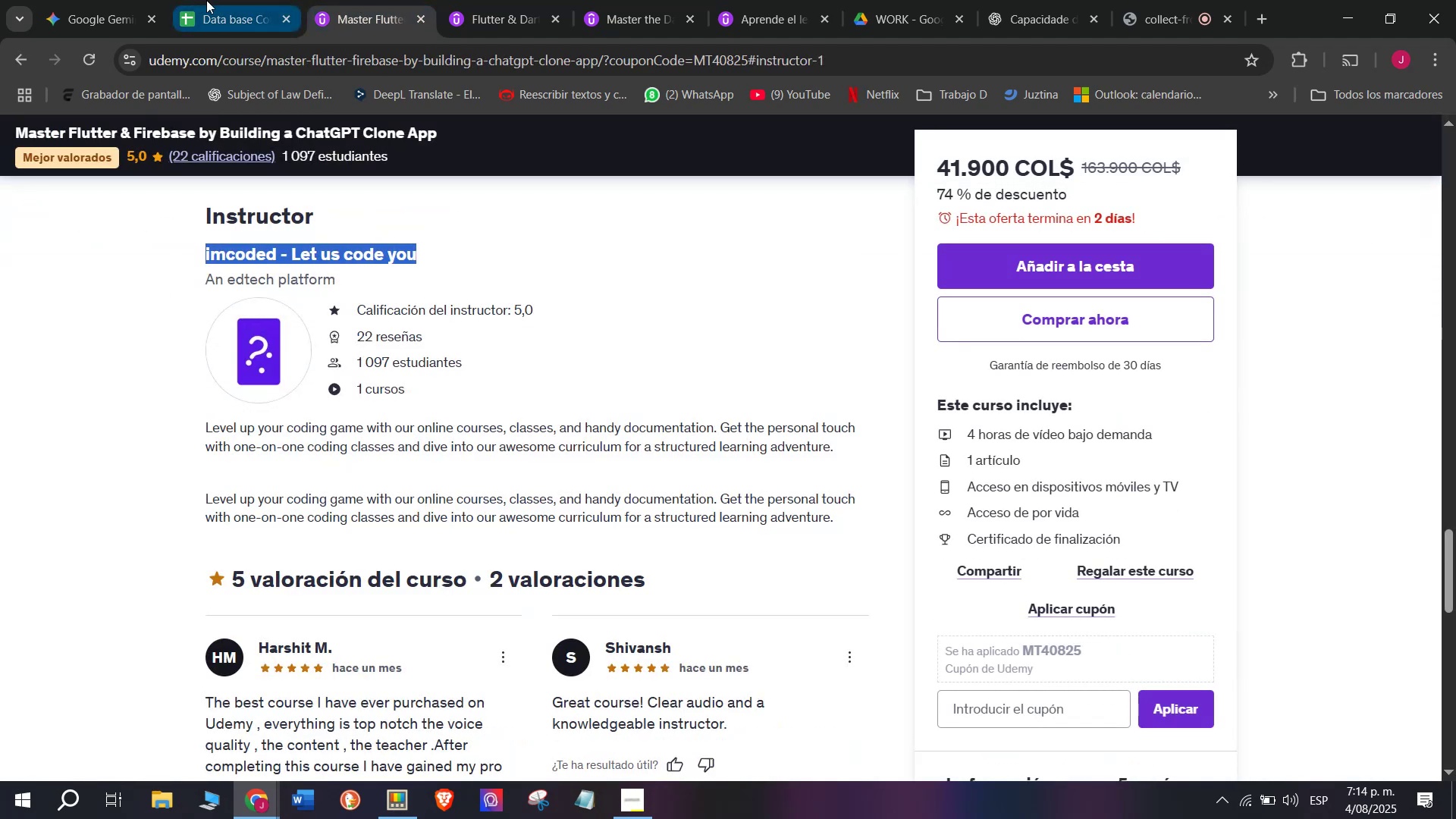 
key(Break)
 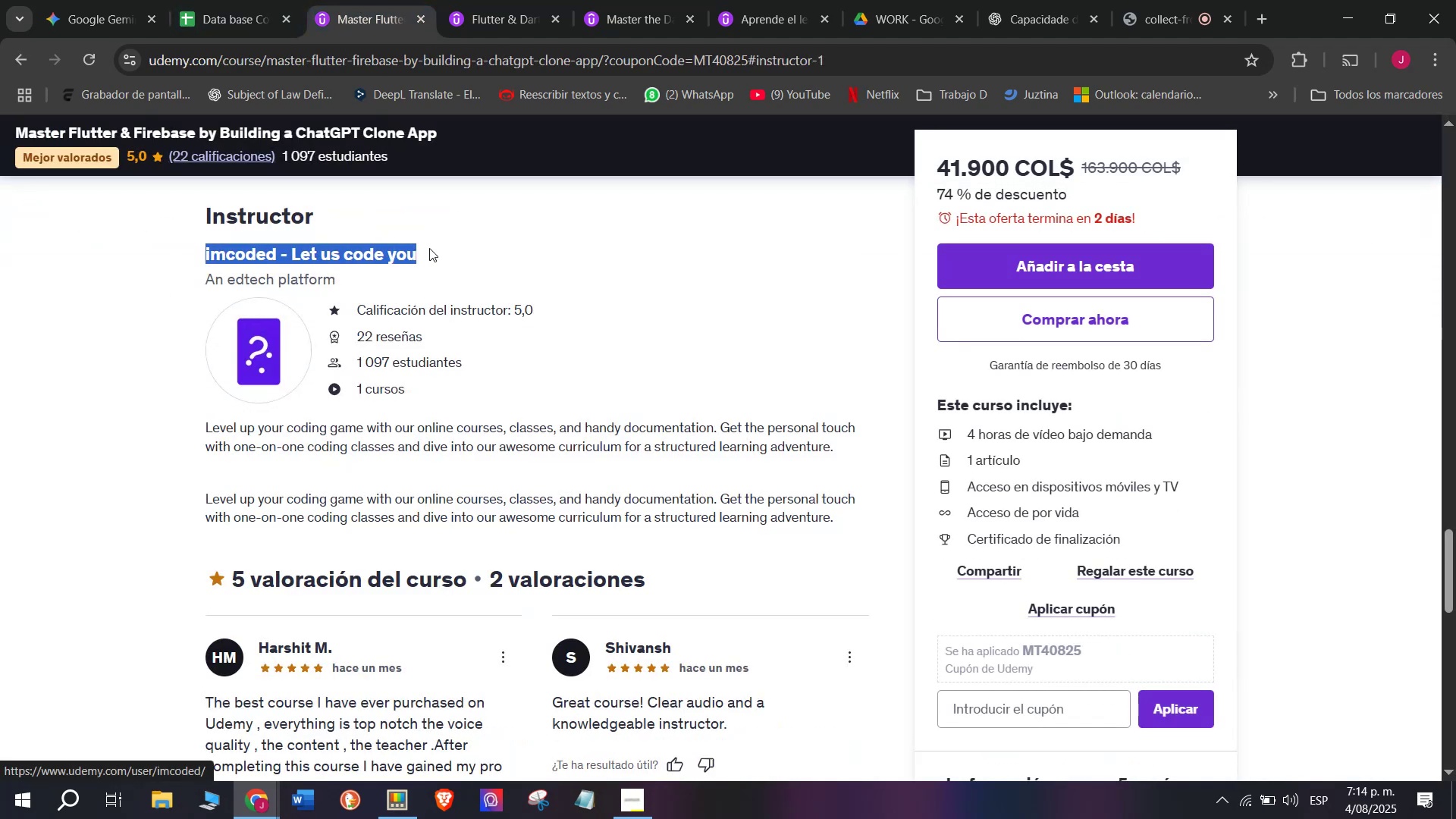 
key(Control+C)
 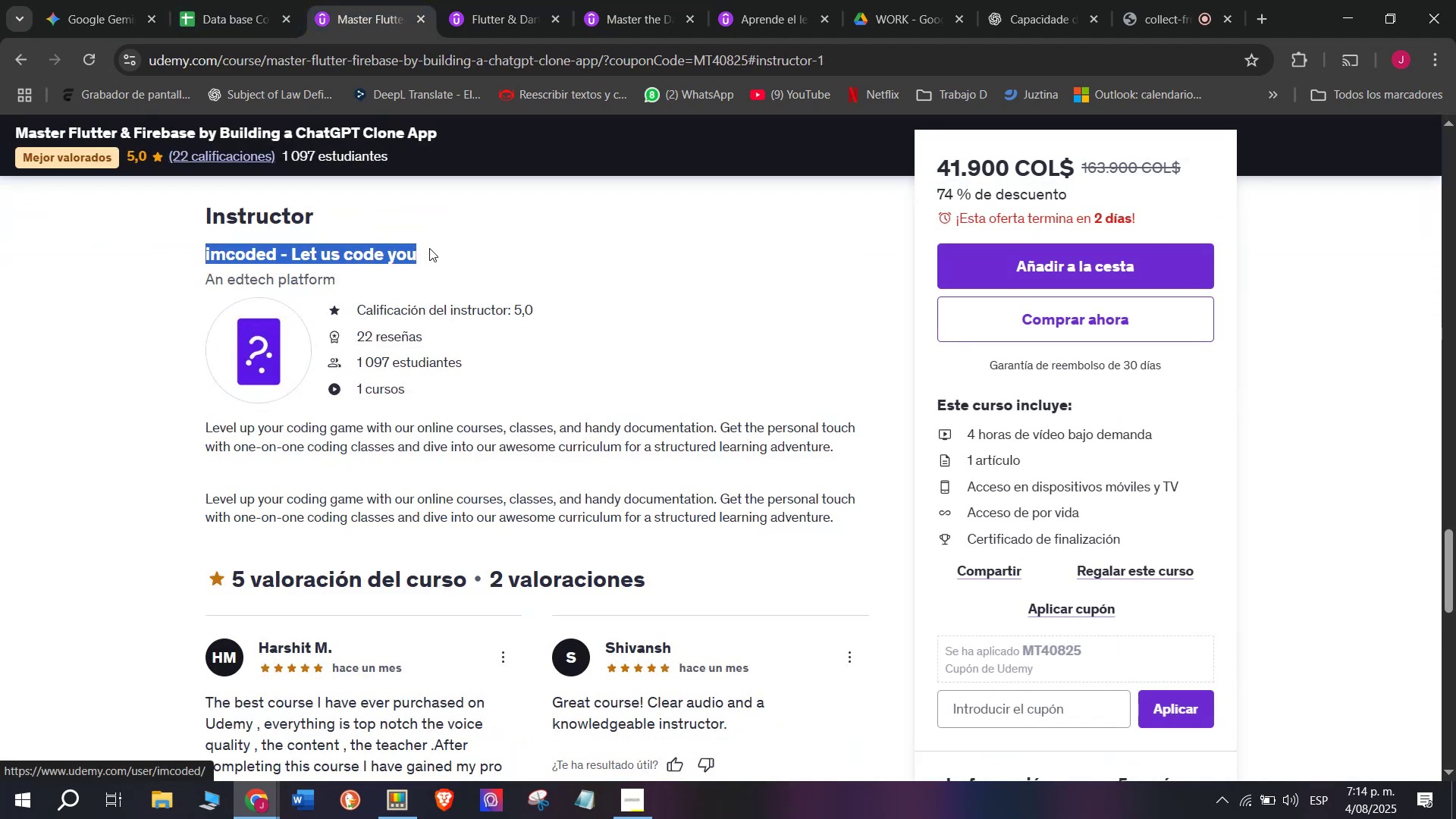 
key(Control+ControlLeft)
 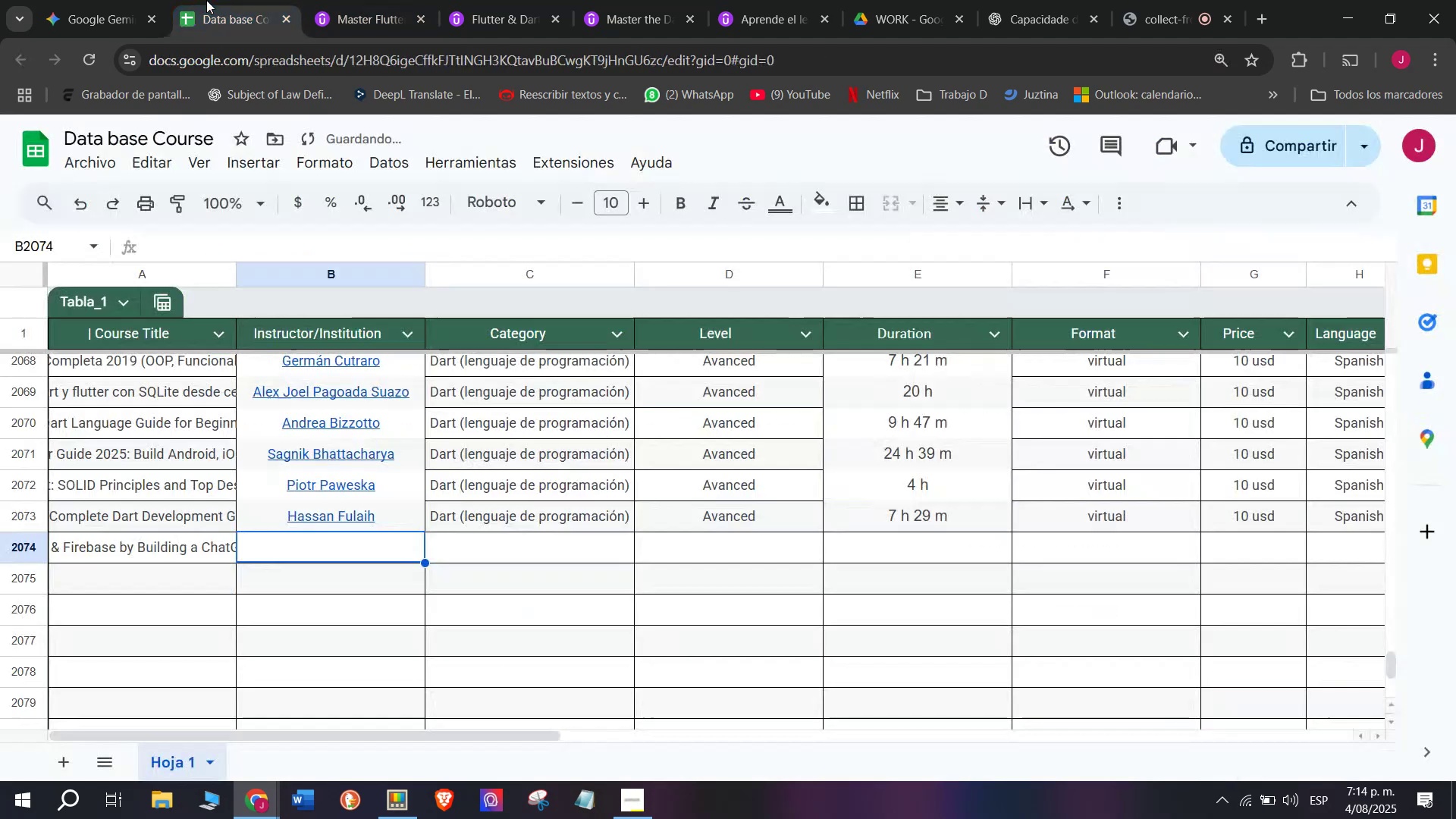 
key(Break)
 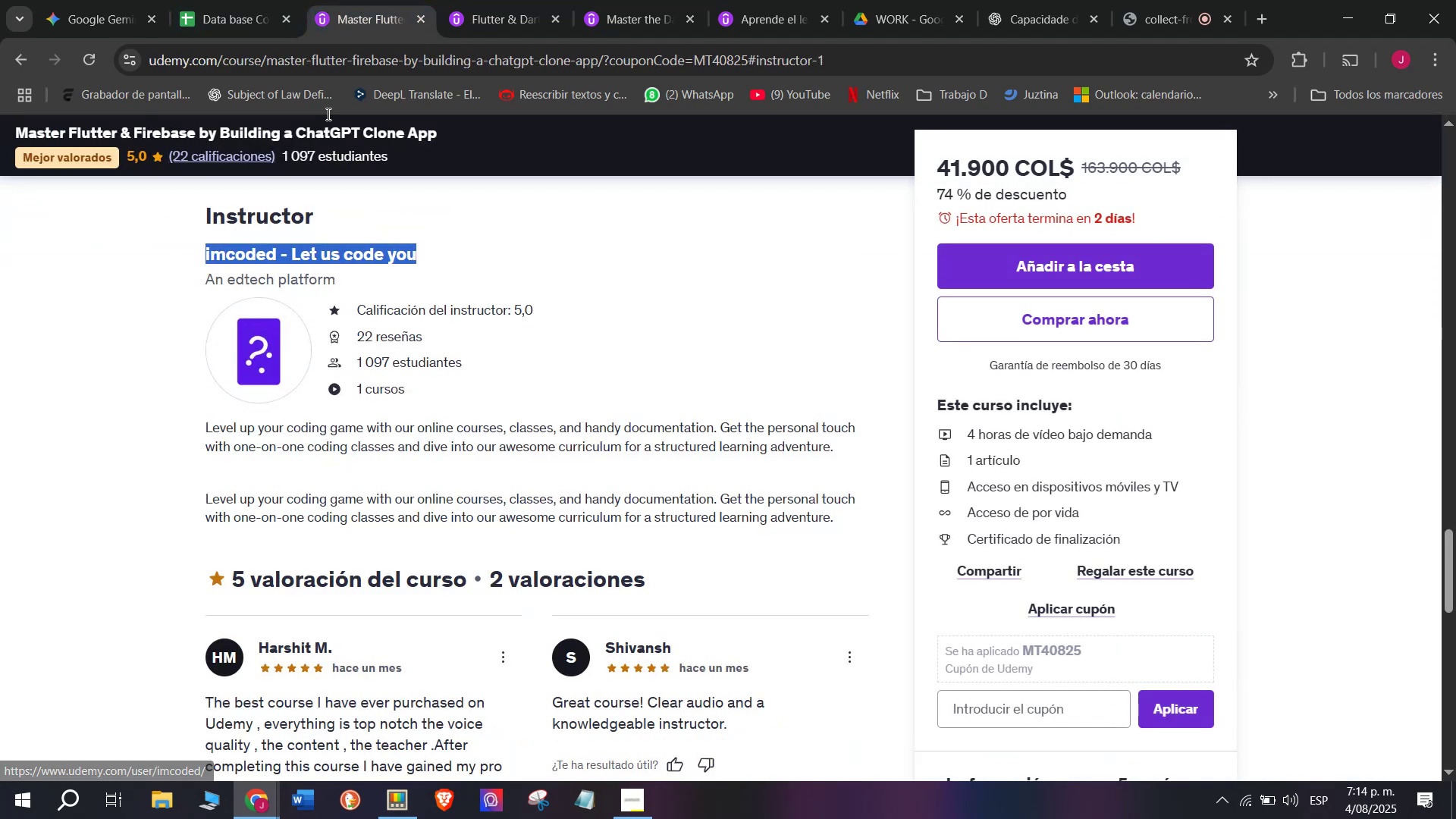 
key(Control+C)
 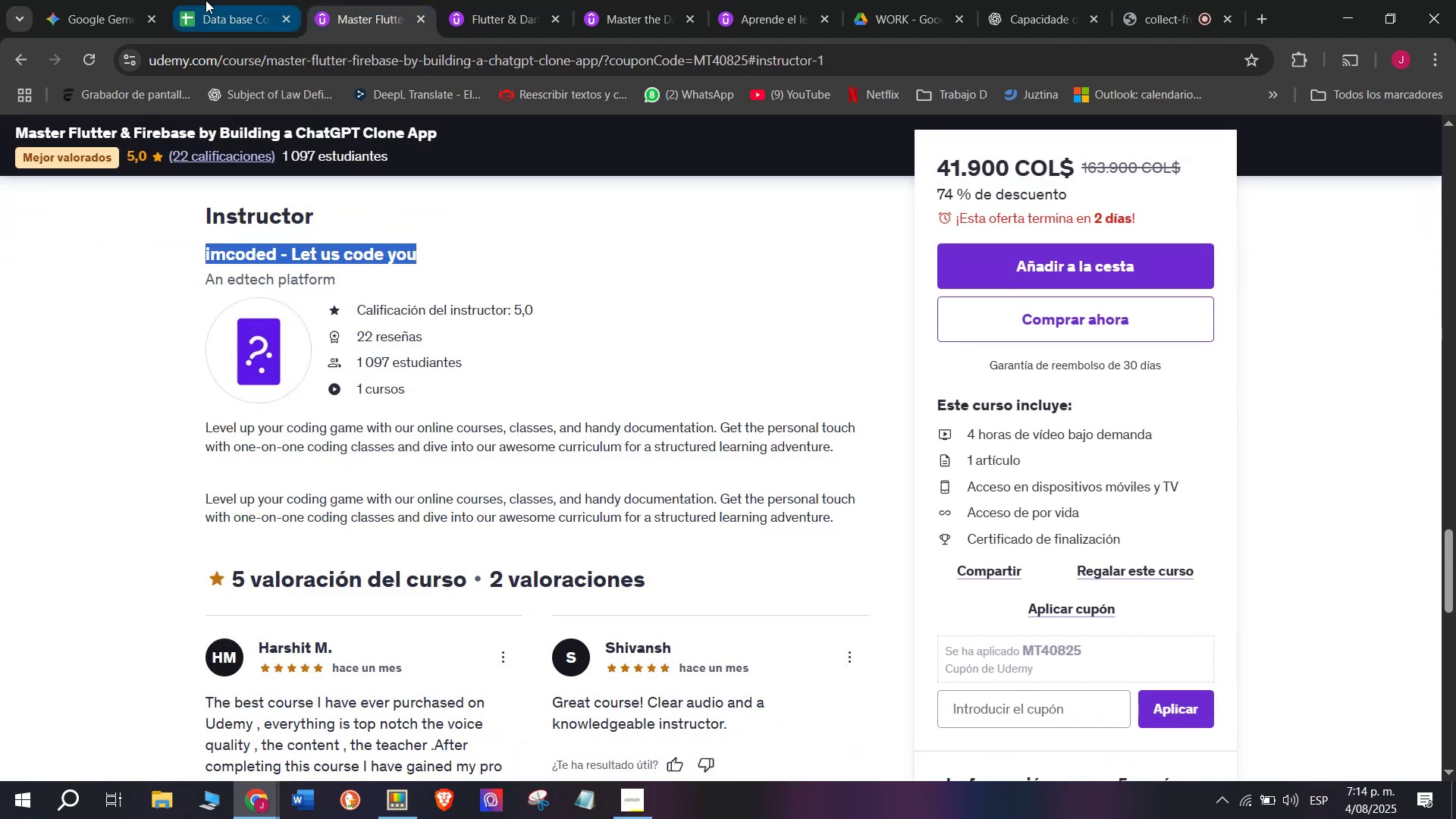 
left_click([206, 0])
 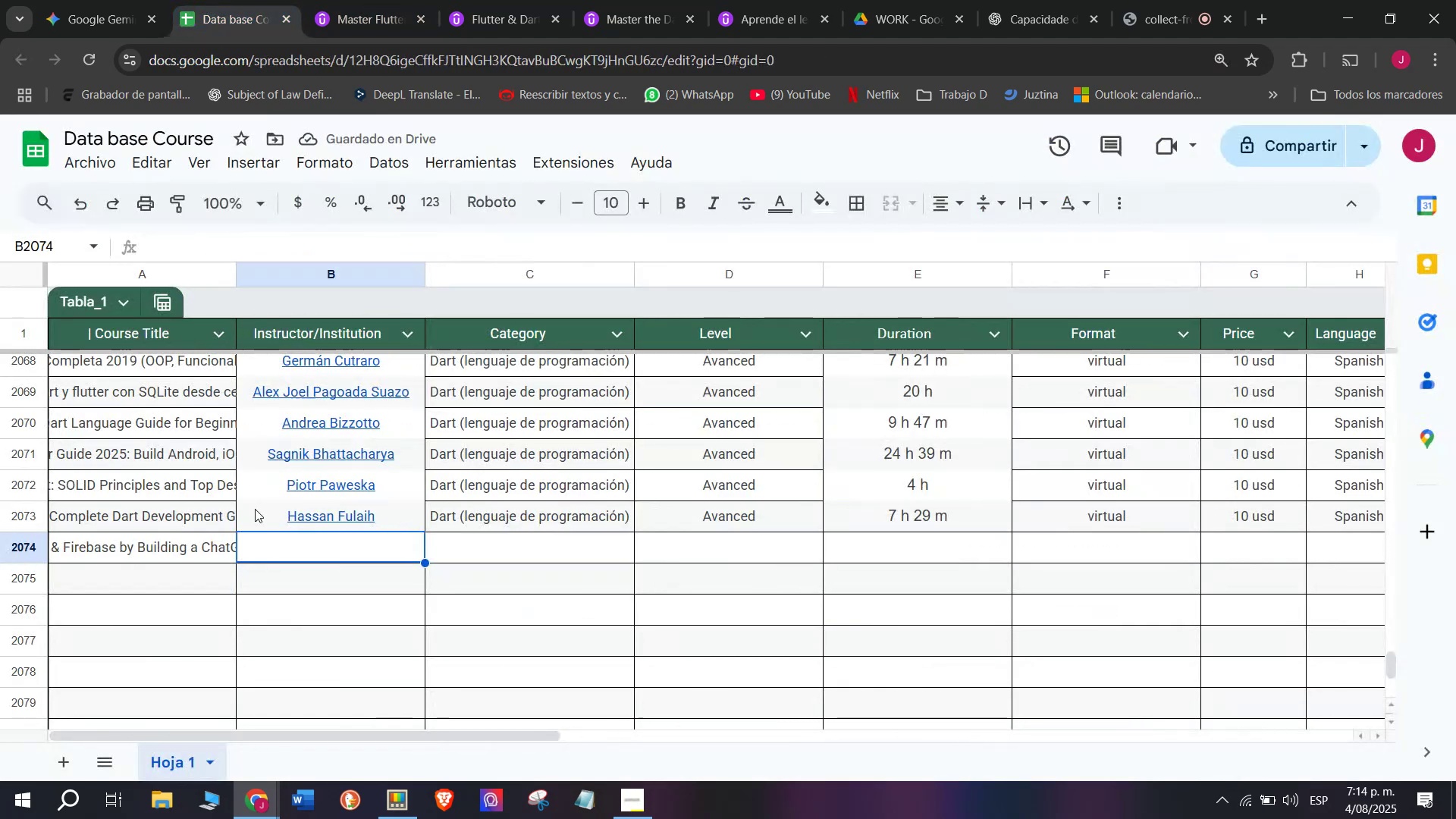 
key(Control+ControlLeft)
 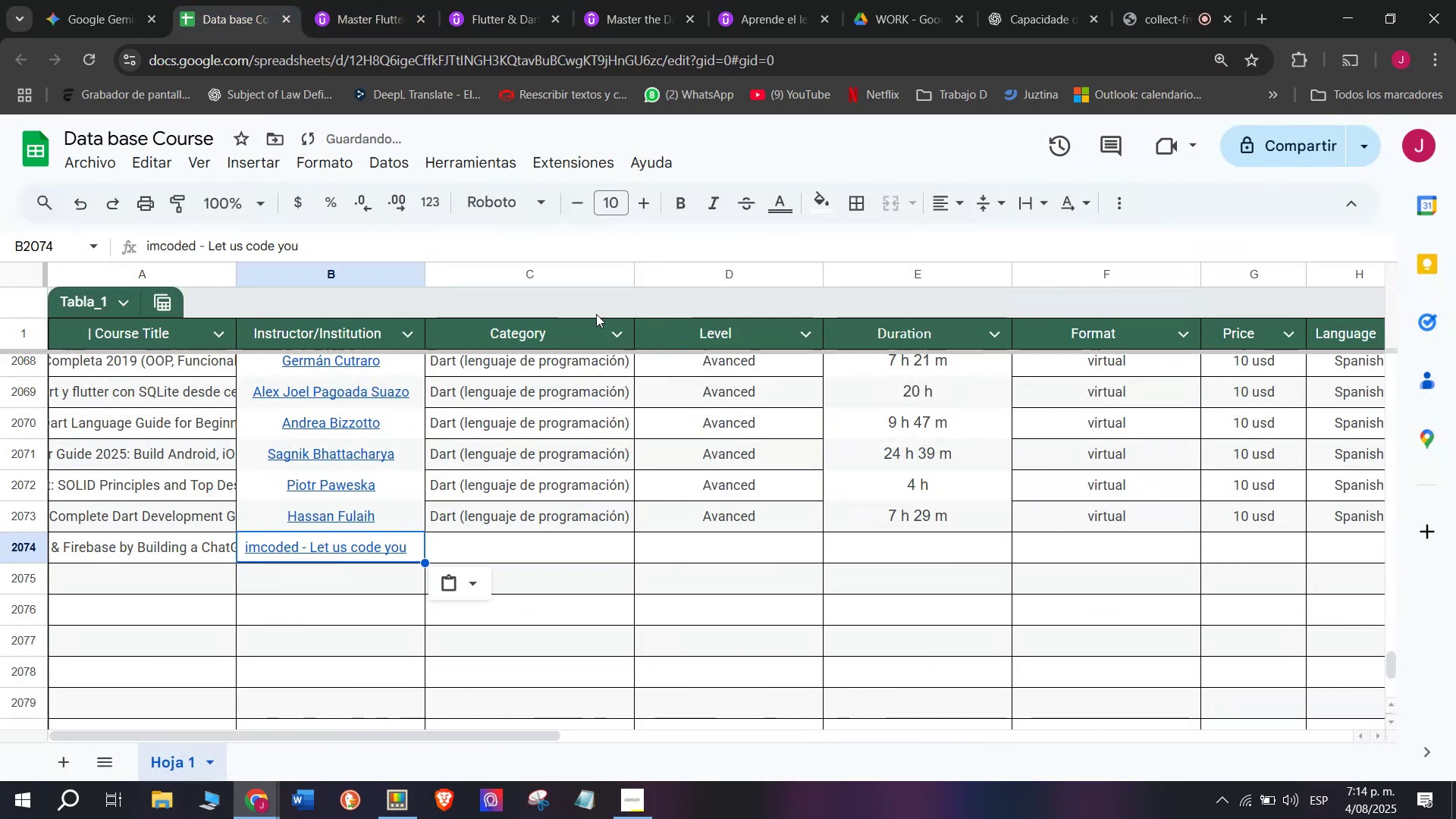 
key(Z)
 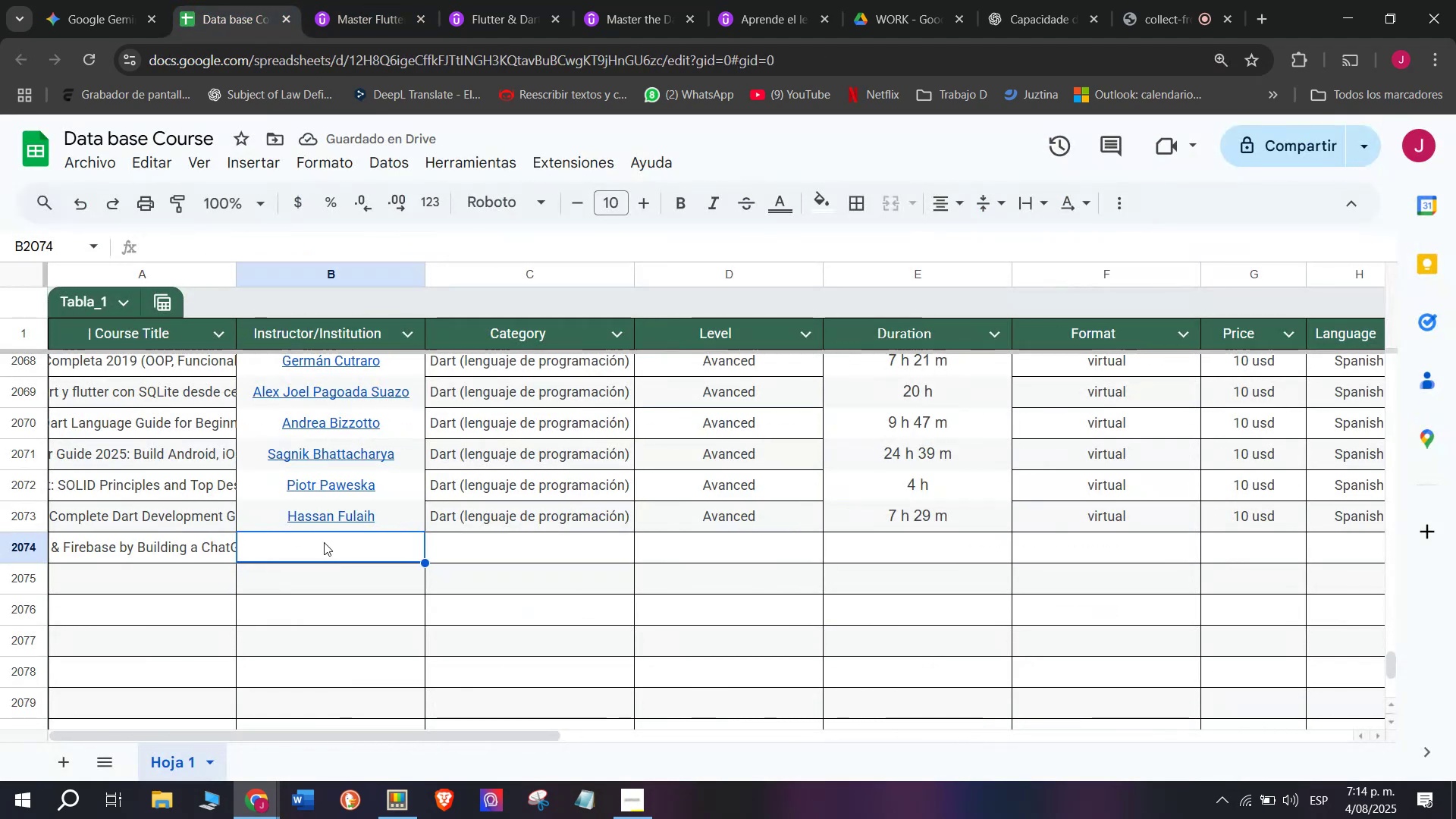 
key(Control+V)
 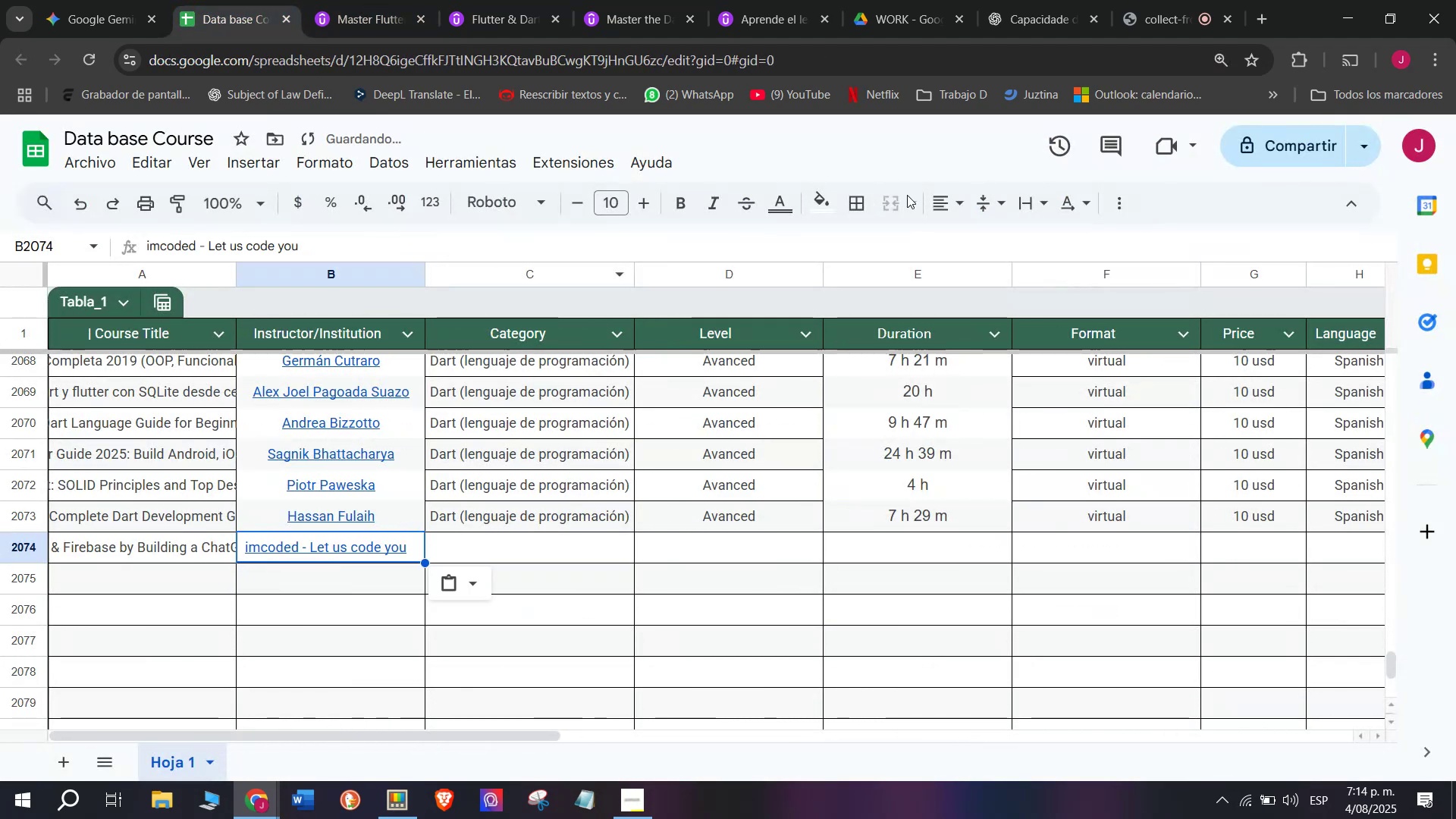 
left_click([954, 187])
 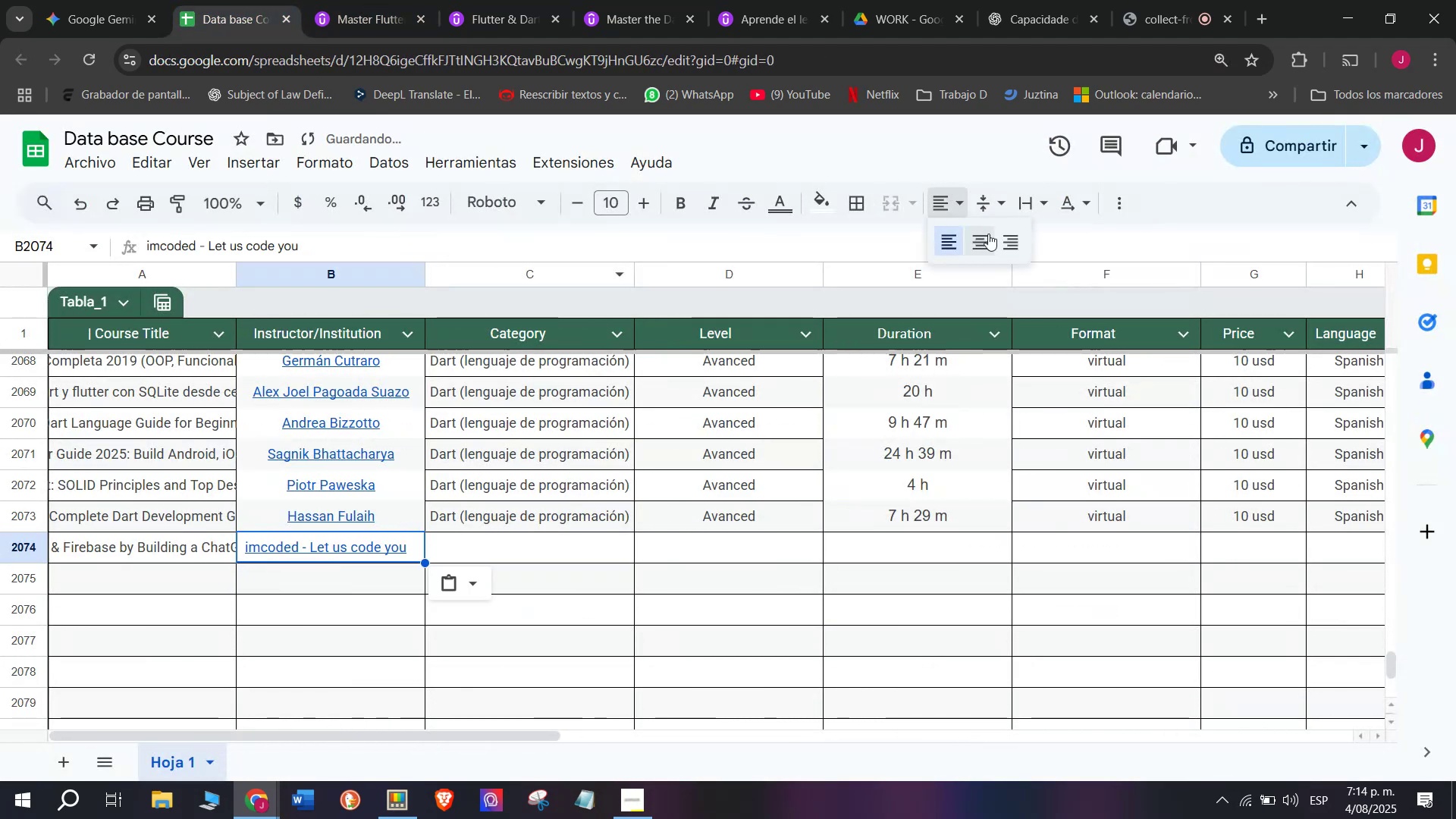 
left_click([988, 237])
 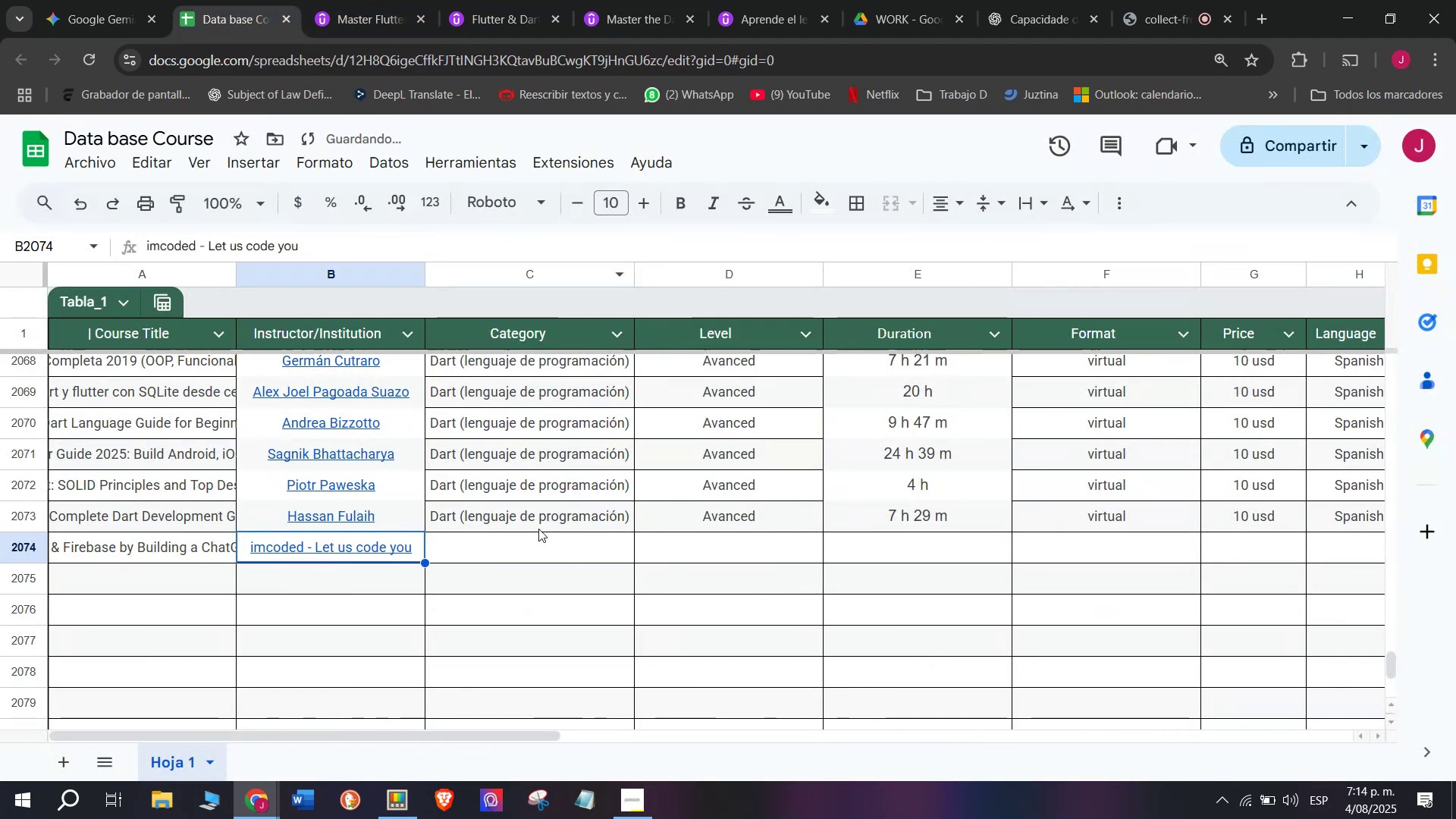 
left_click([539, 525])
 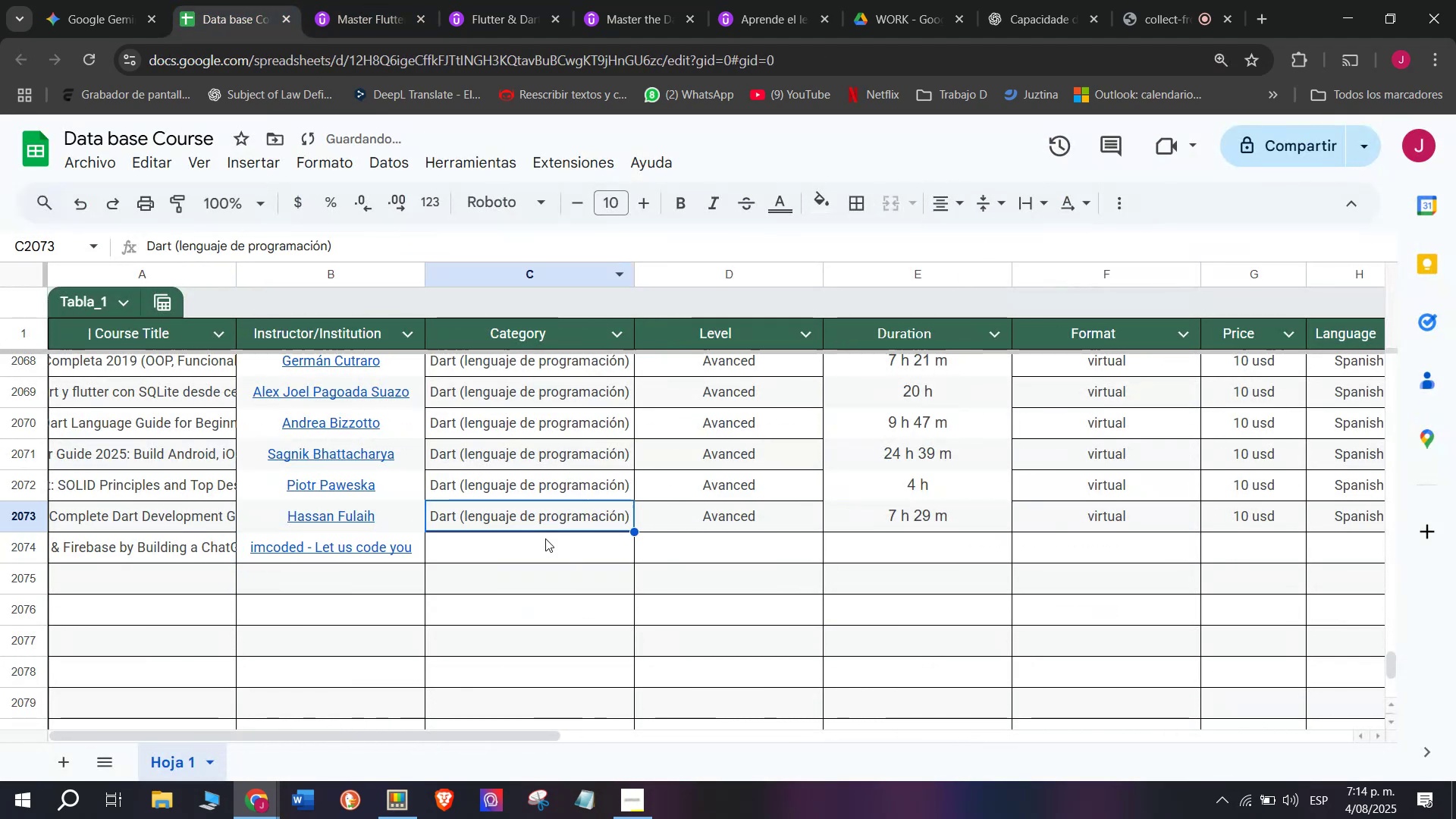 
key(Break)
 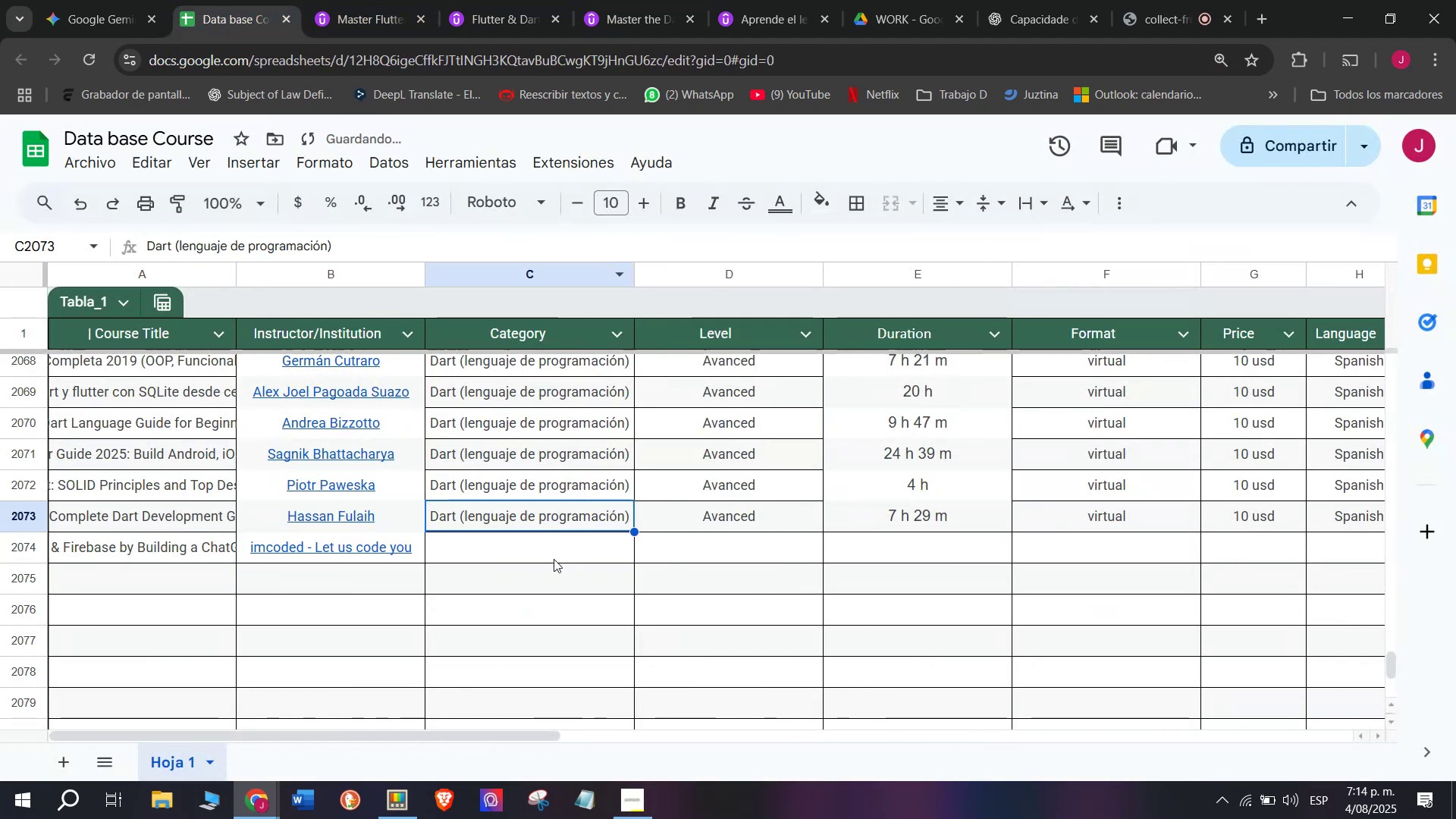 
key(Control+ControlLeft)
 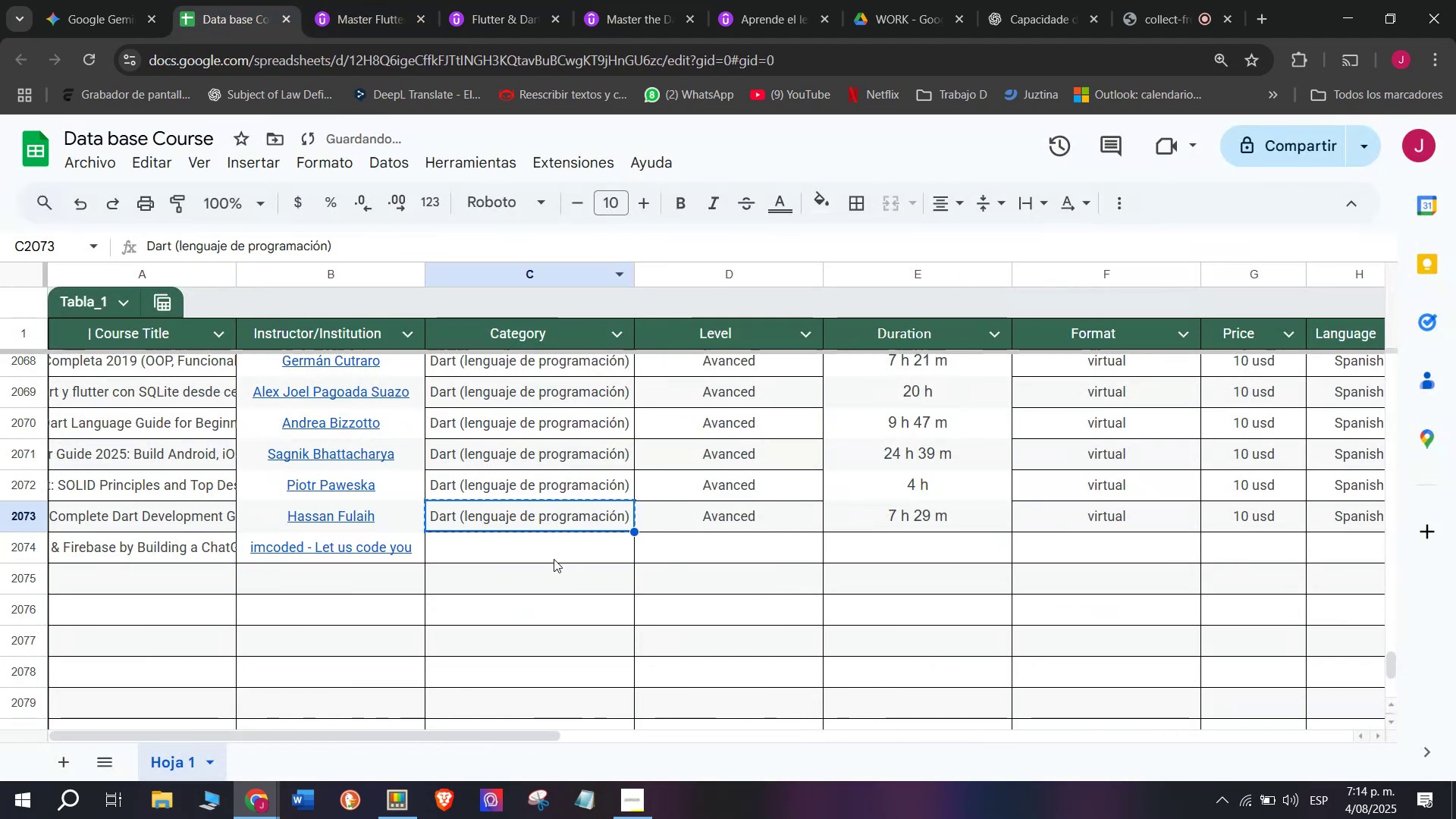 
key(Control+C)
 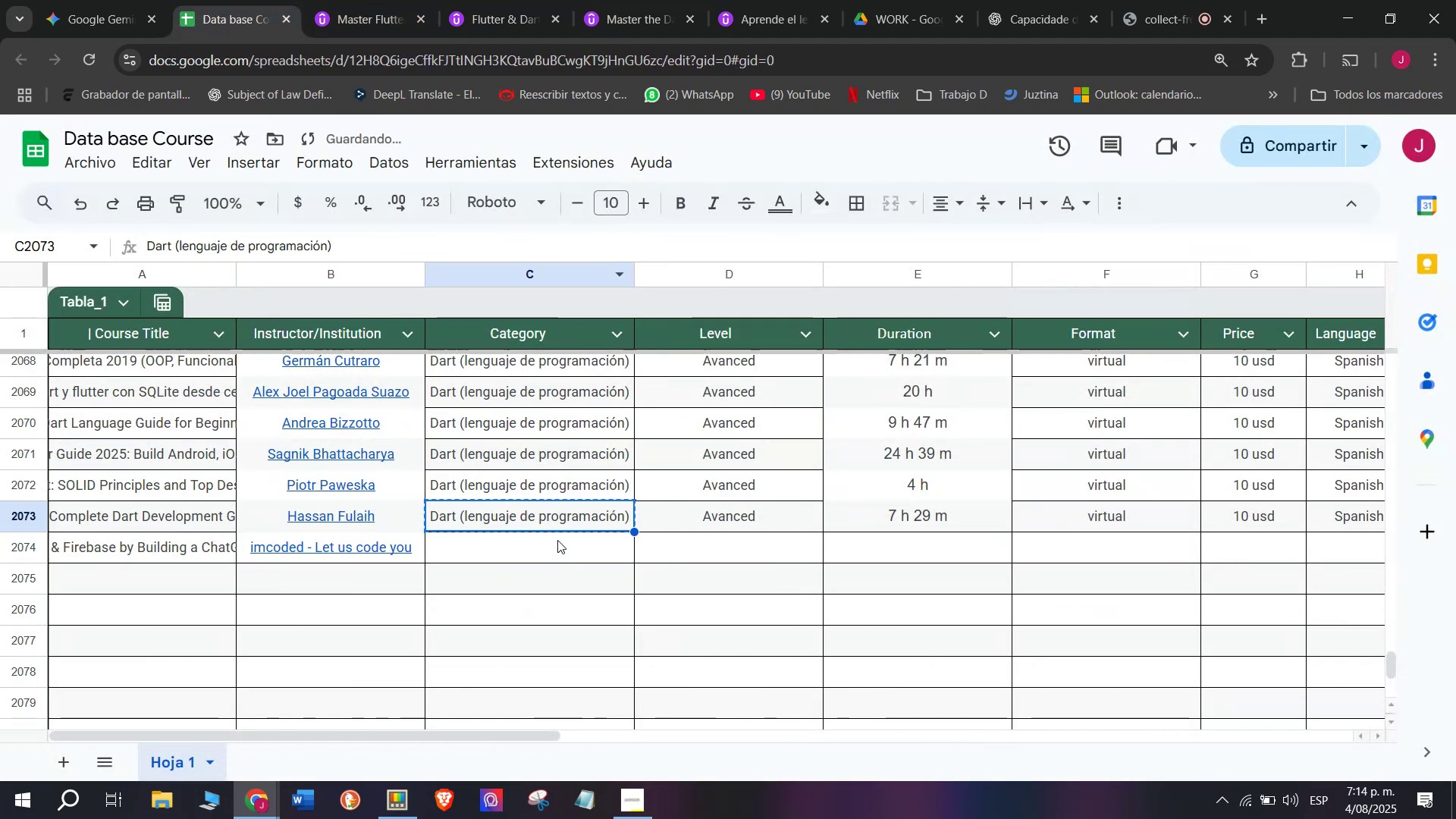 
double_click([557, 540])
 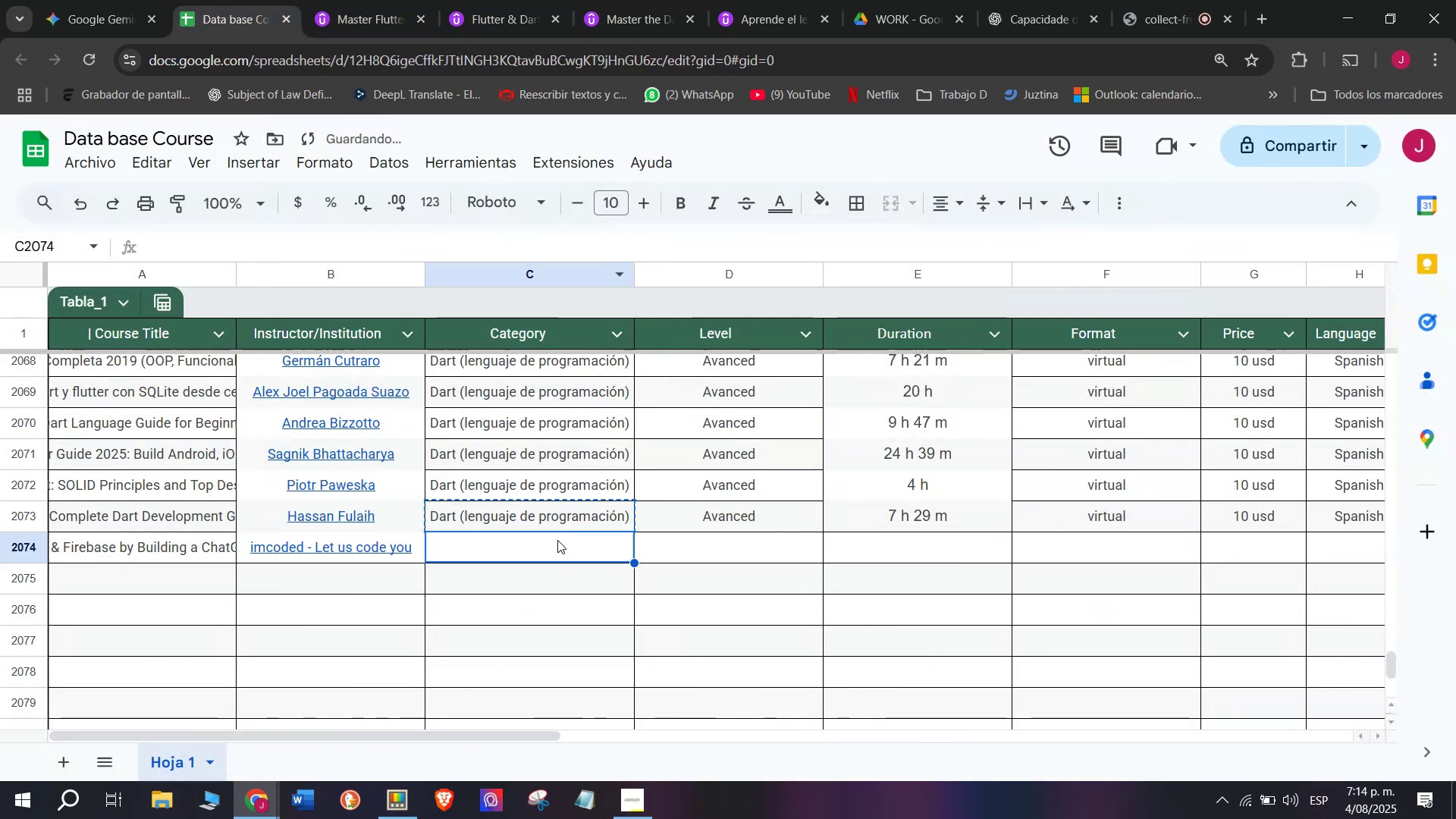 
key(Control+ControlLeft)
 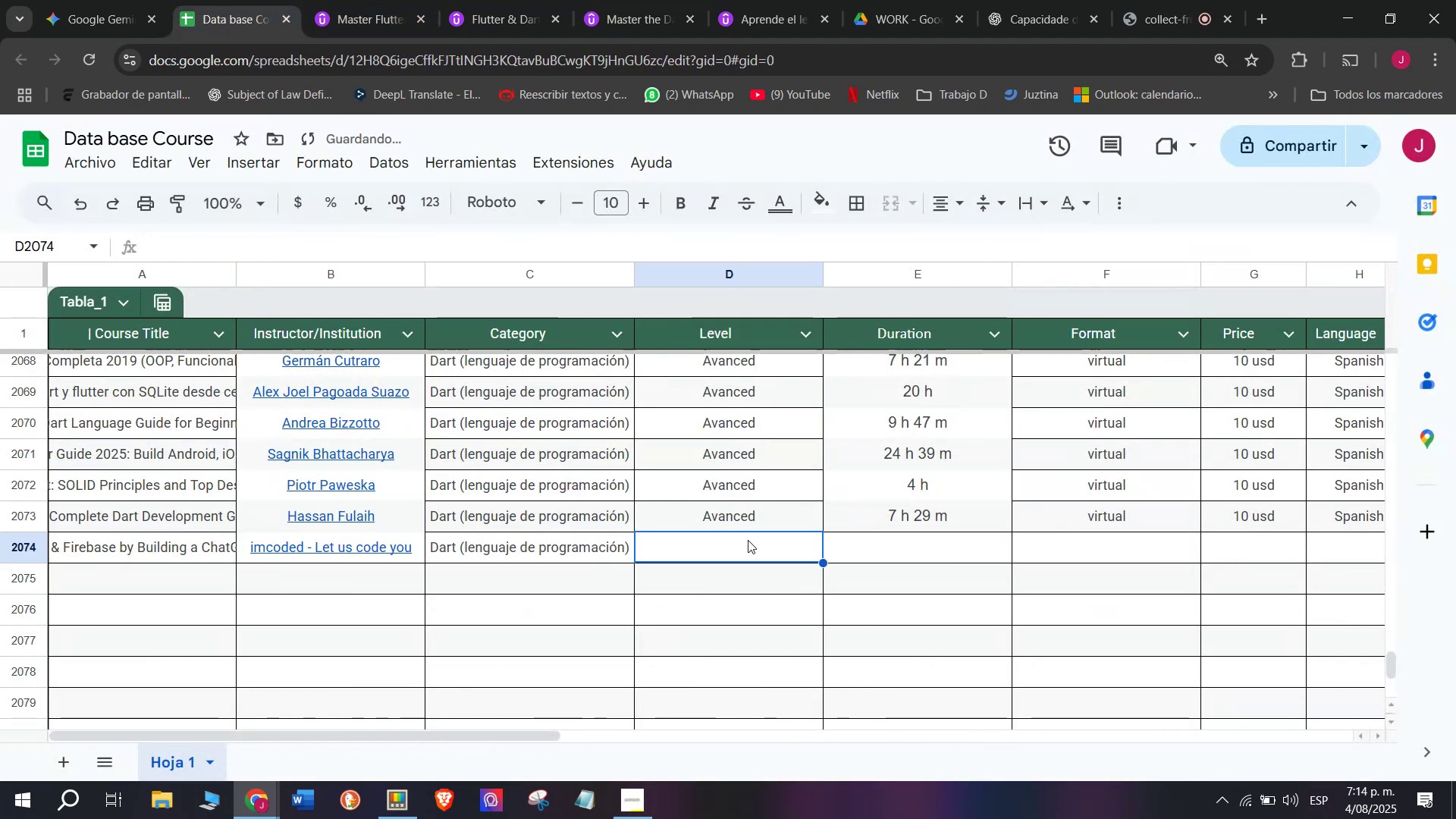 
key(Z)
 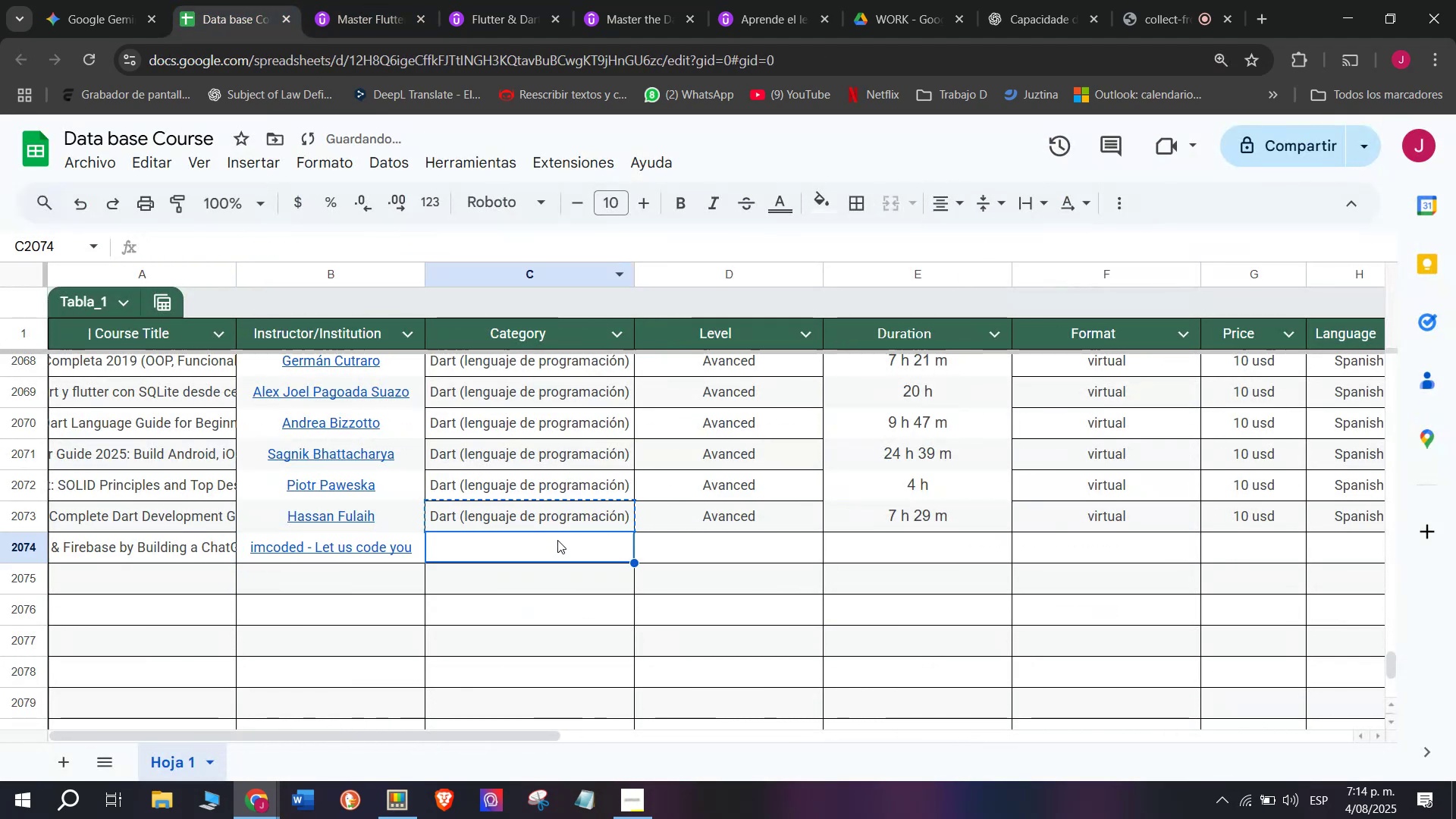 
key(Control+V)
 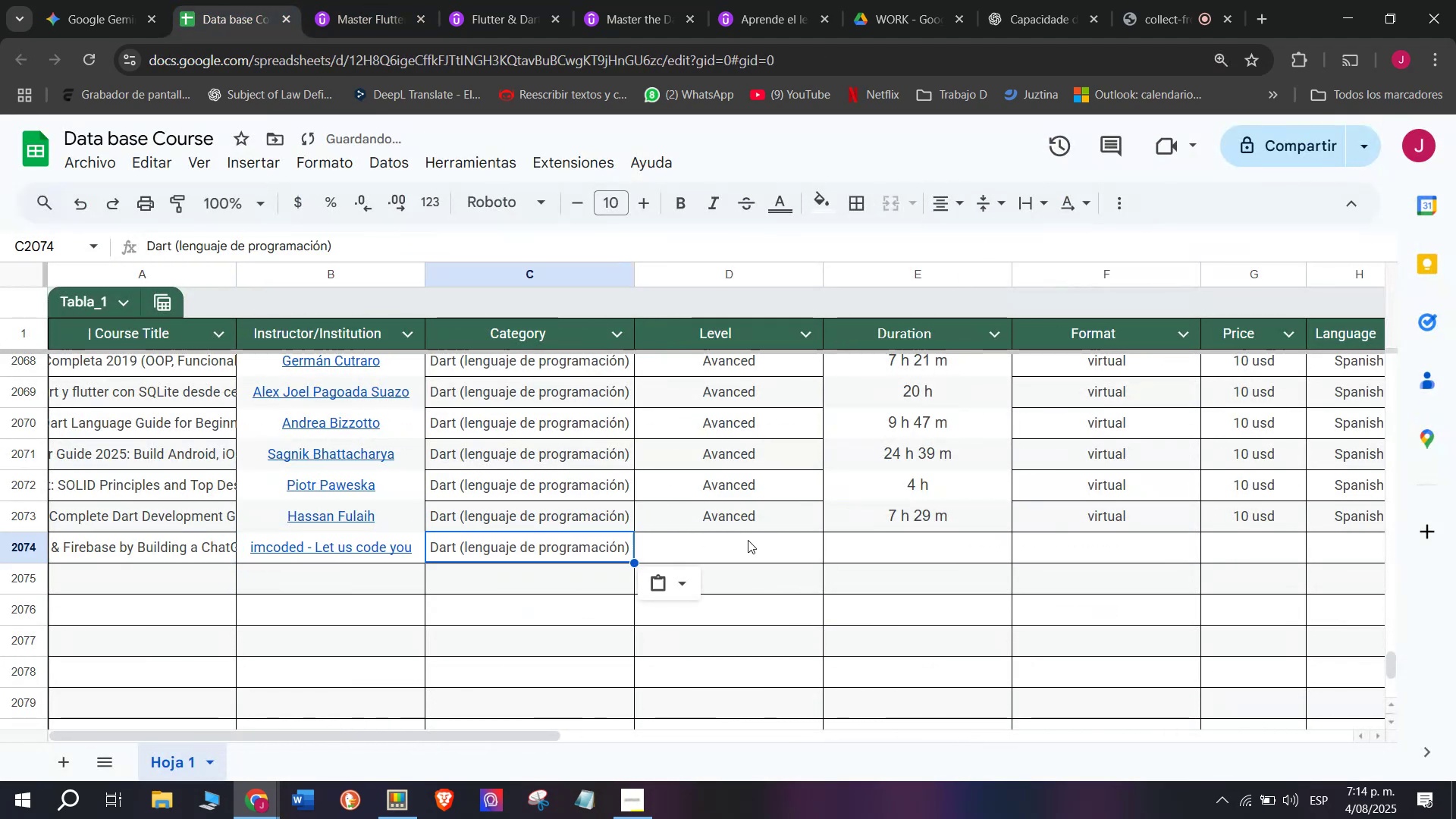 
triple_click([748, 540])
 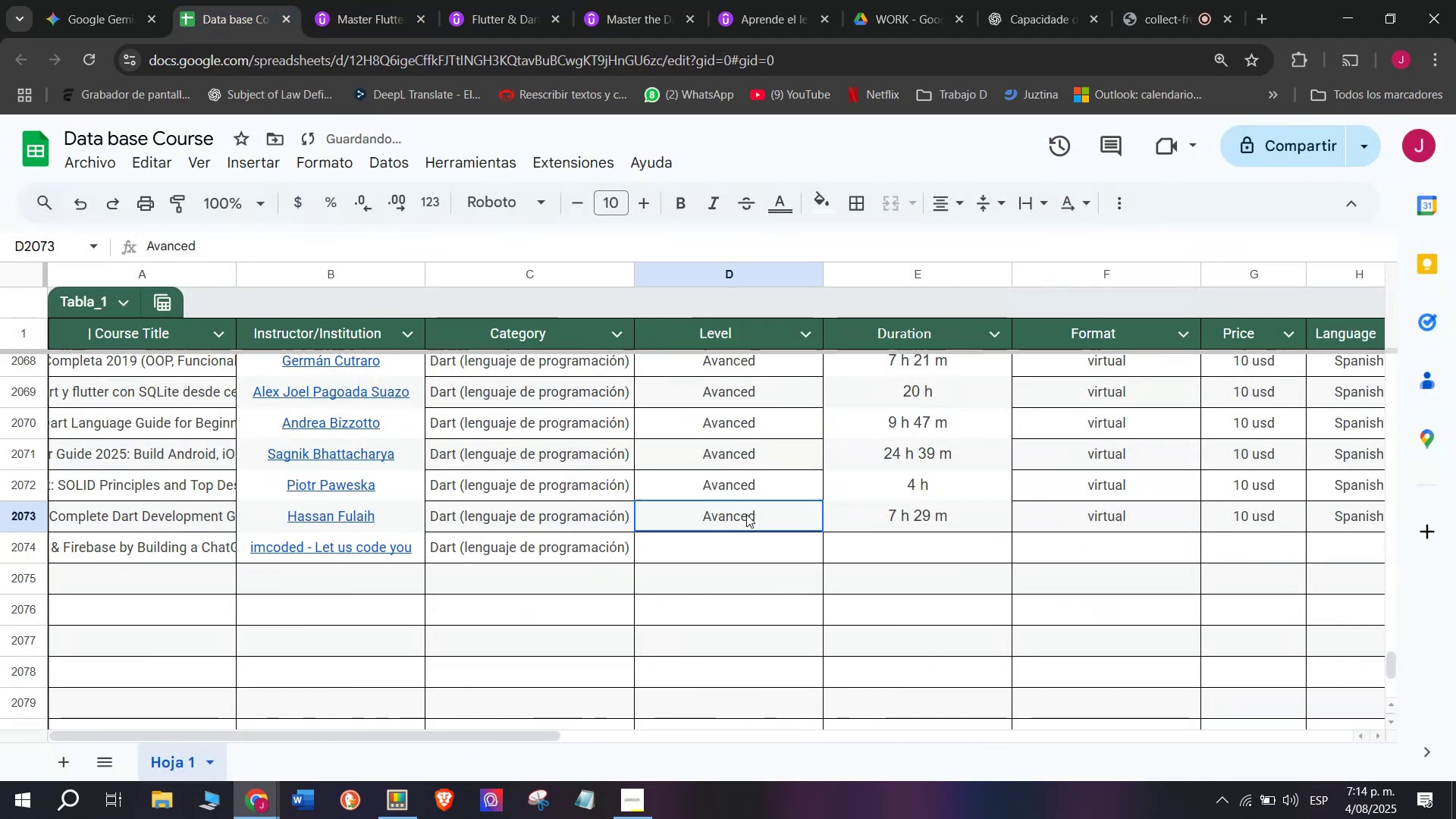 
triple_click([746, 514])
 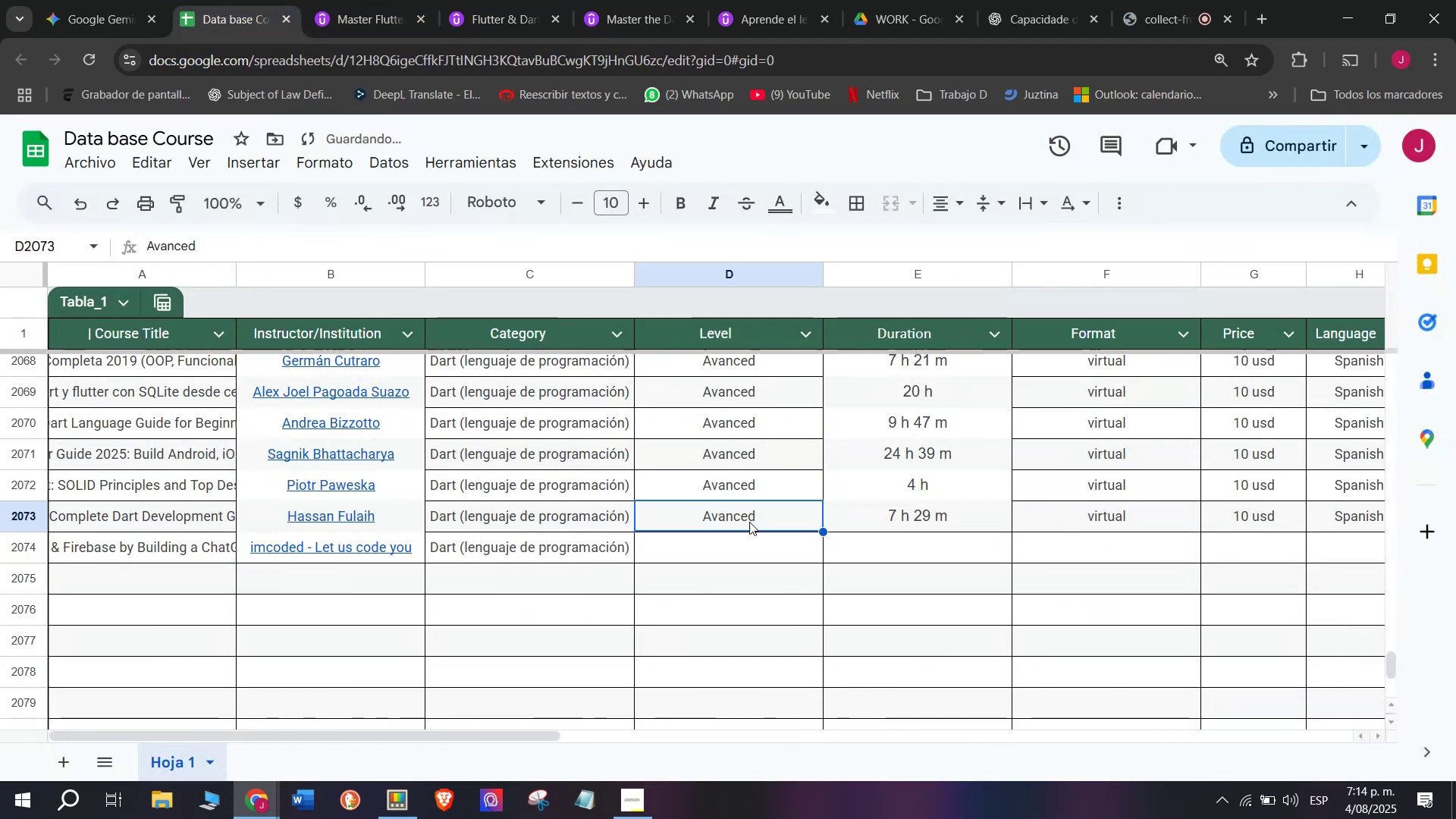 
key(Break)
 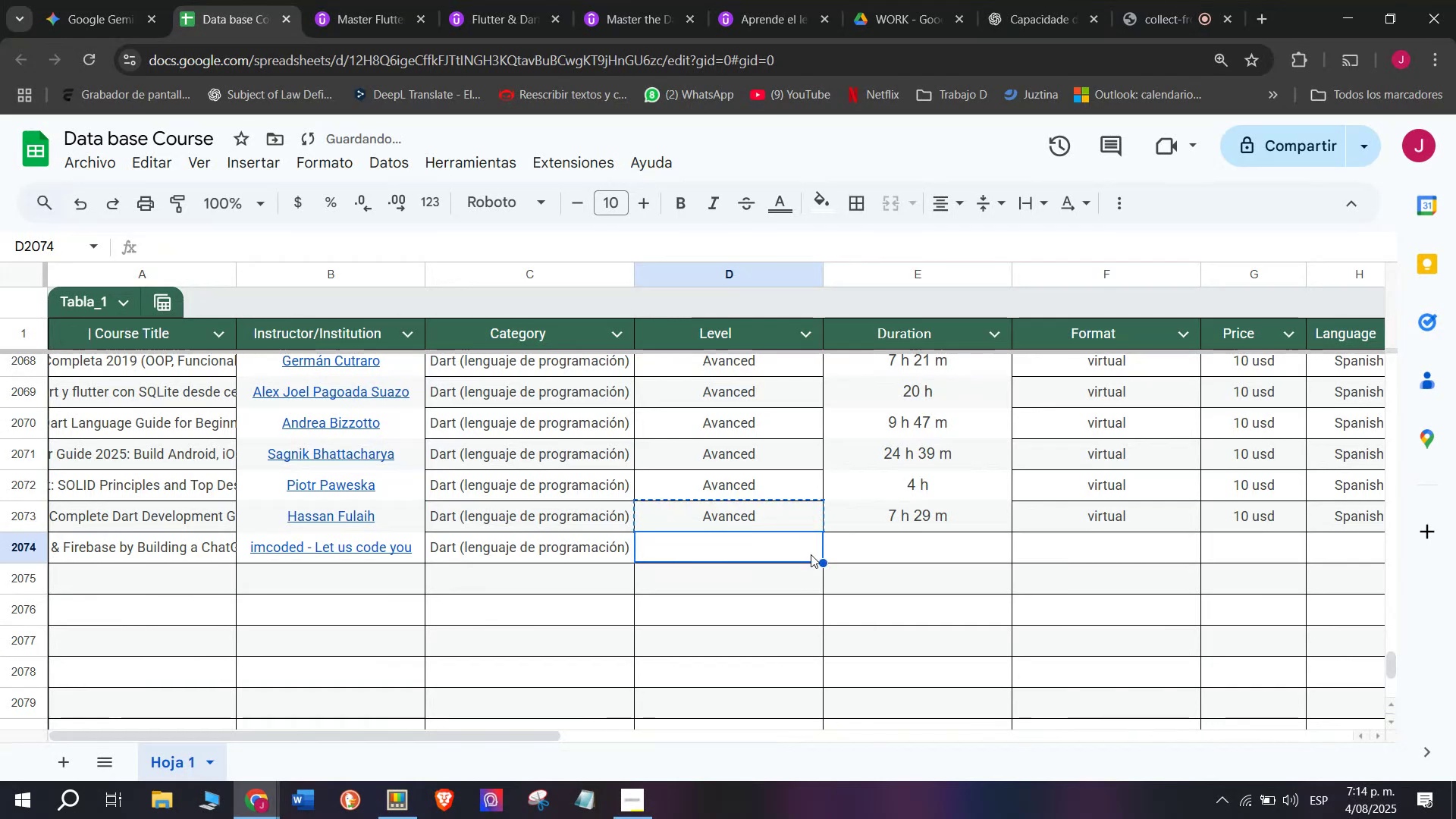 
key(Control+ControlLeft)
 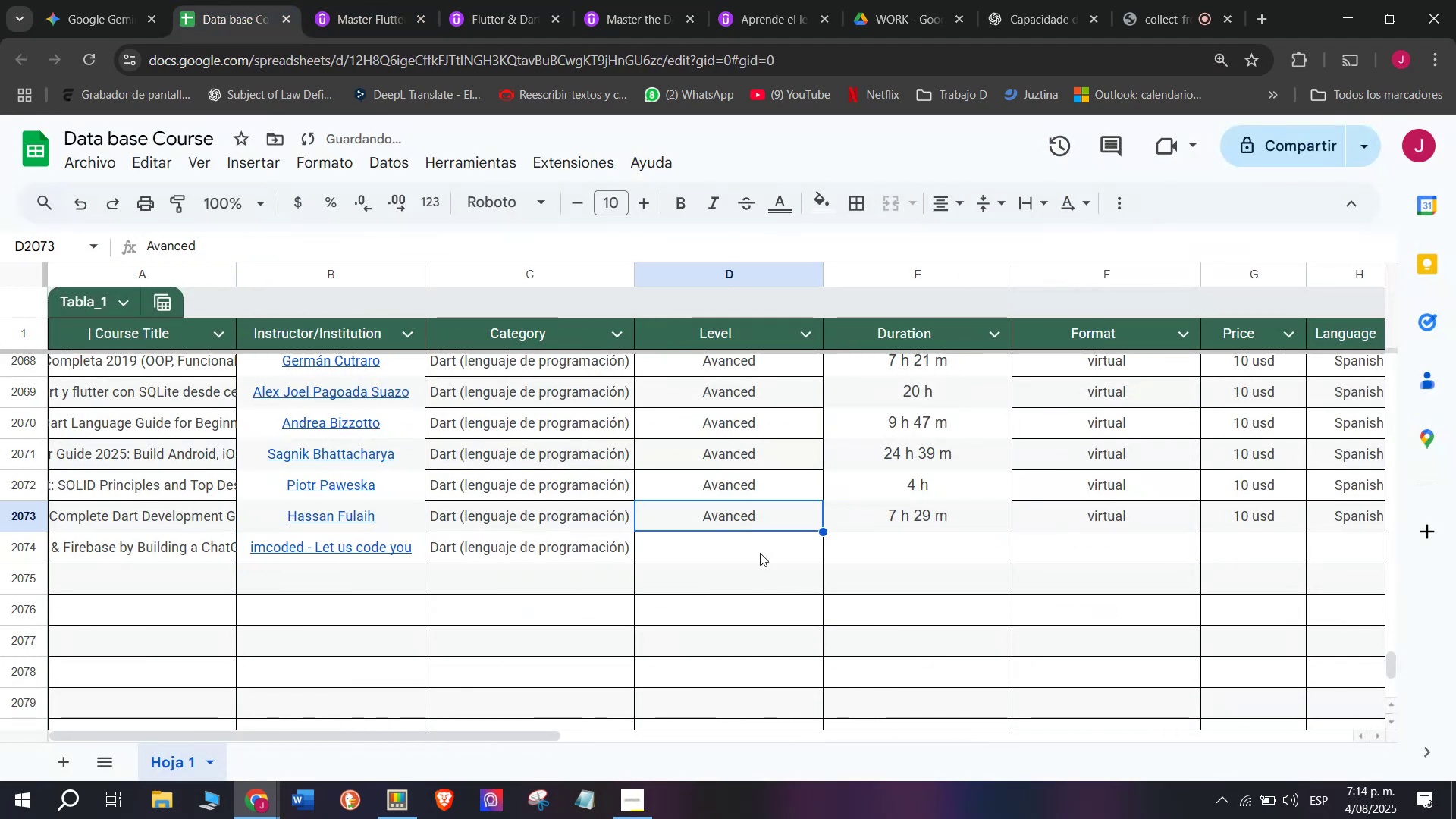 
key(Control+C)
 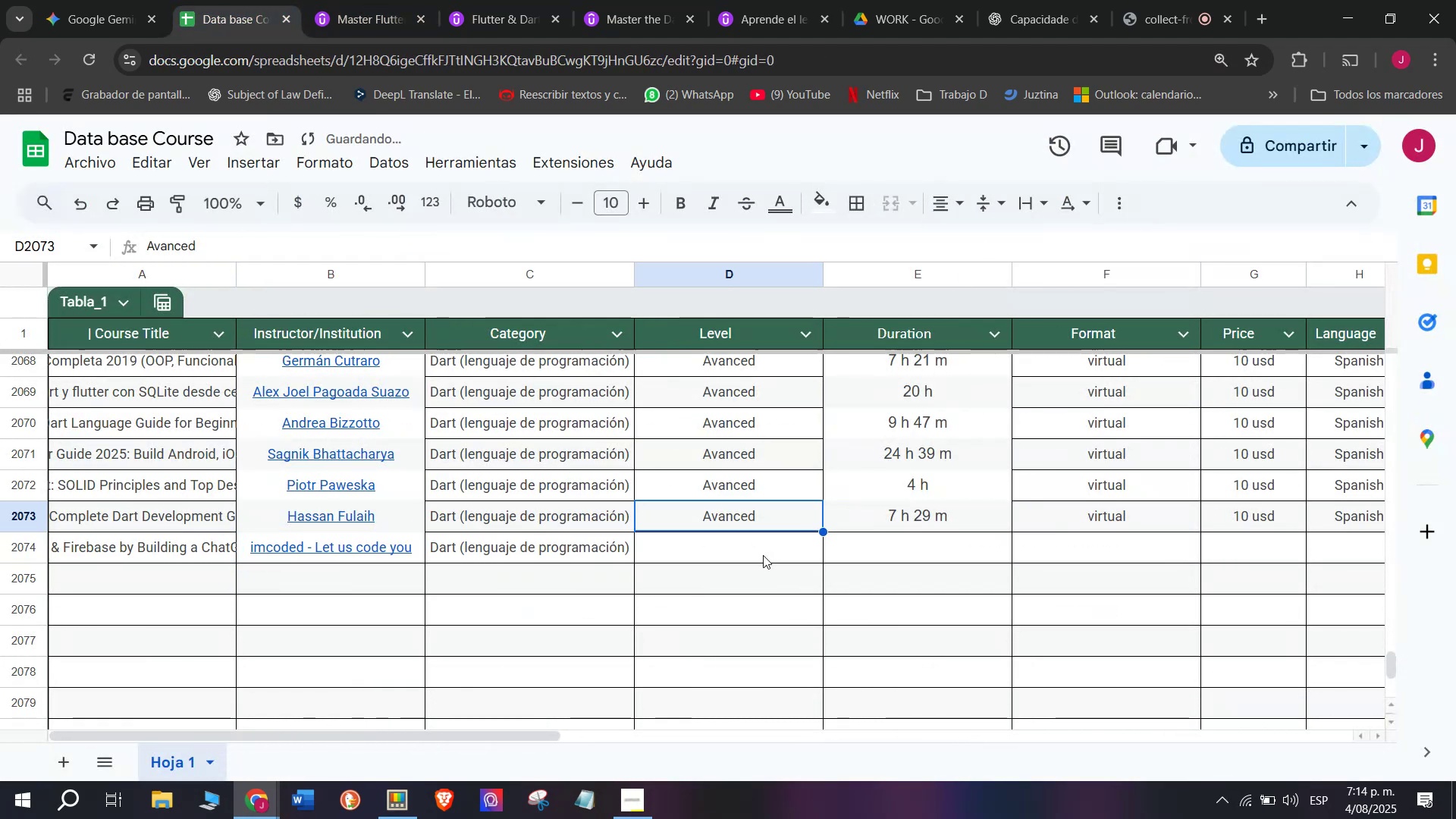 
triple_click([763, 555])
 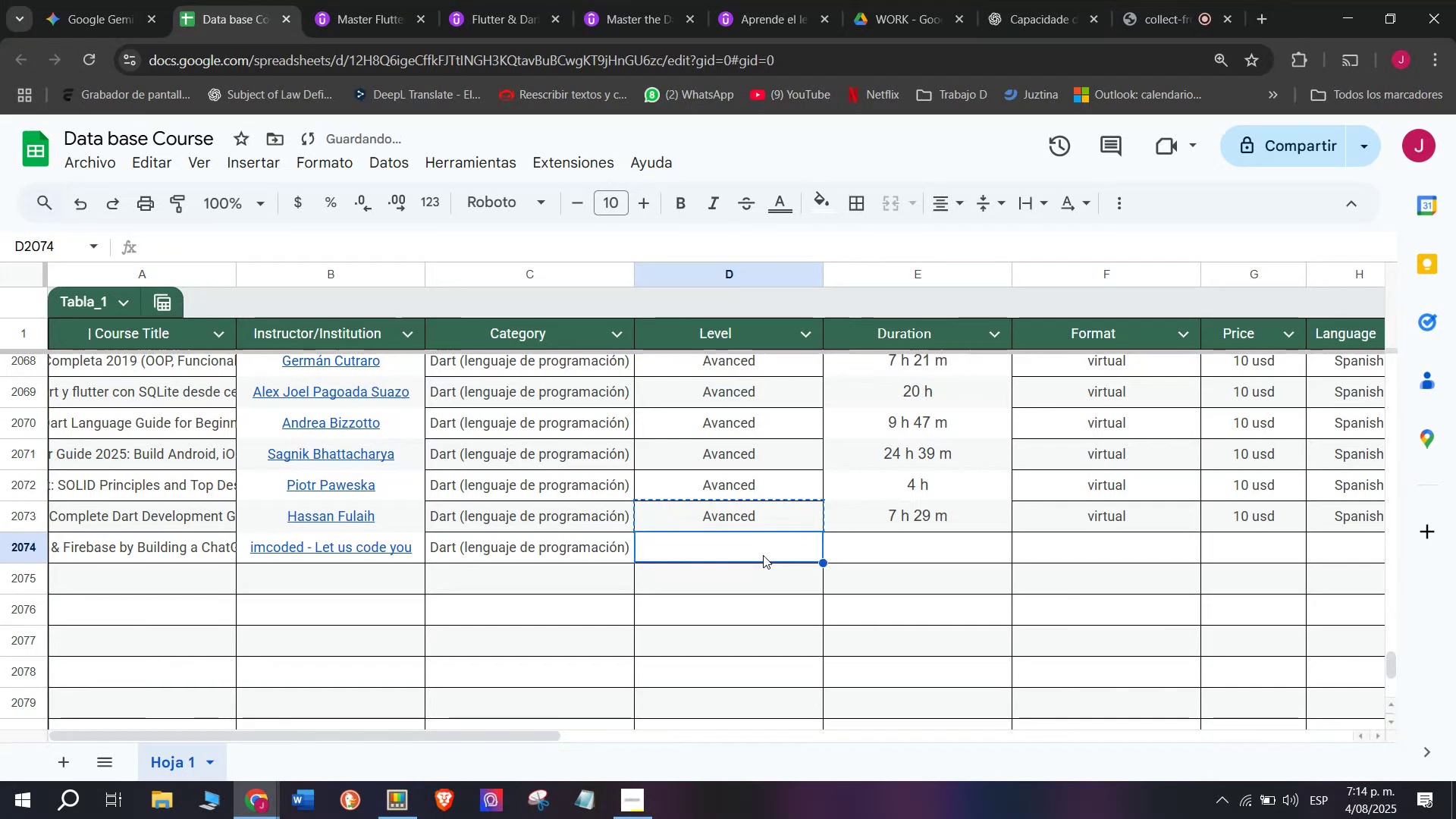 
key(Control+ControlLeft)
 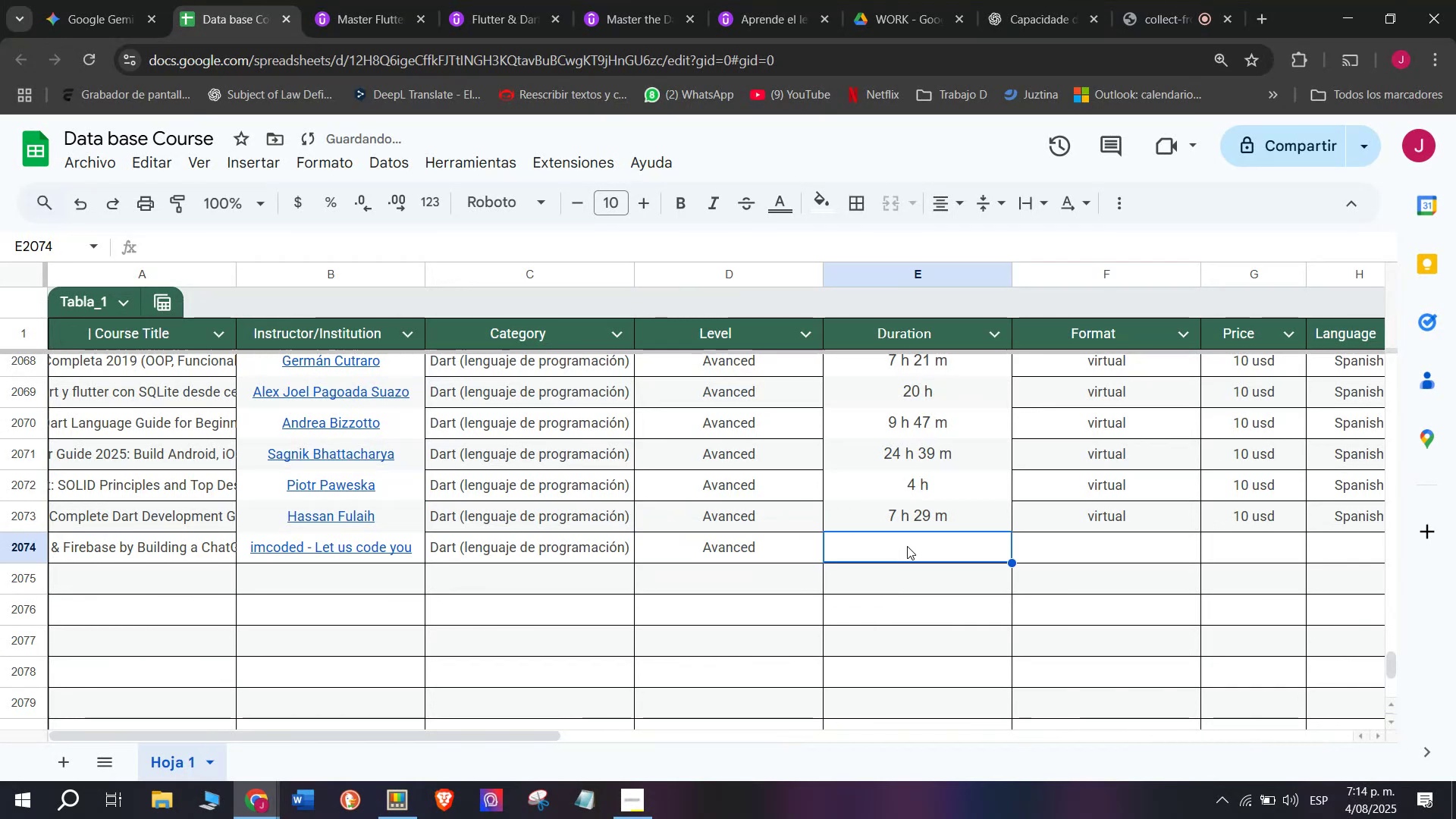 
key(Z)
 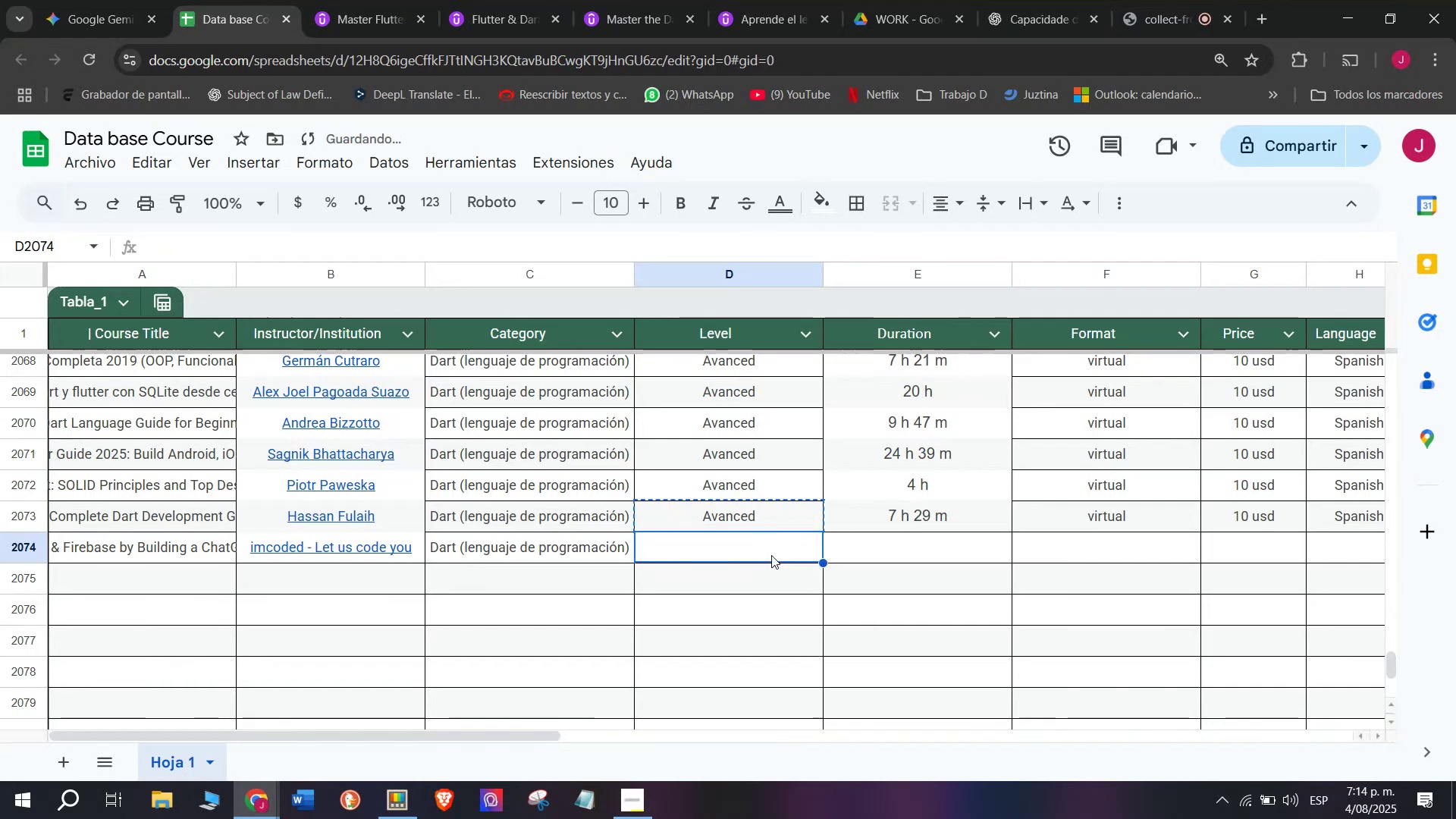 
key(Control+V)
 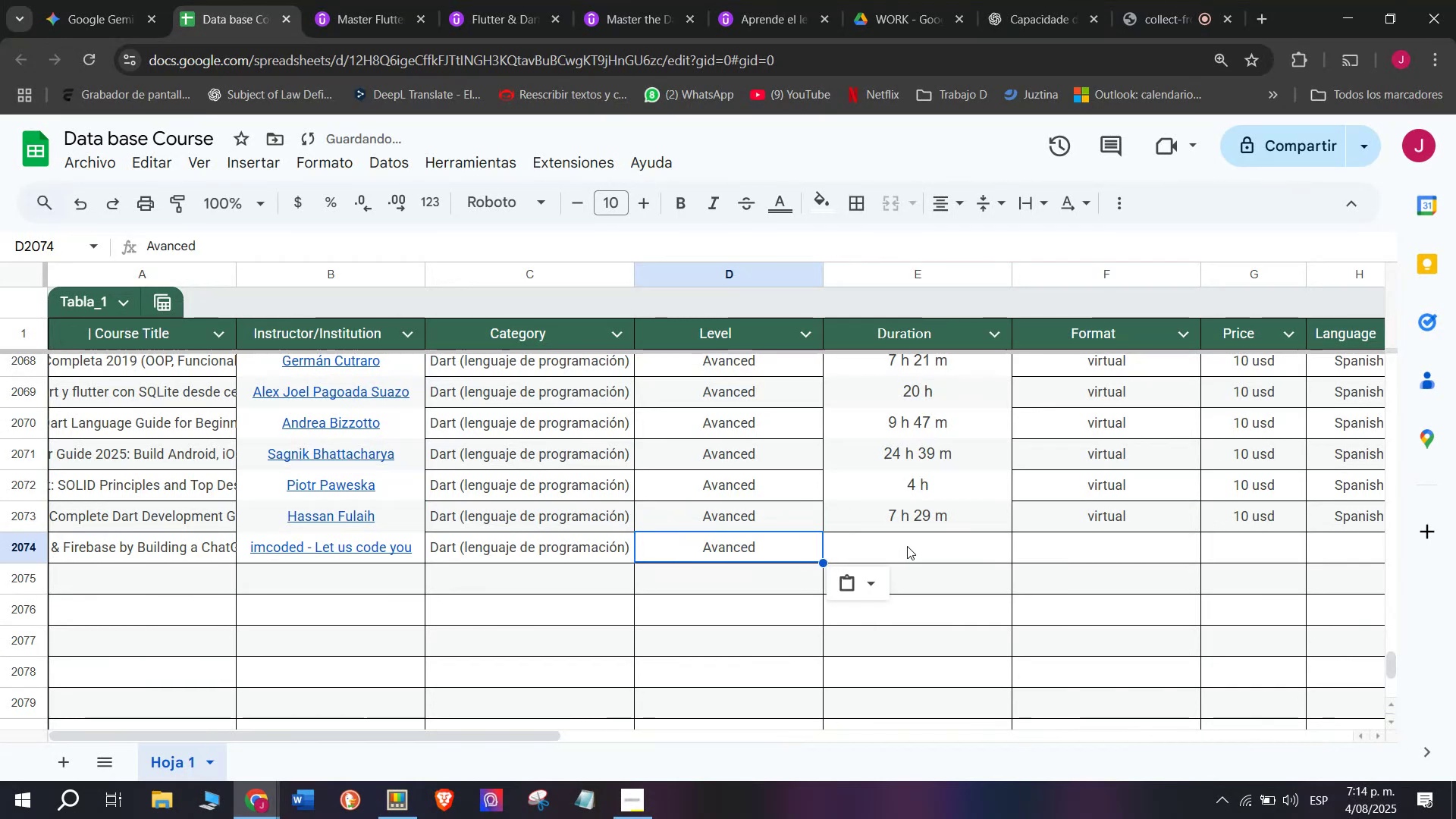 
left_click([907, 546])
 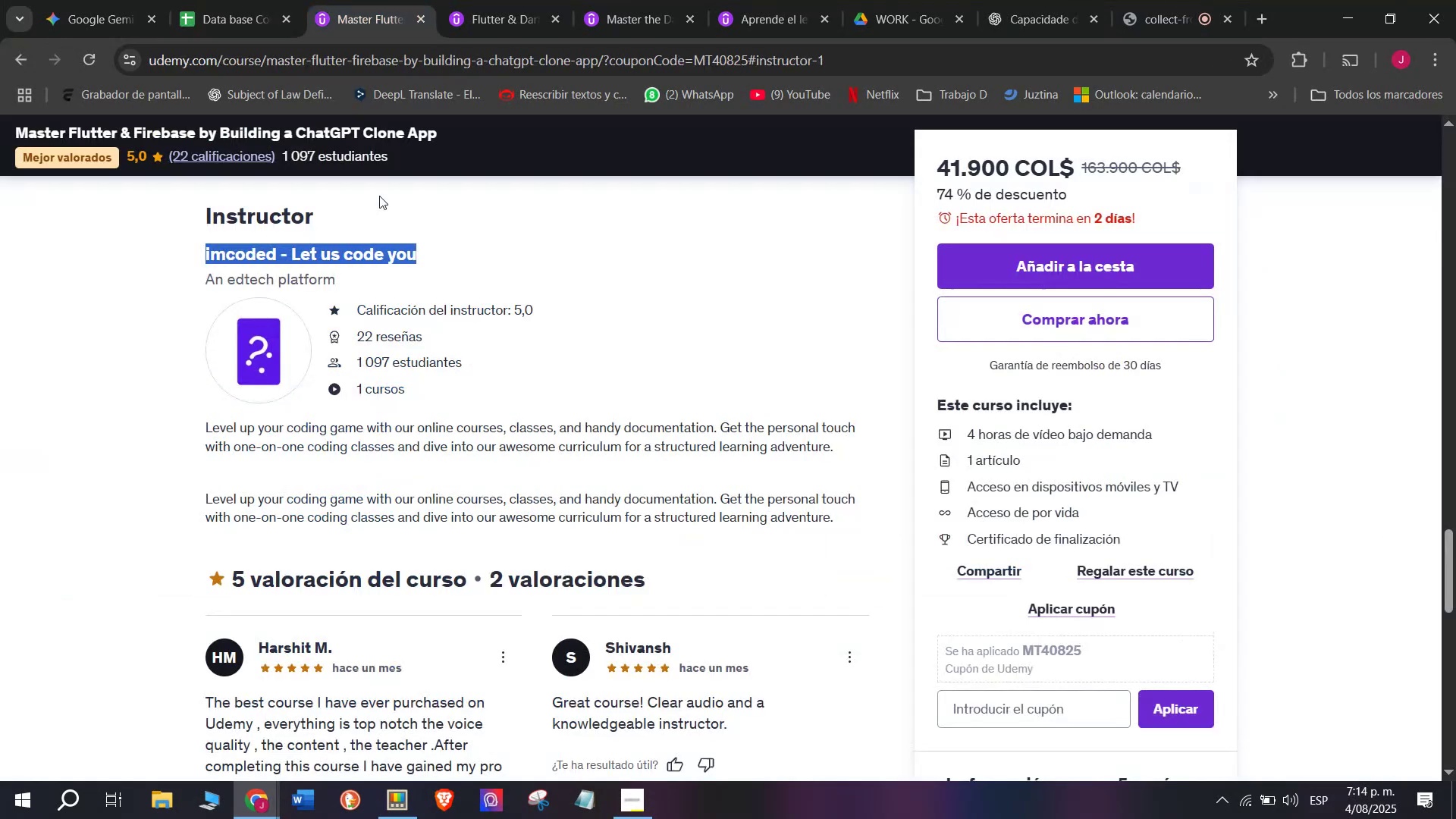 
scroll: coordinate [431, 301], scroll_direction: up, amount: 9.0
 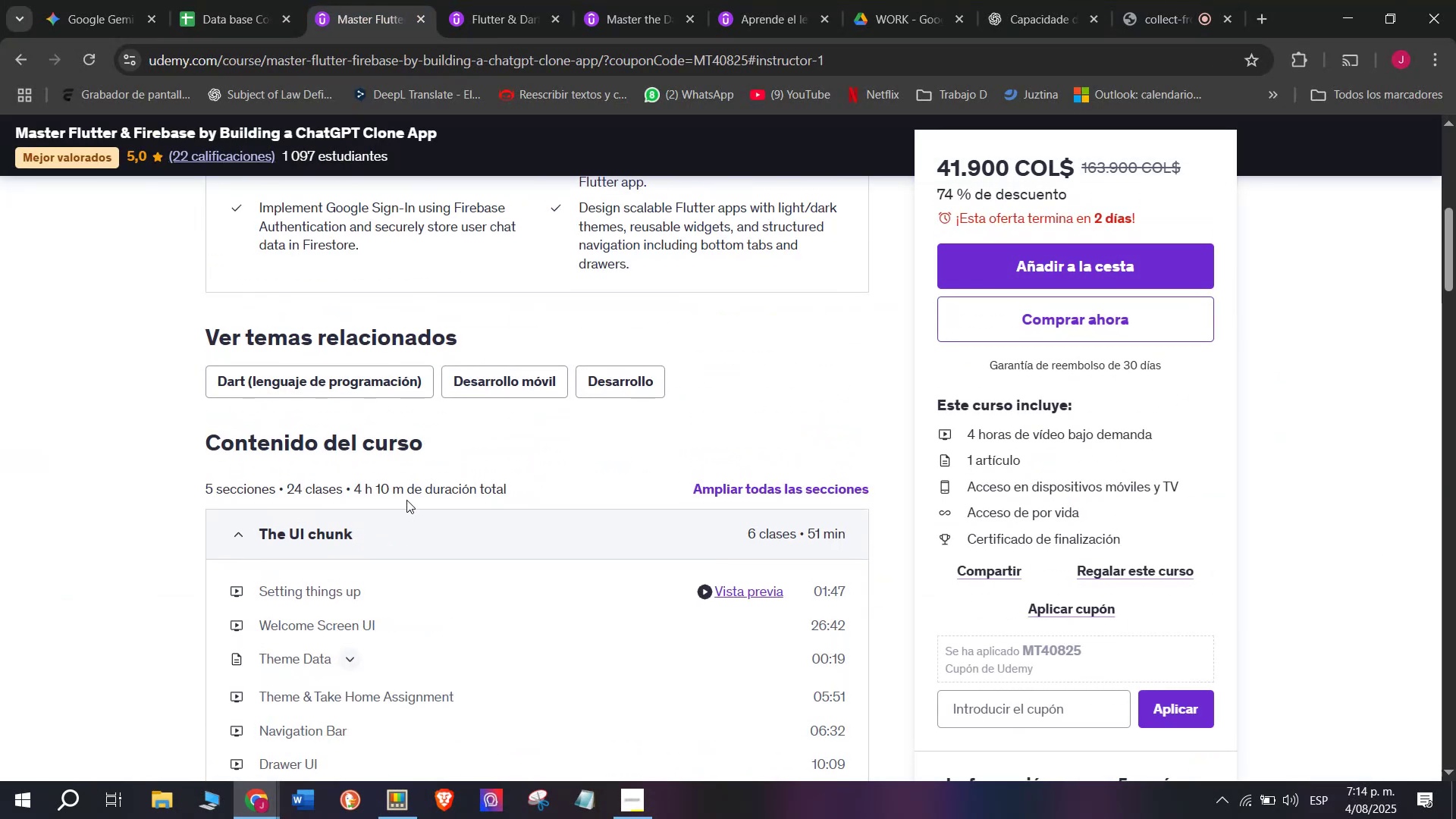 
left_click_drag(start_coordinate=[406, 491], to_coordinate=[352, 485])
 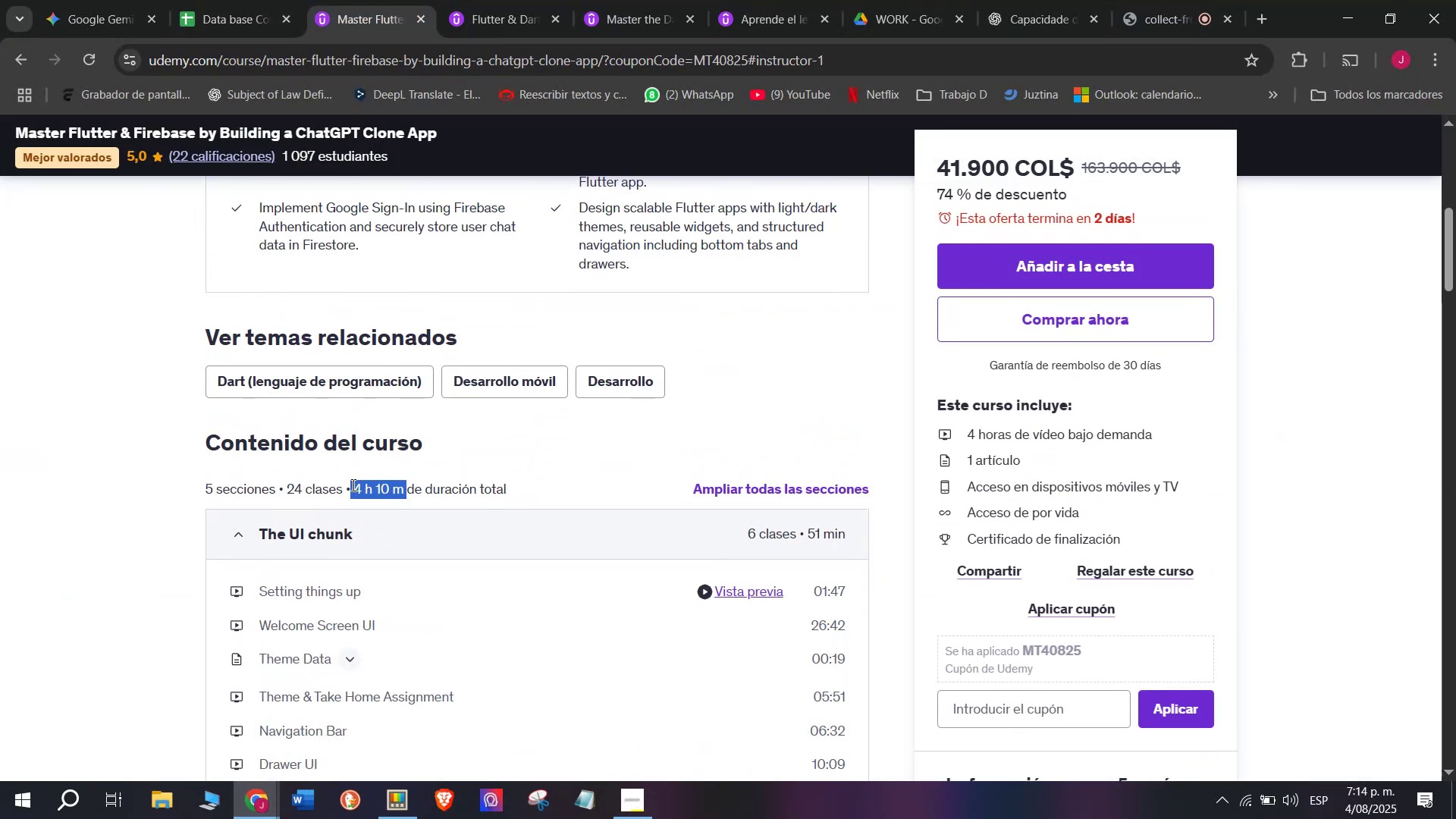 
key(Break)
 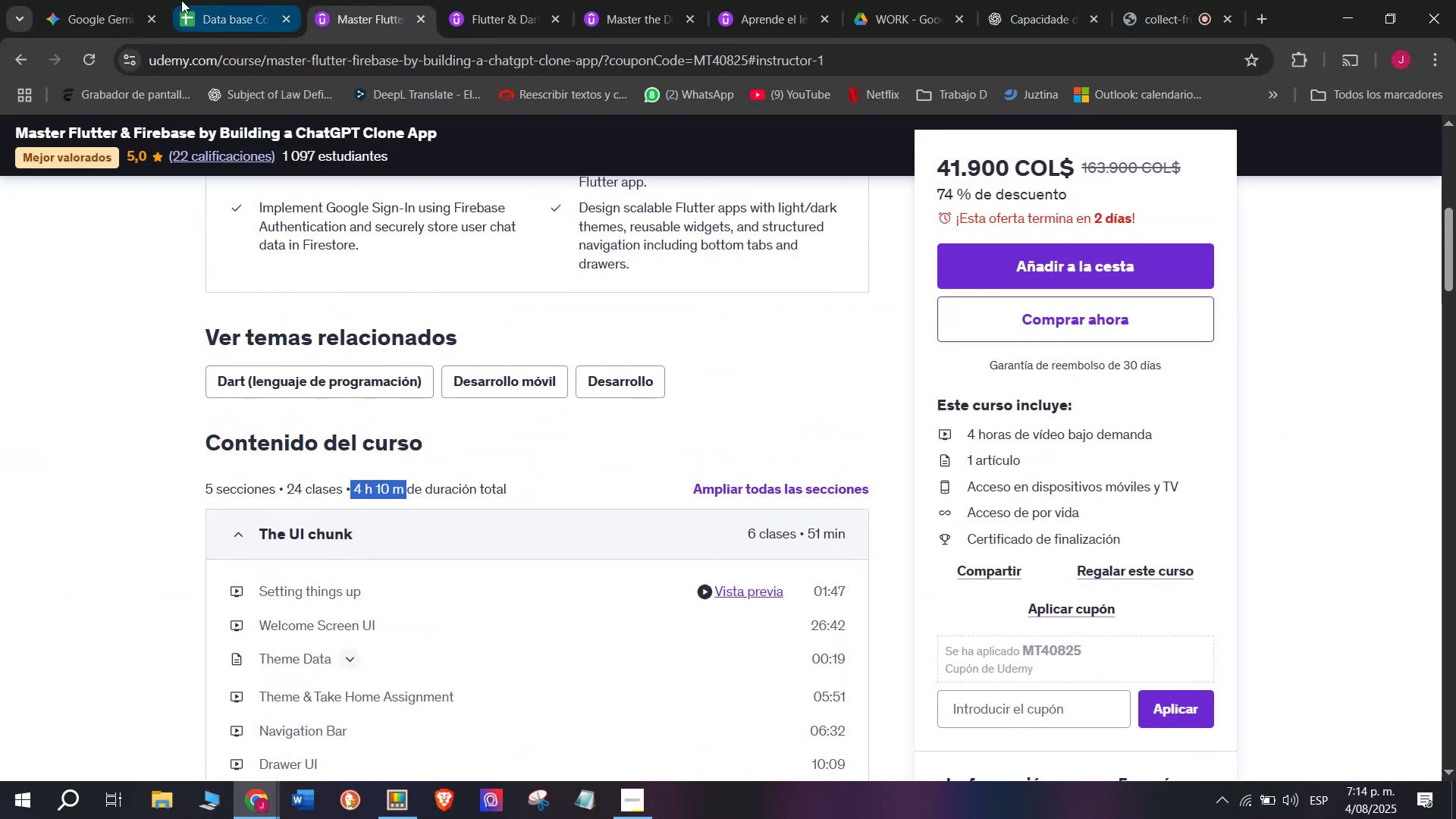 
key(Control+ControlLeft)
 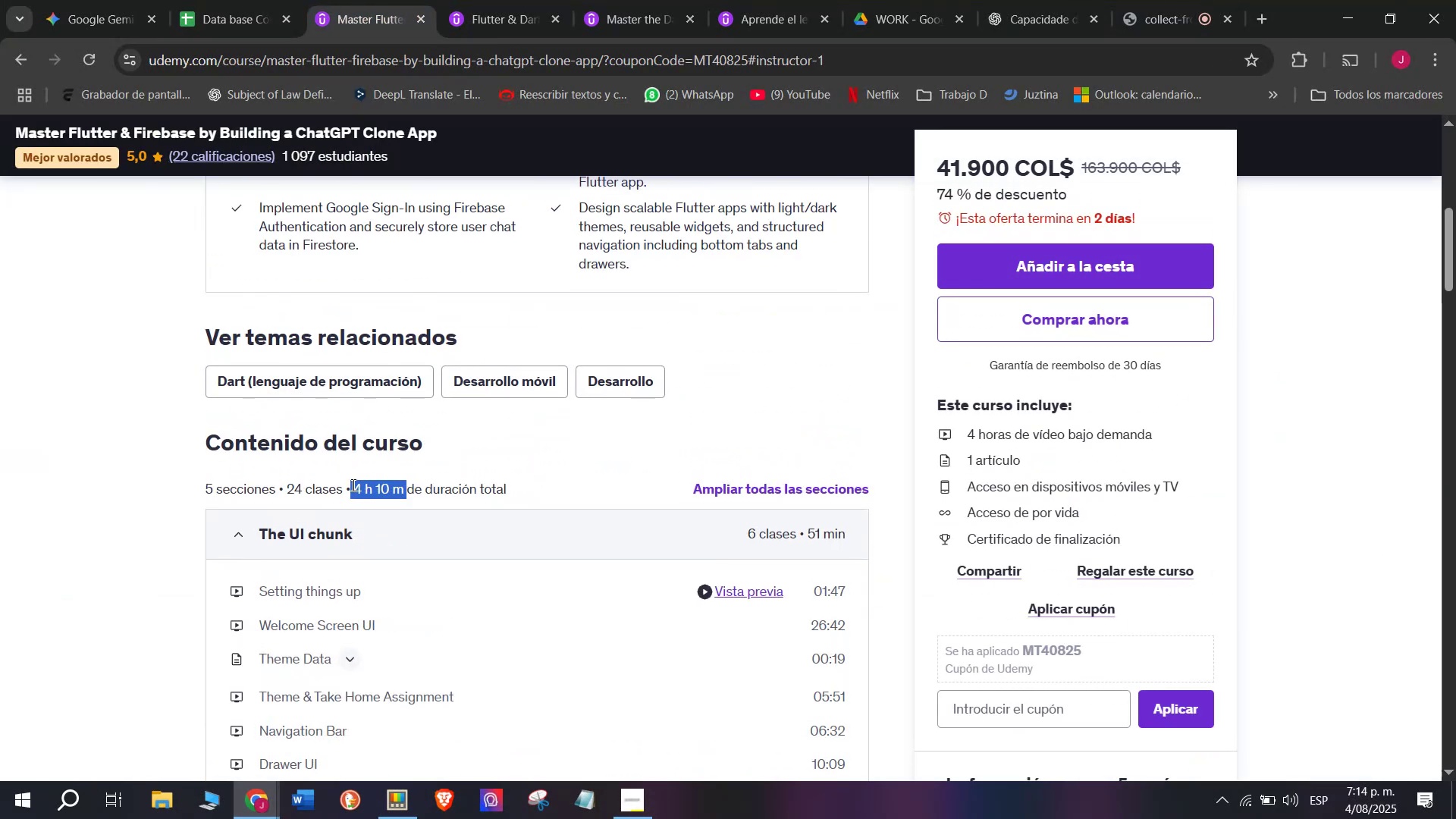 
key(Control+C)
 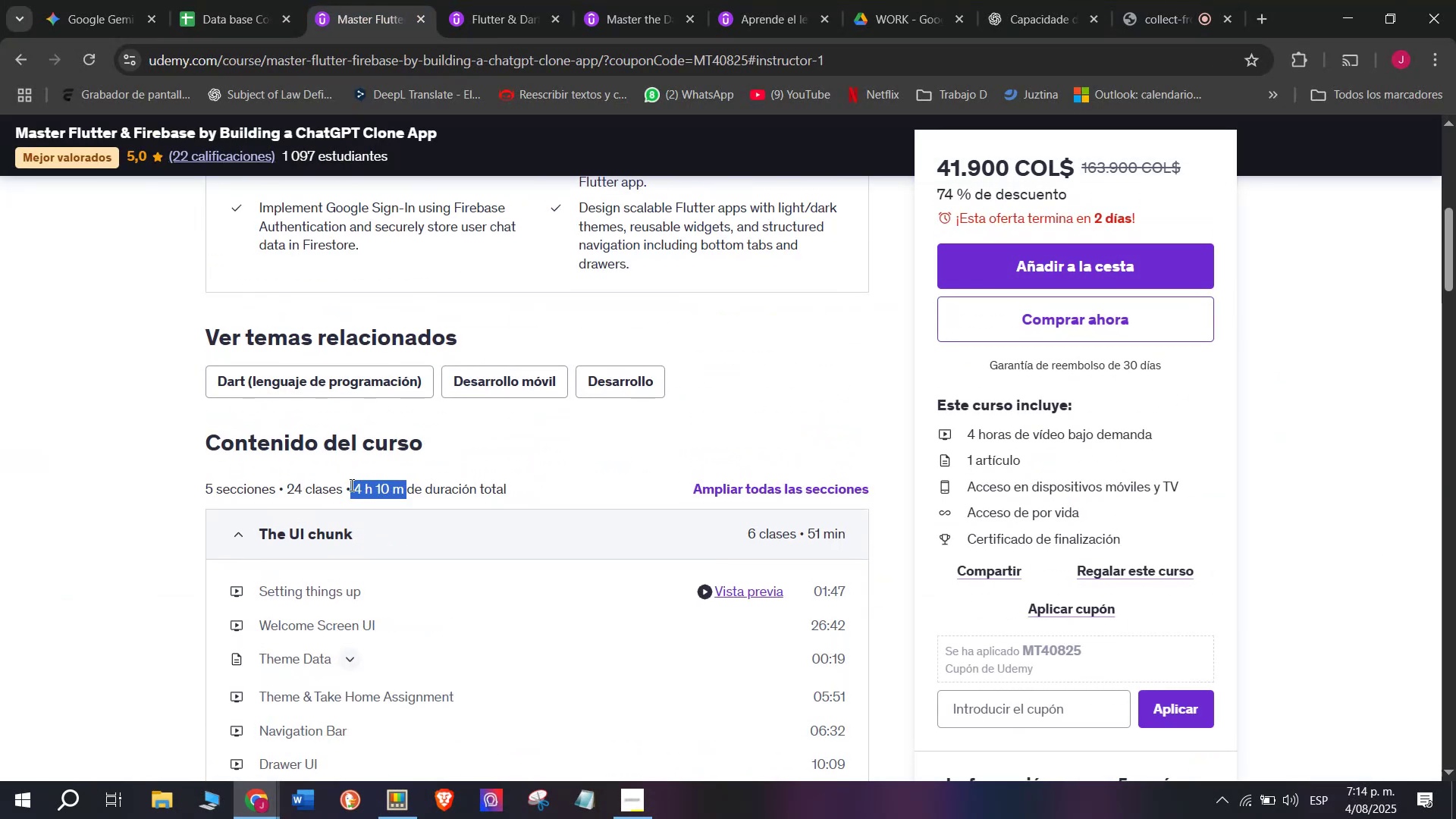 
key(Break)
 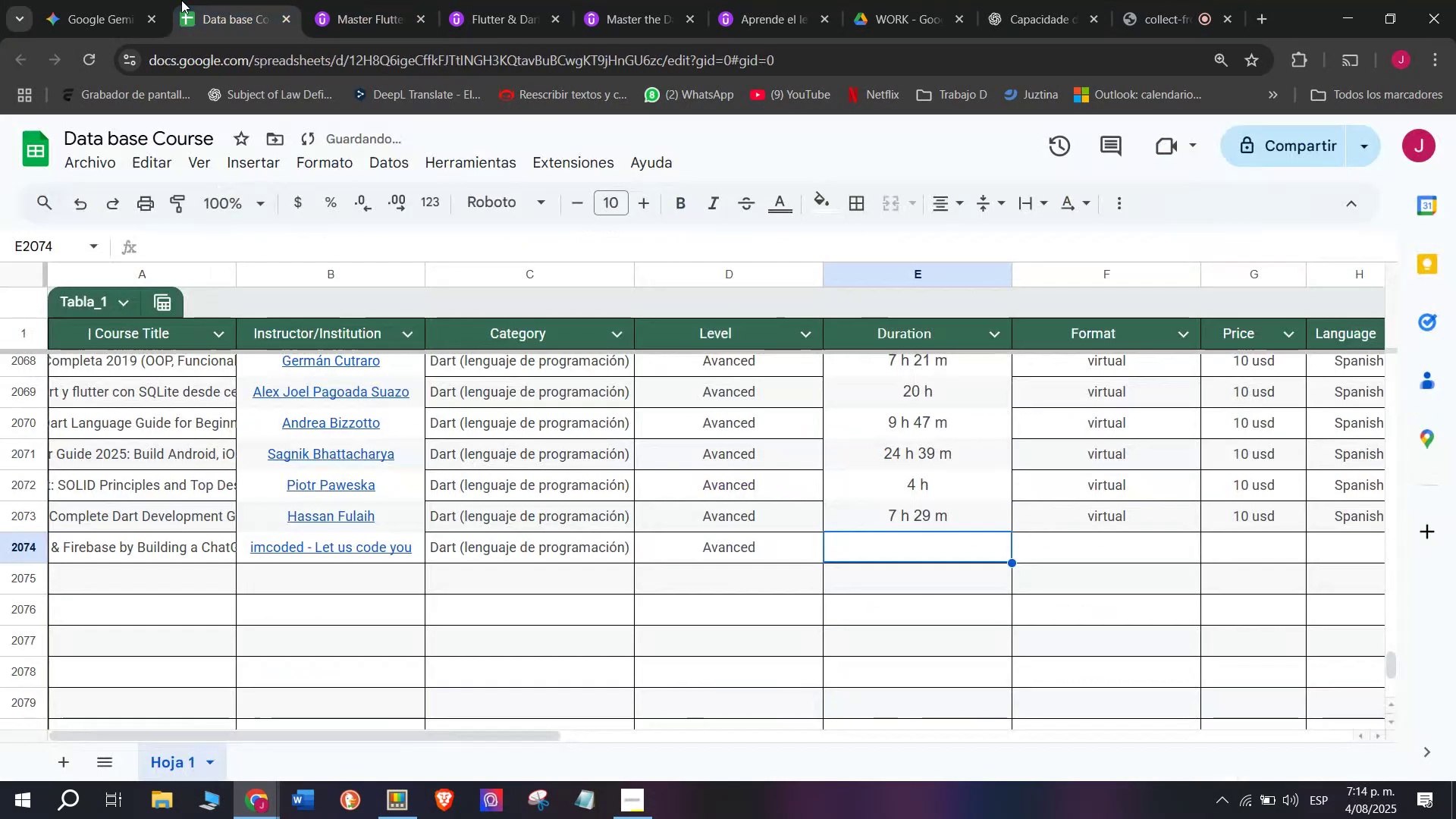 
key(Control+ControlLeft)
 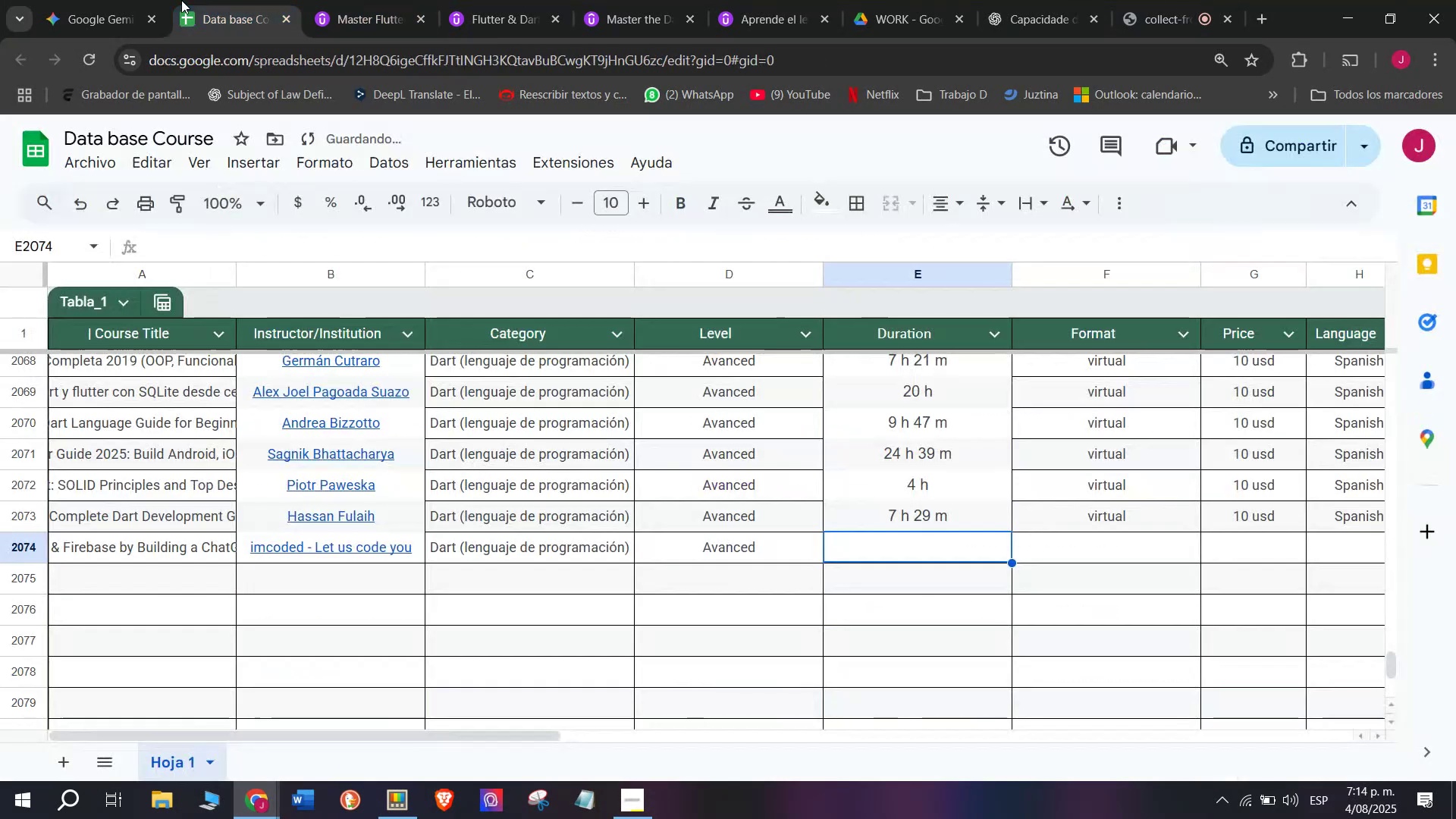 
key(Control+C)
 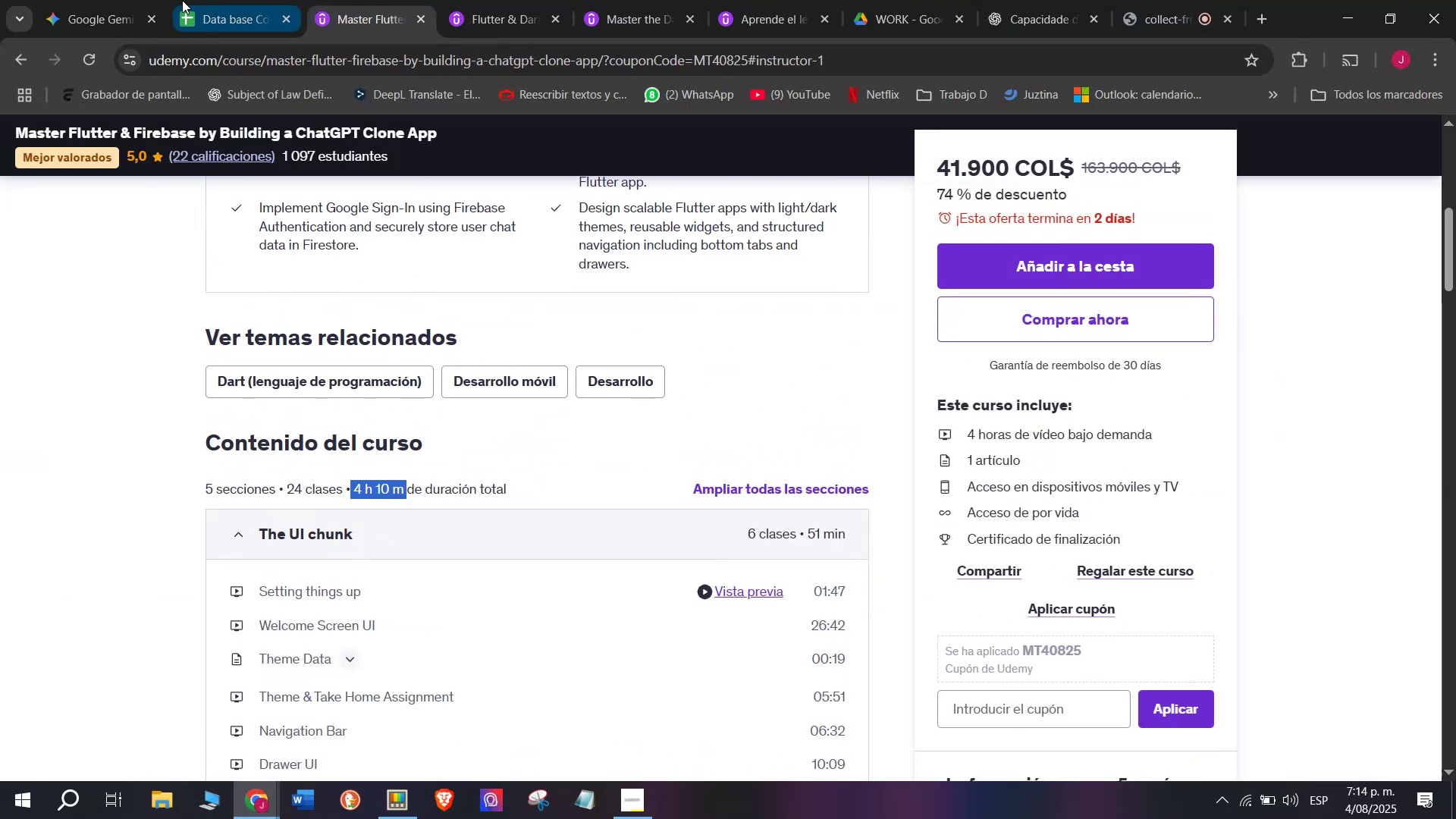 
left_click([181, 0])
 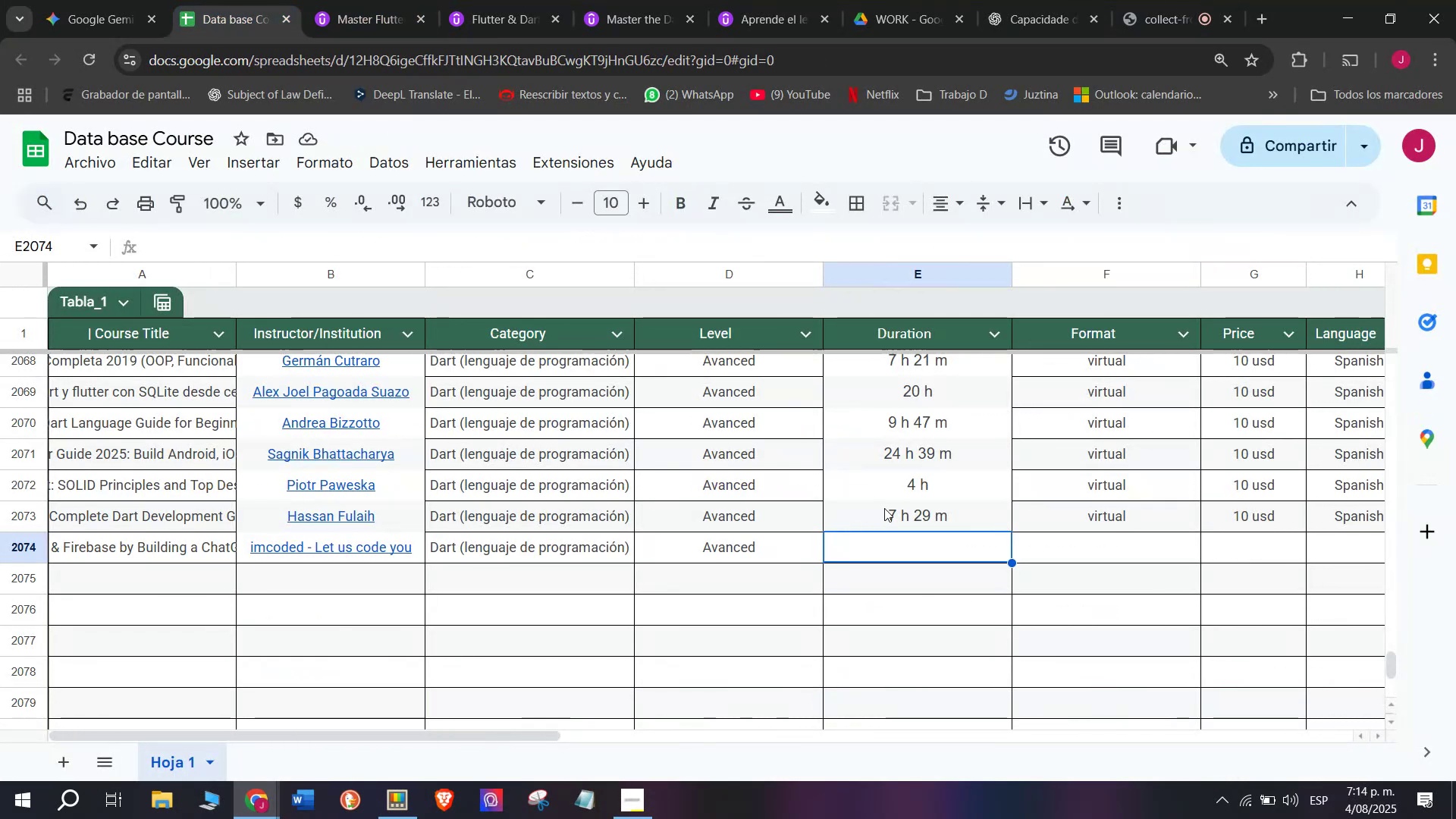 
key(Z)
 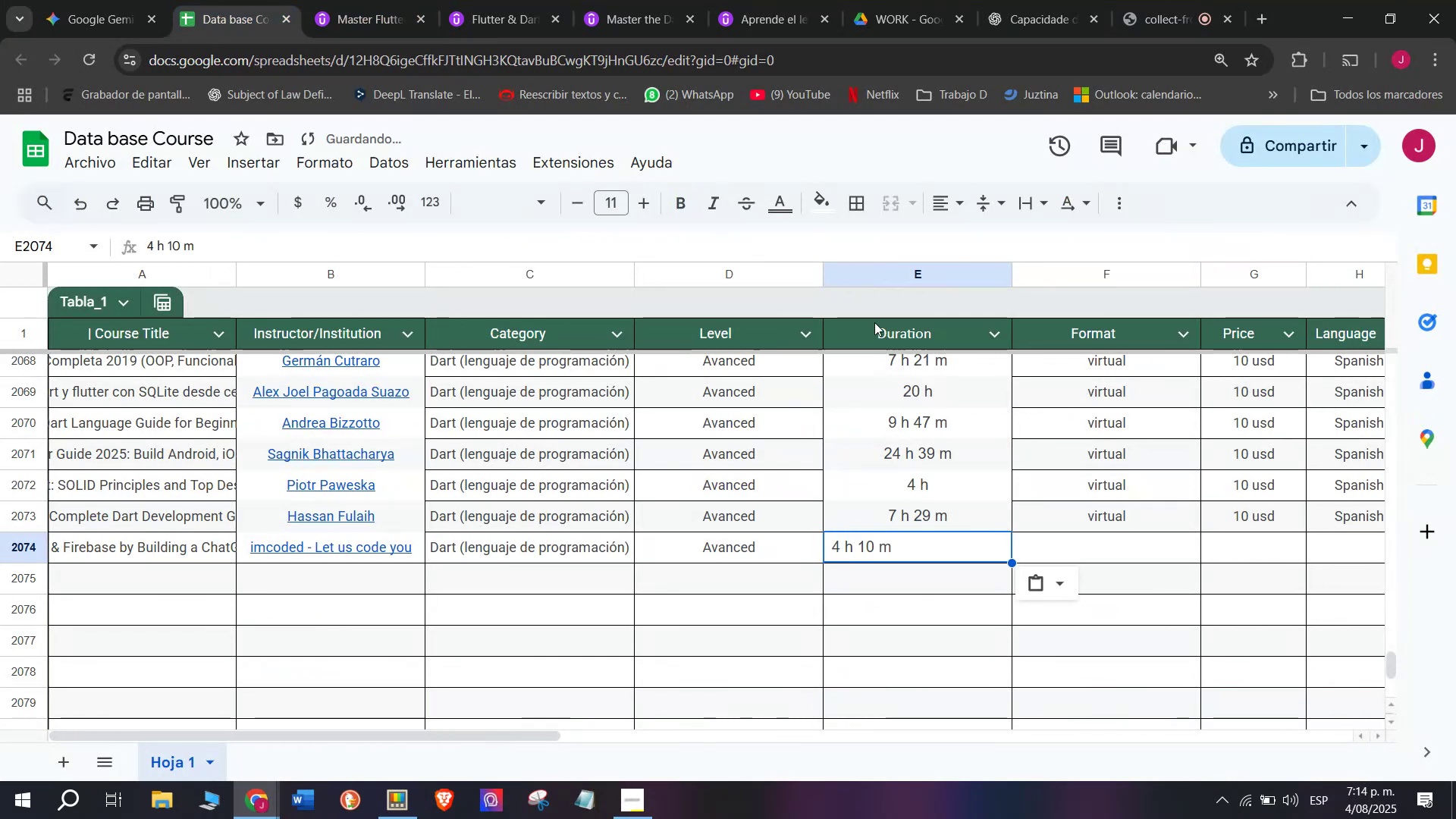 
key(Control+ControlLeft)
 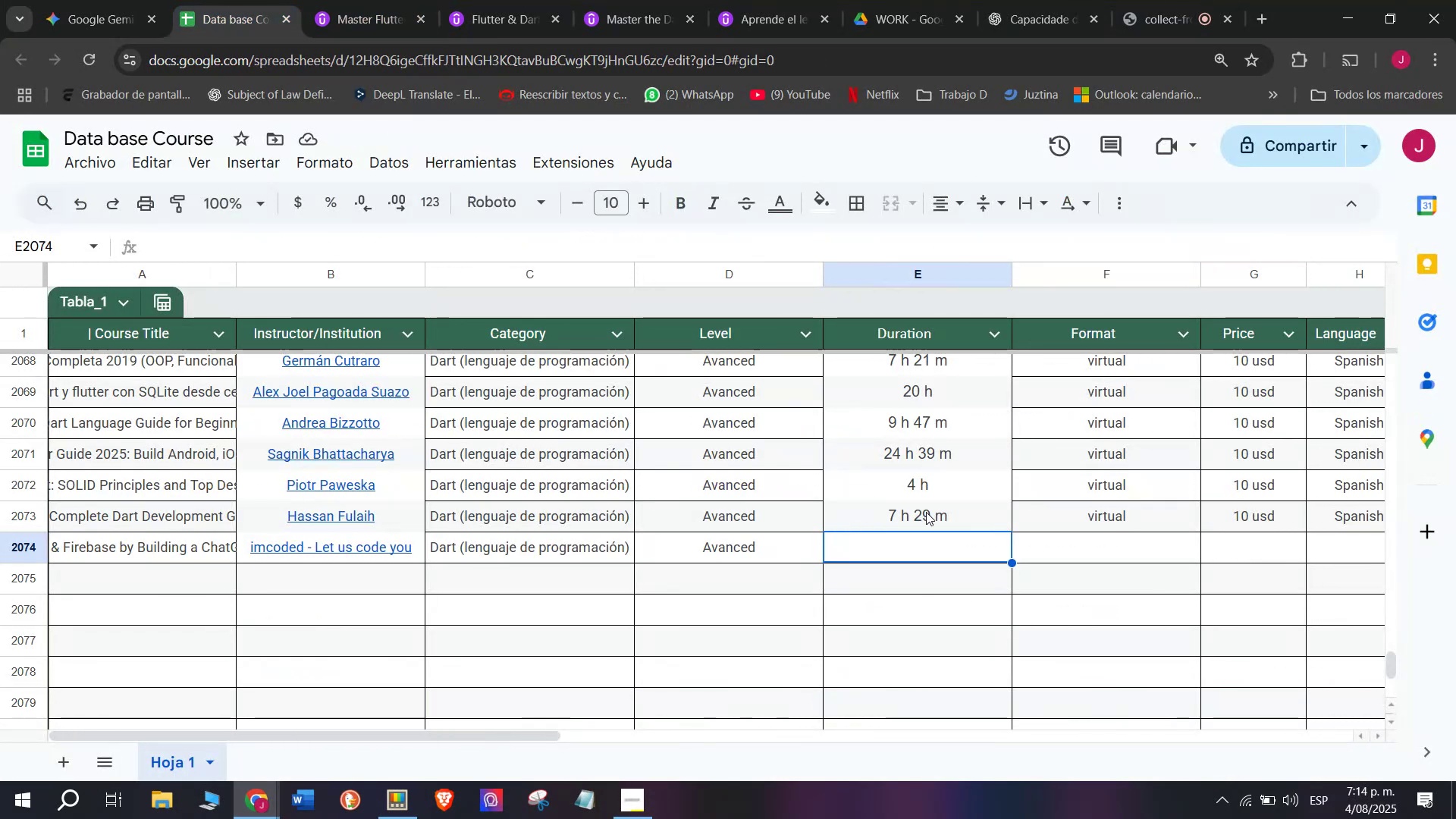 
key(Control+V)
 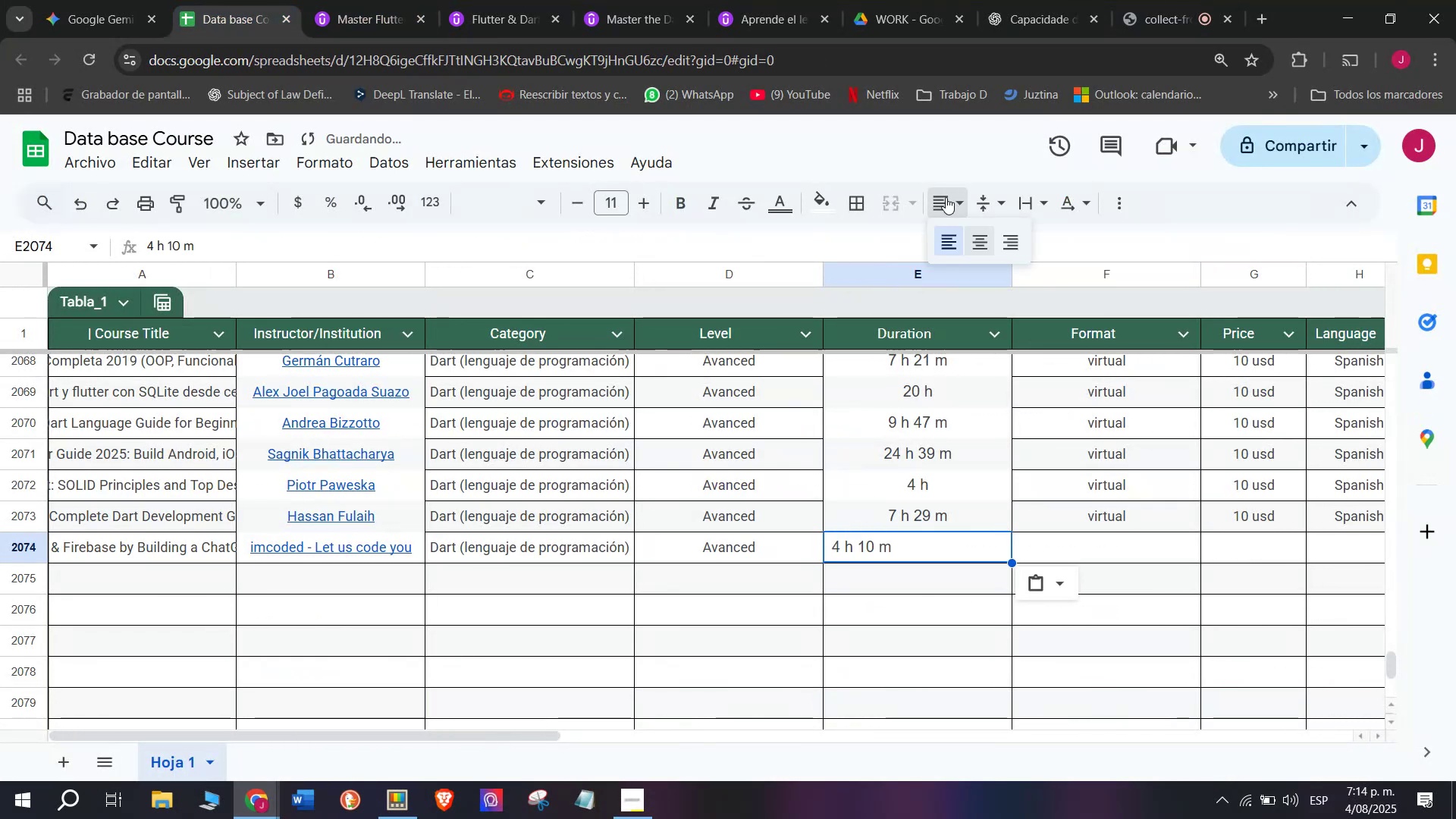 
double_click([983, 249])
 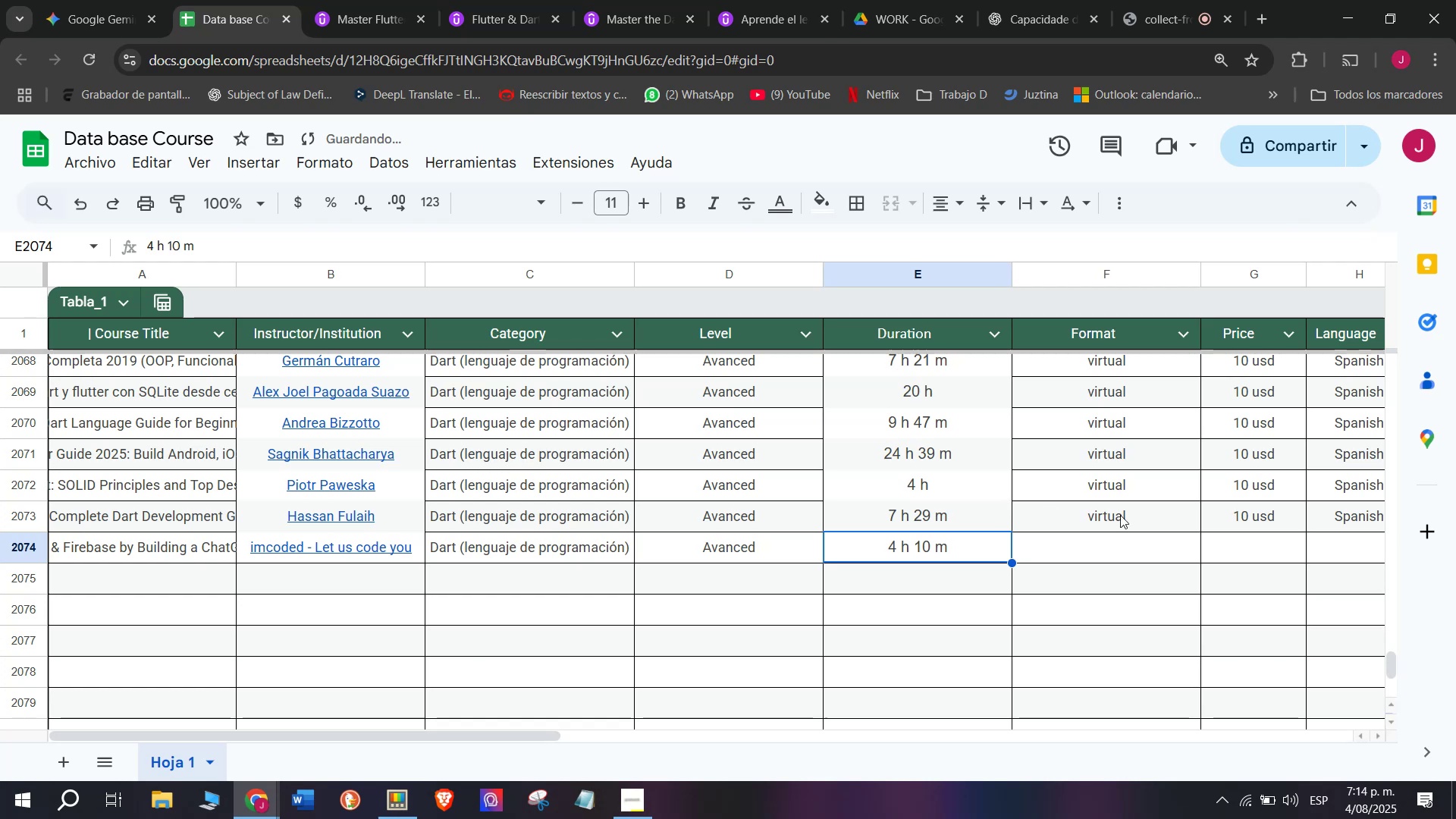 
left_click([1123, 516])
 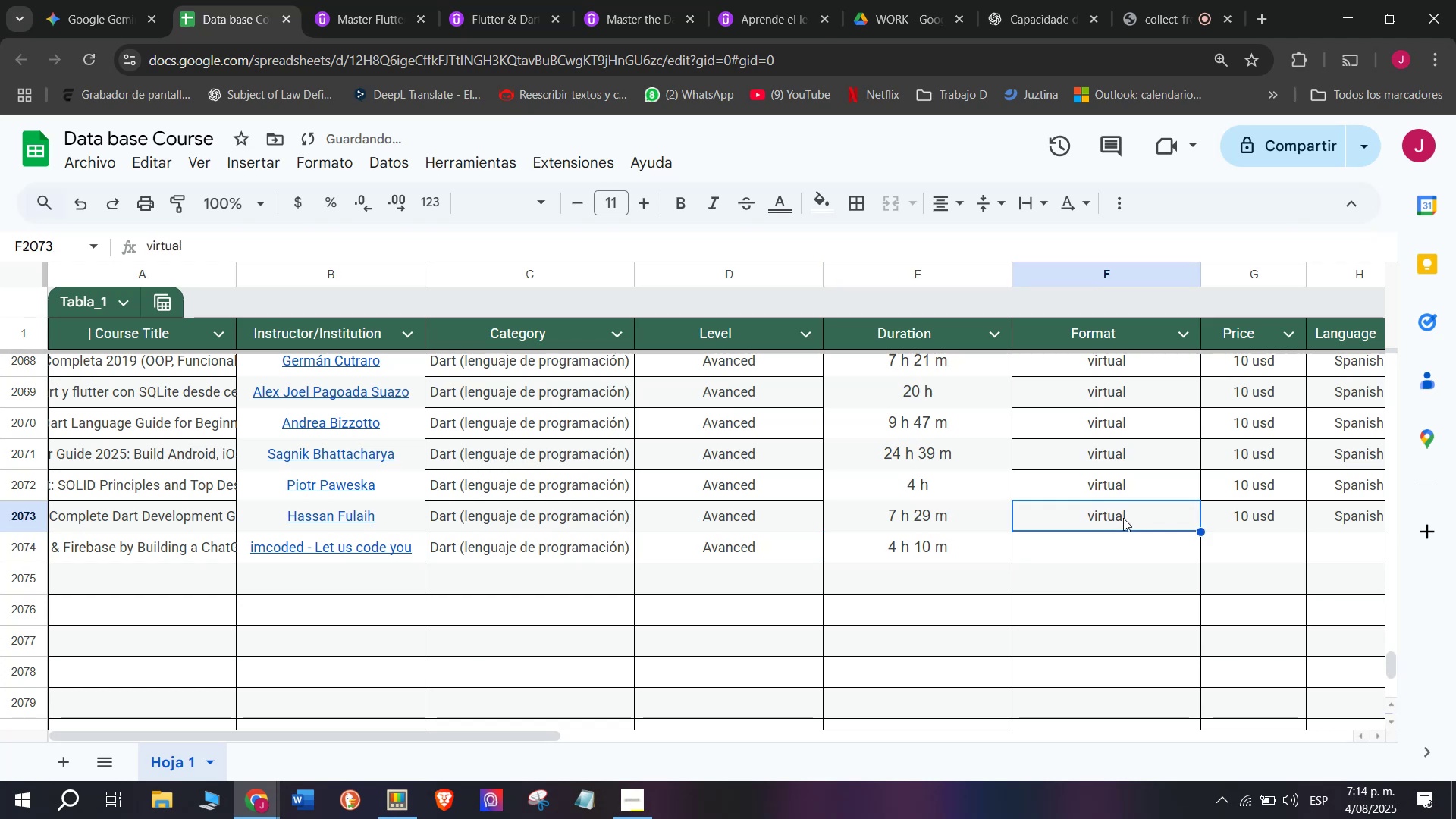 
key(Control+ControlLeft)
 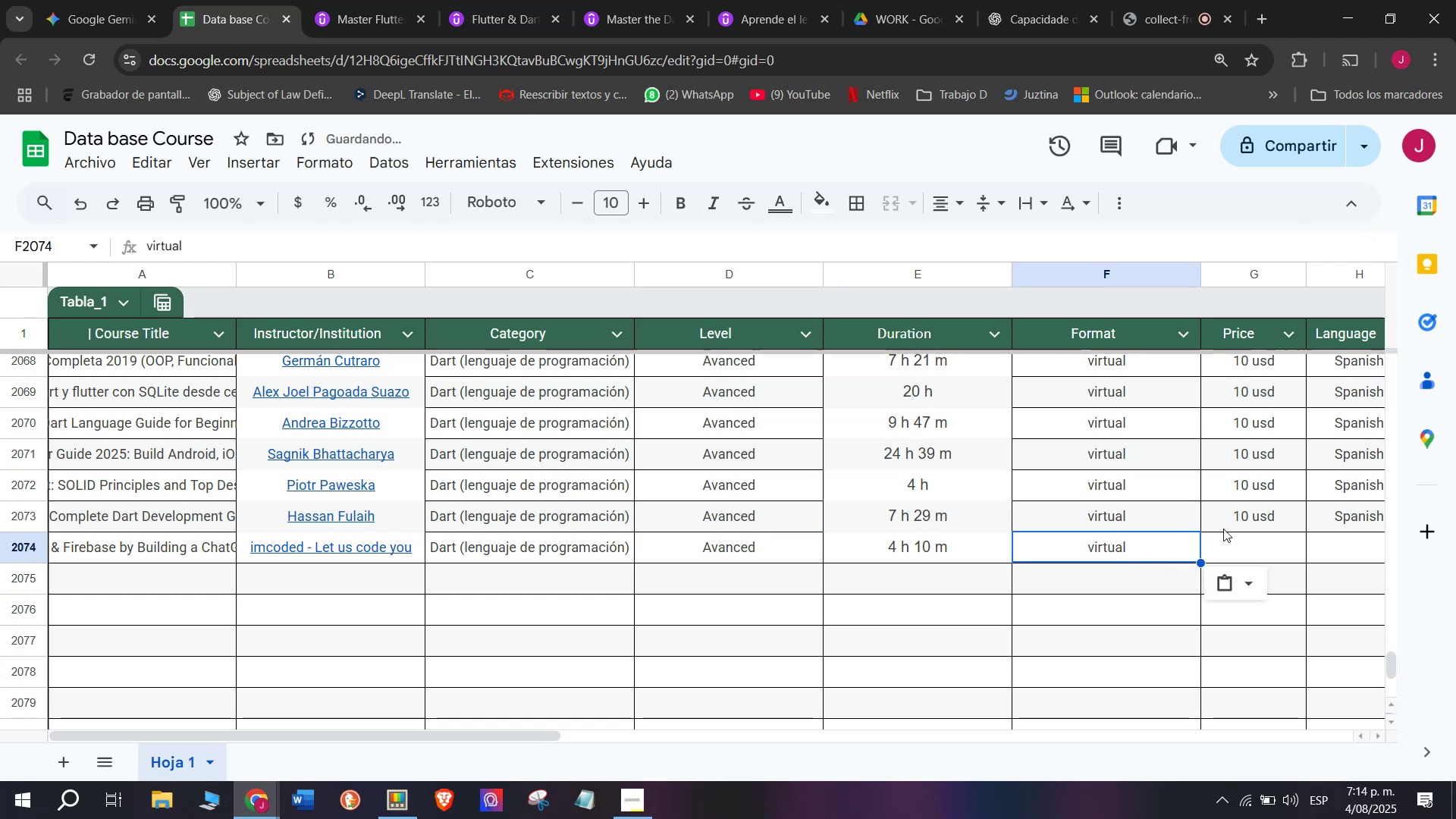 
key(Break)
 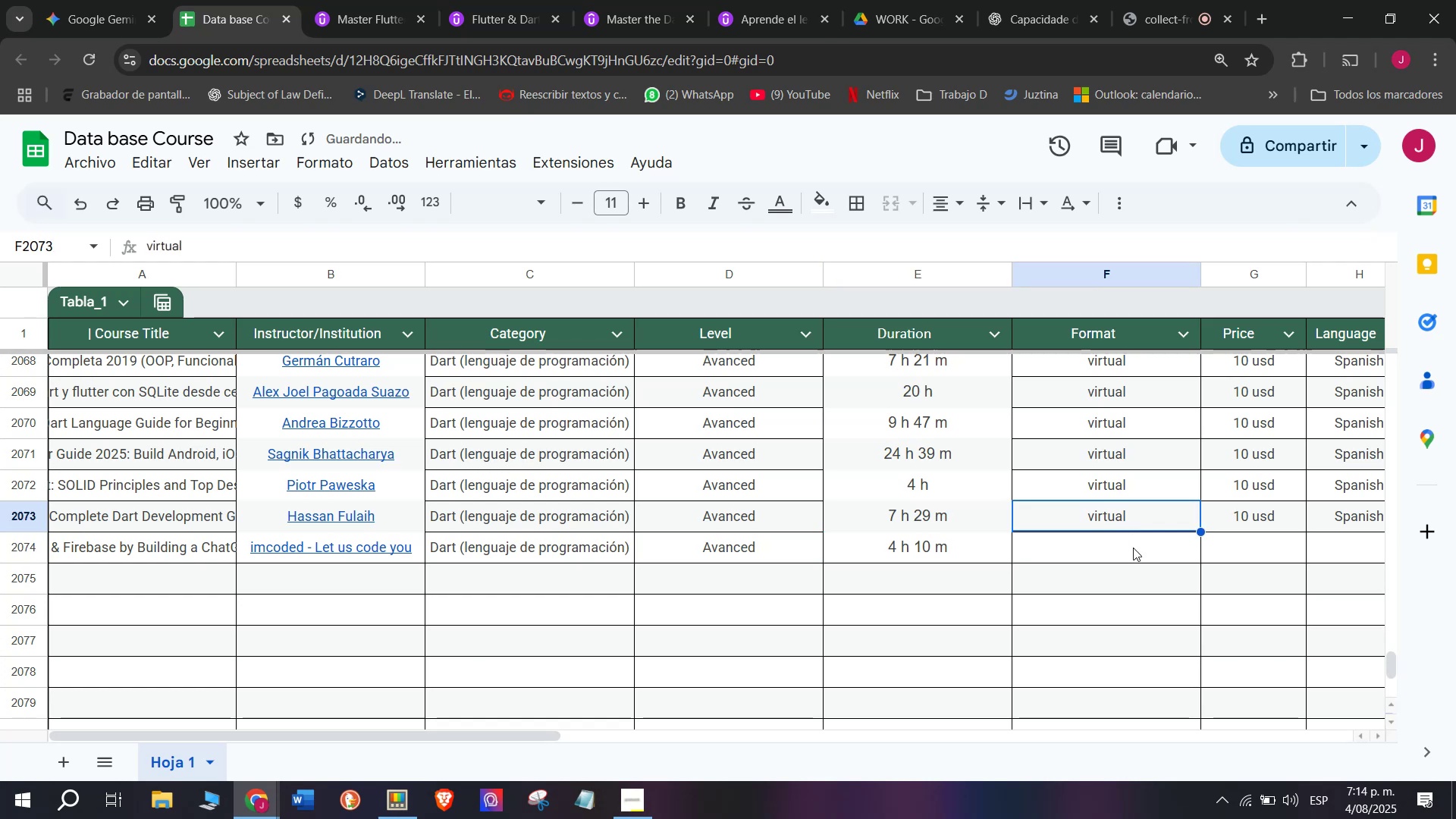 
key(Control+C)
 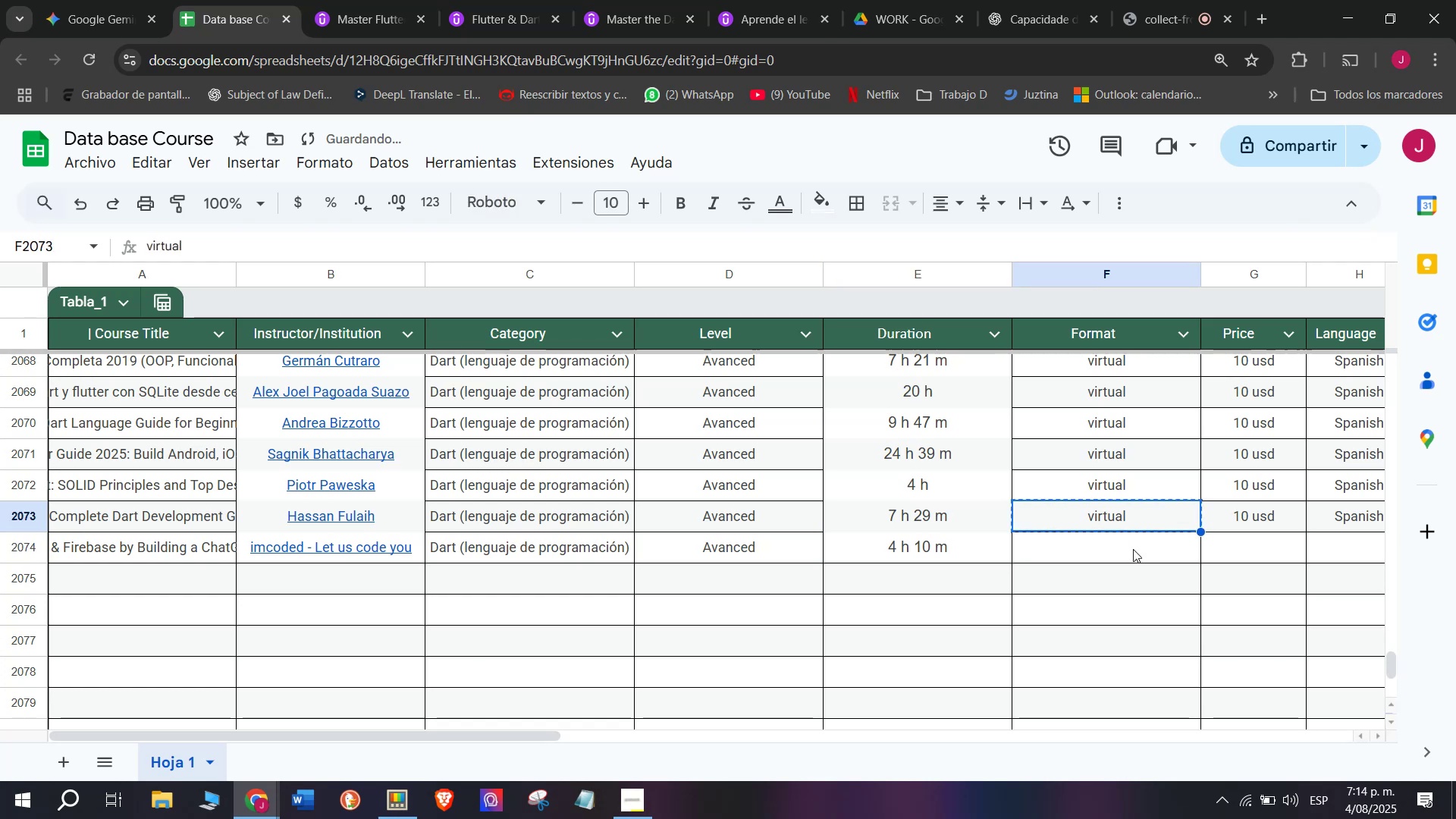 
double_click([1133, 549])
 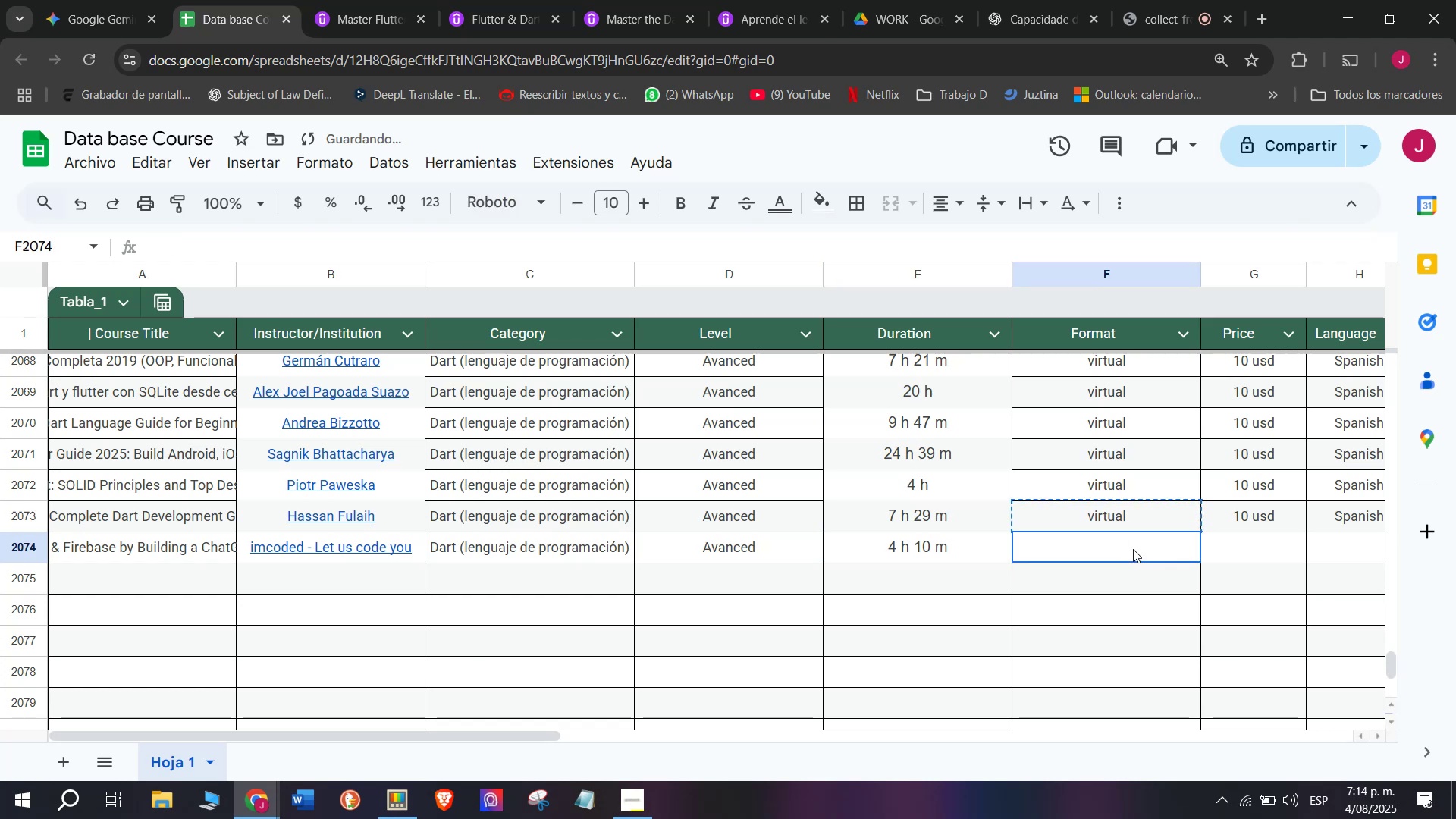 
key(Control+ControlLeft)
 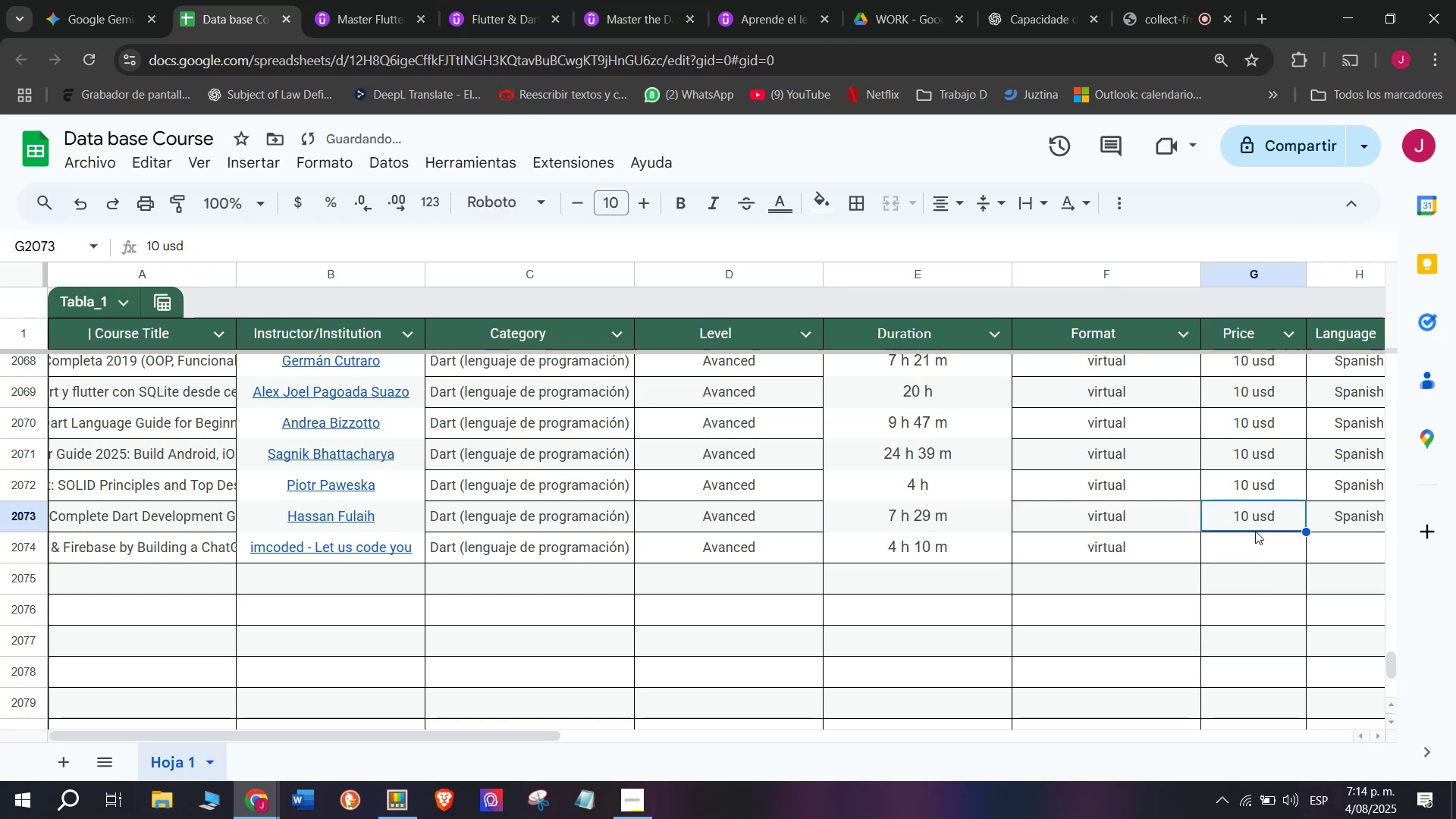 
key(Z)
 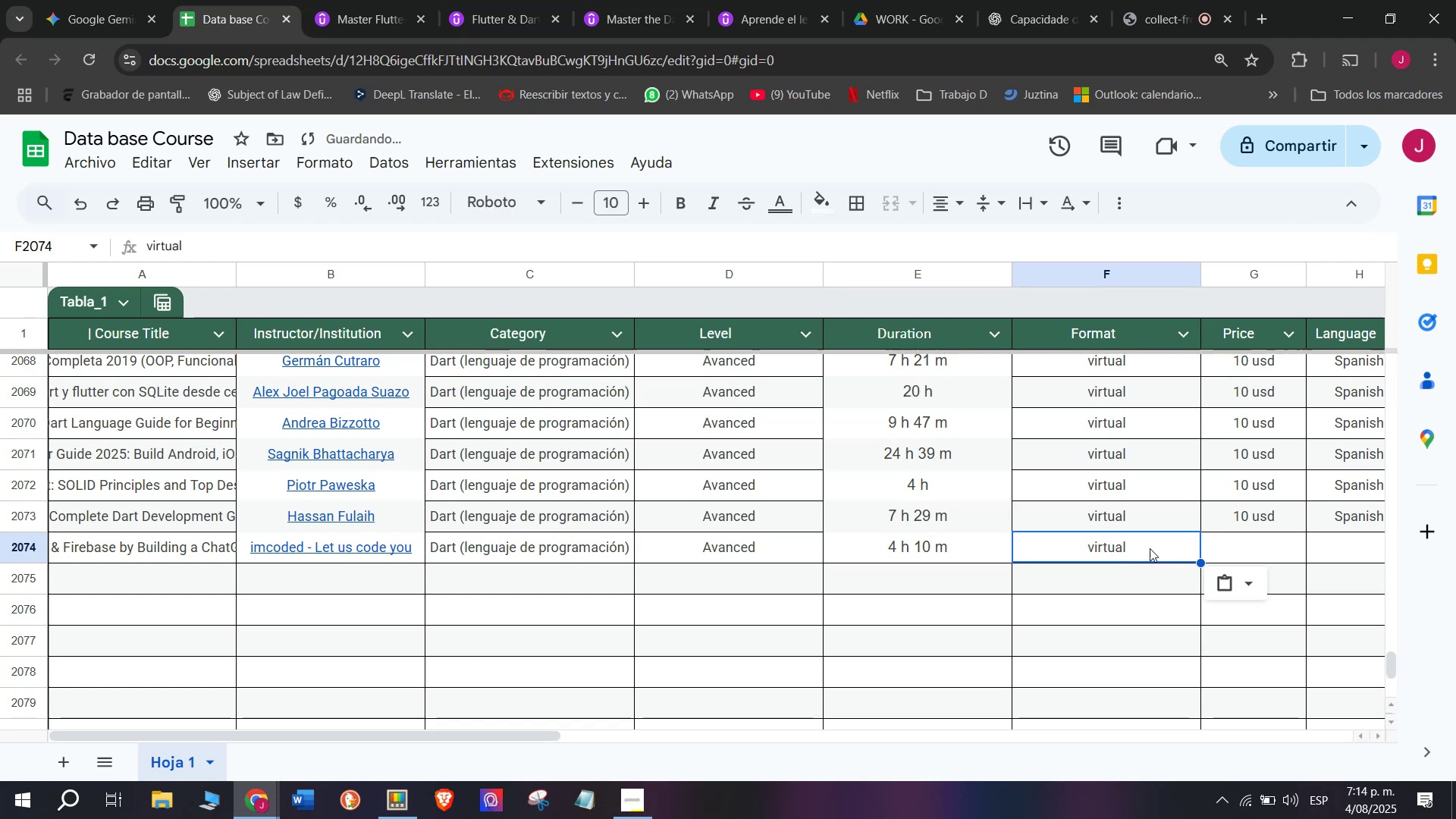 
key(Control+V)
 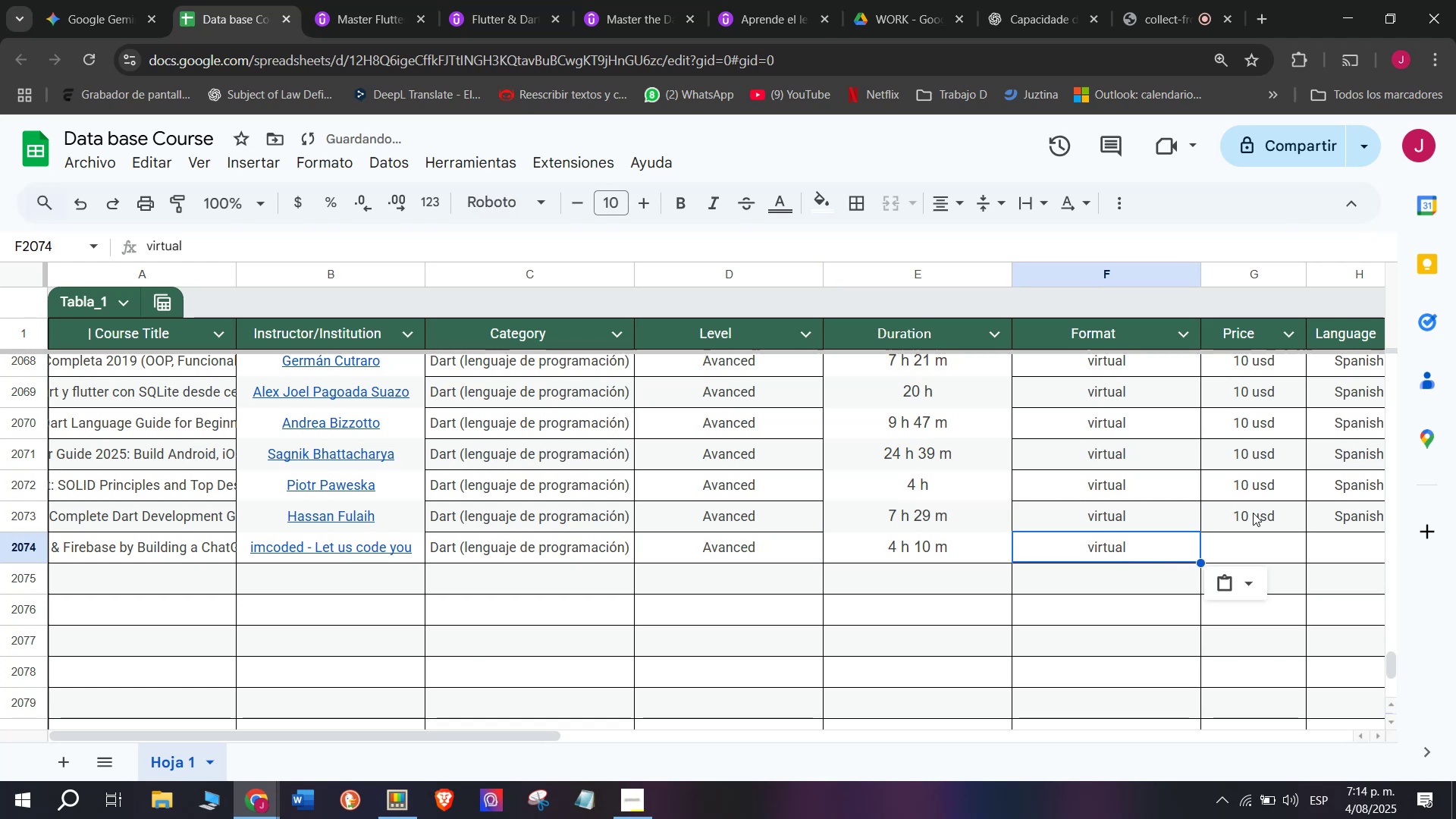 
triple_click([1253, 513])
 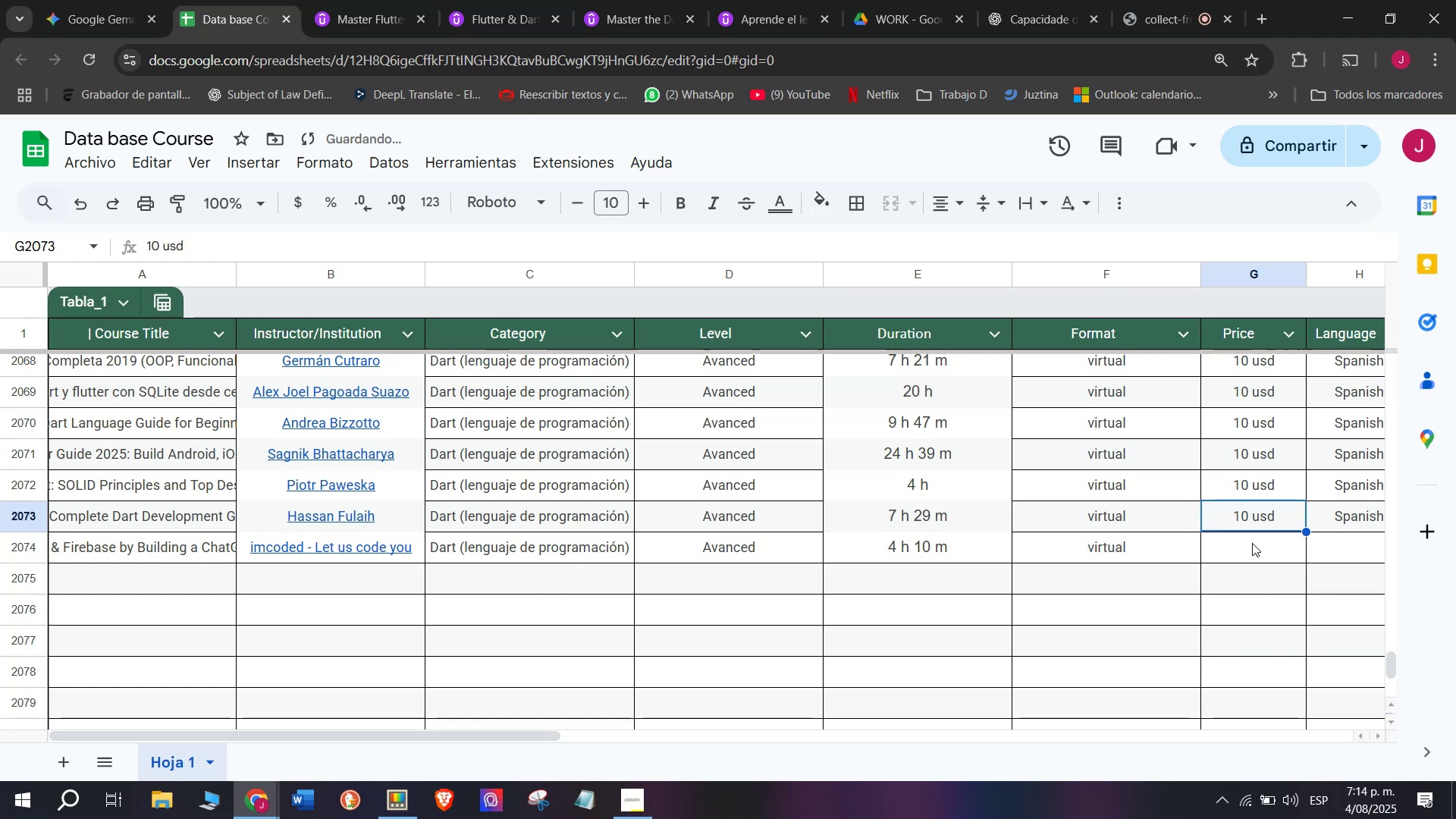 
key(Break)
 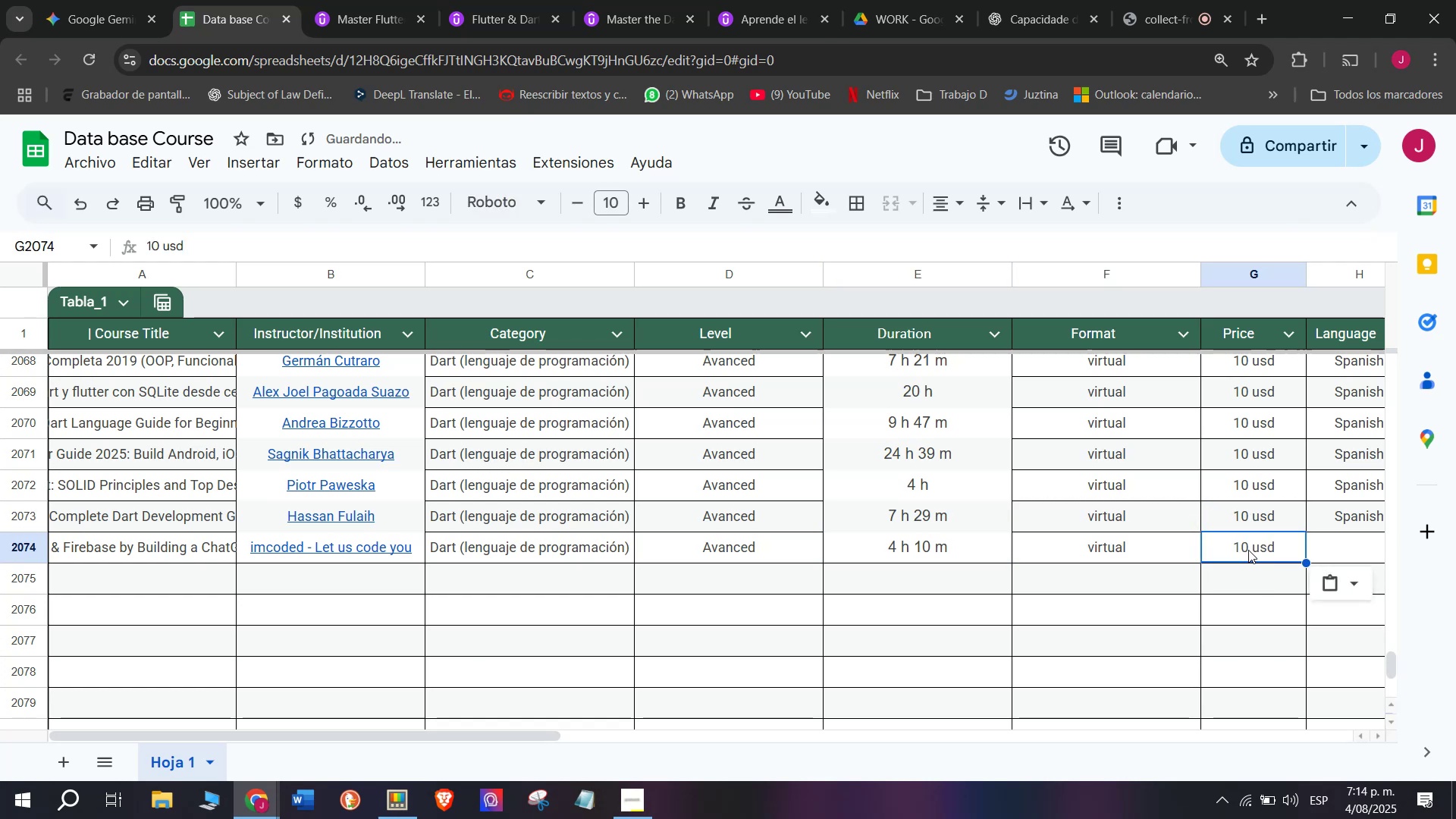 
key(Control+ControlLeft)
 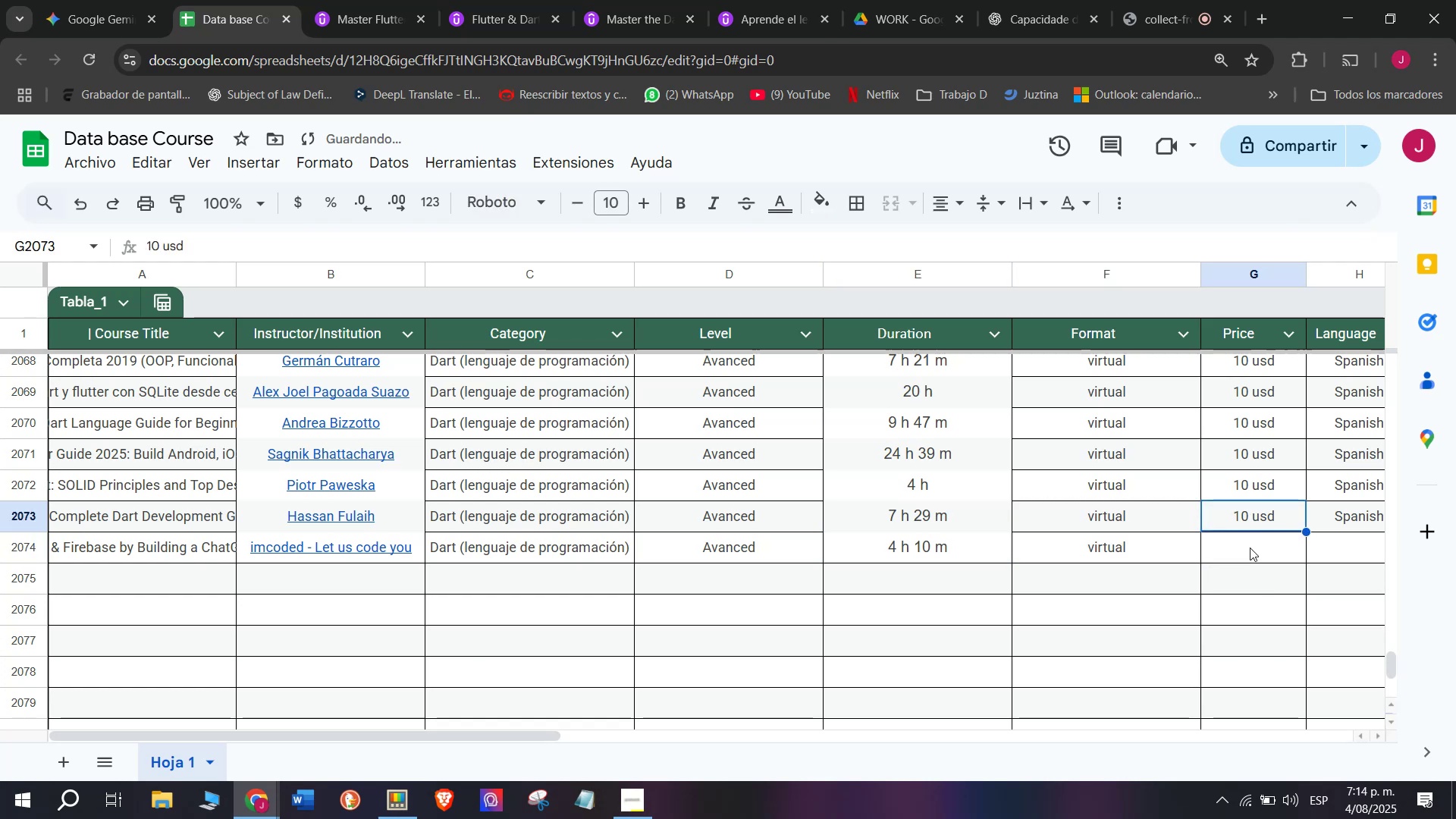 
key(Control+C)
 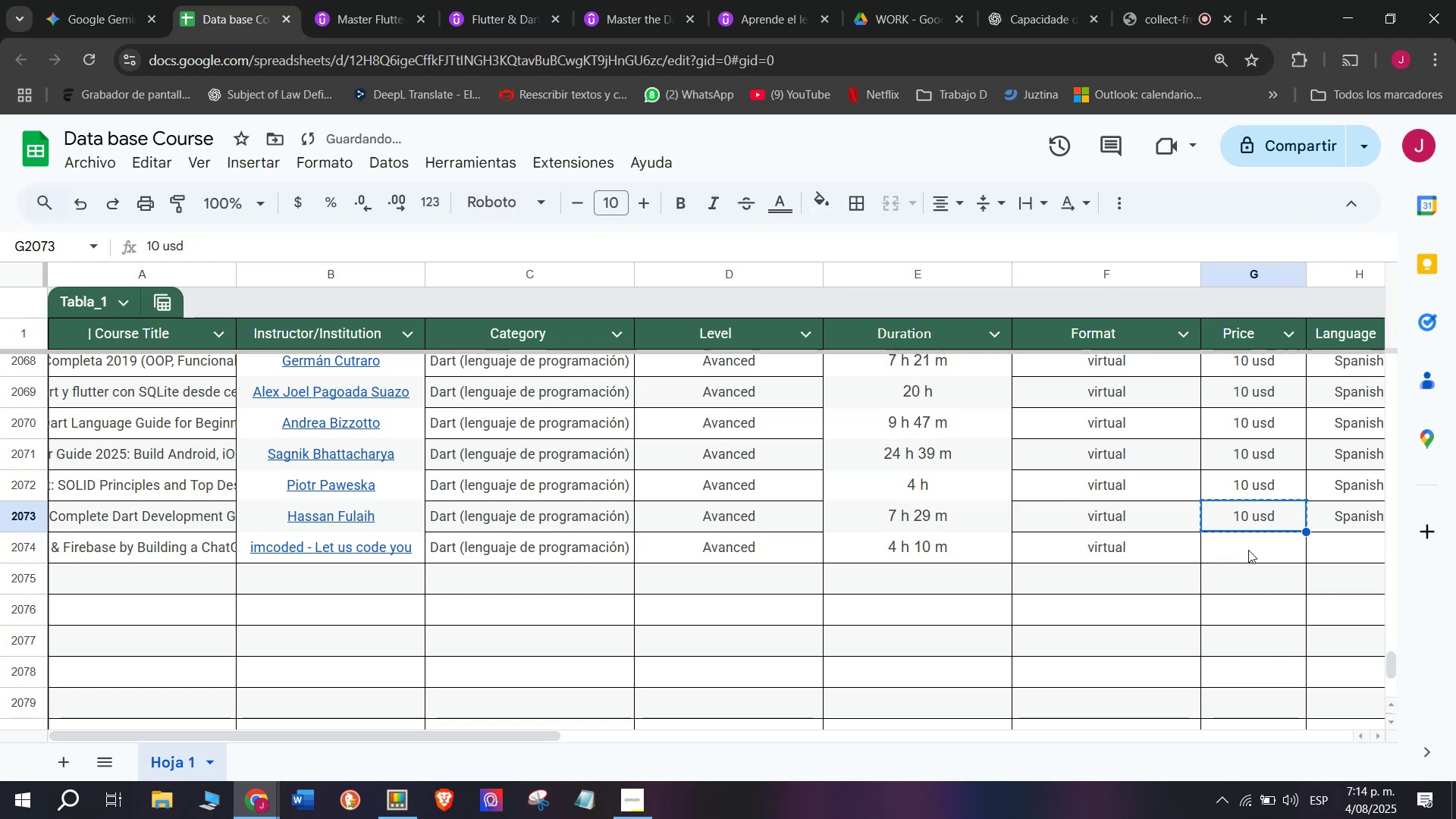 
left_click([1248, 550])
 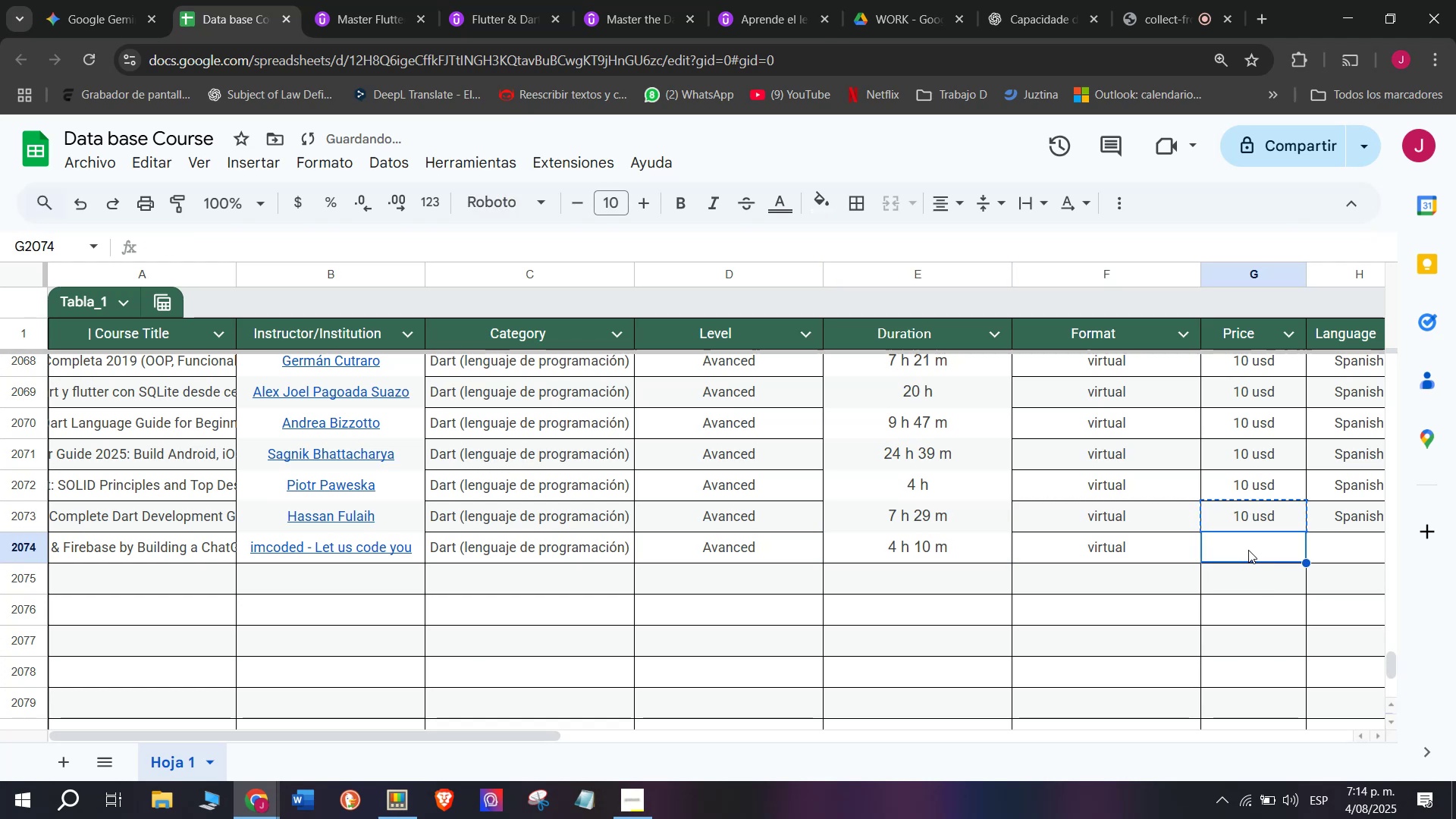 
key(Control+ControlLeft)
 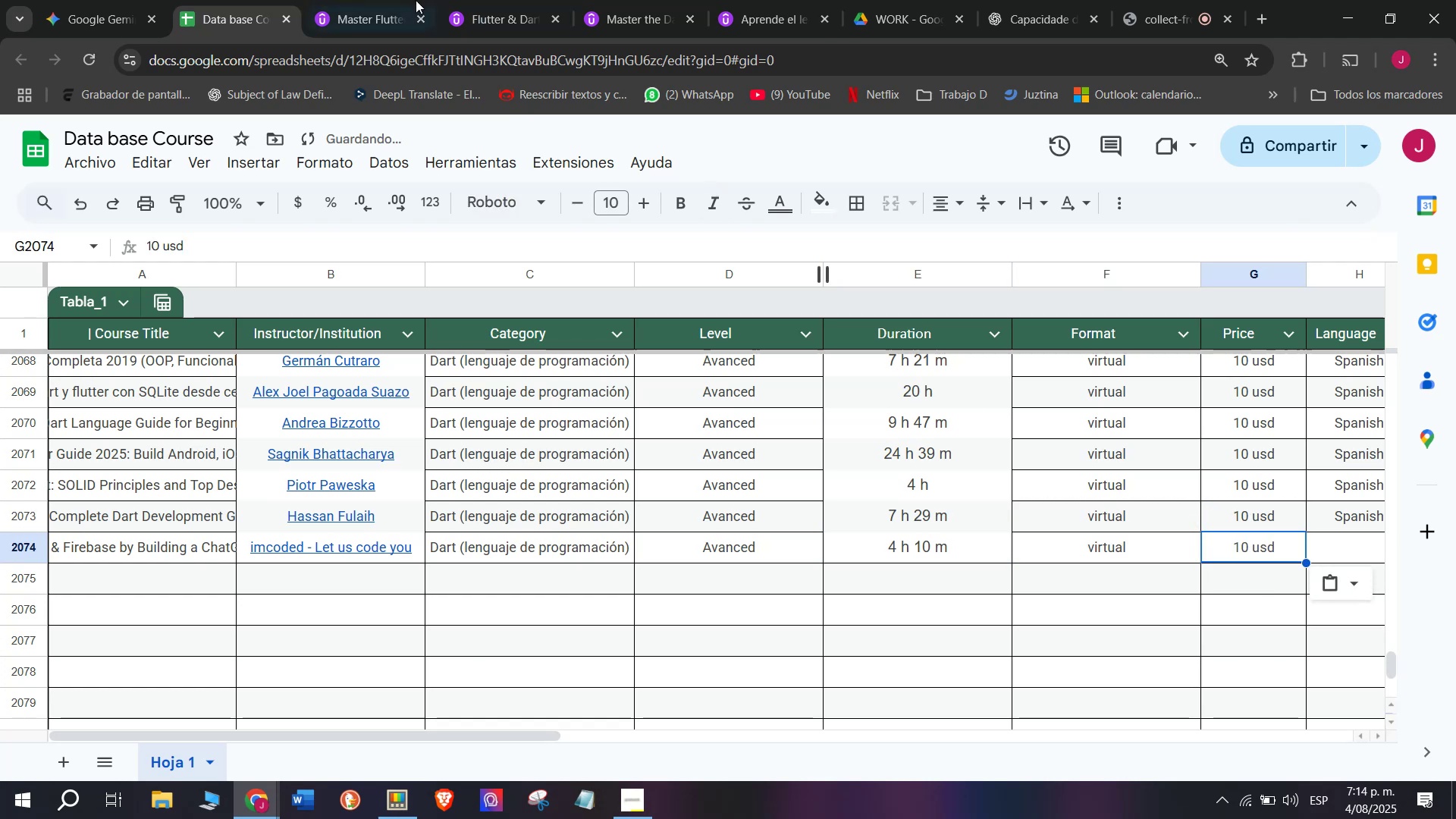 
key(Z)
 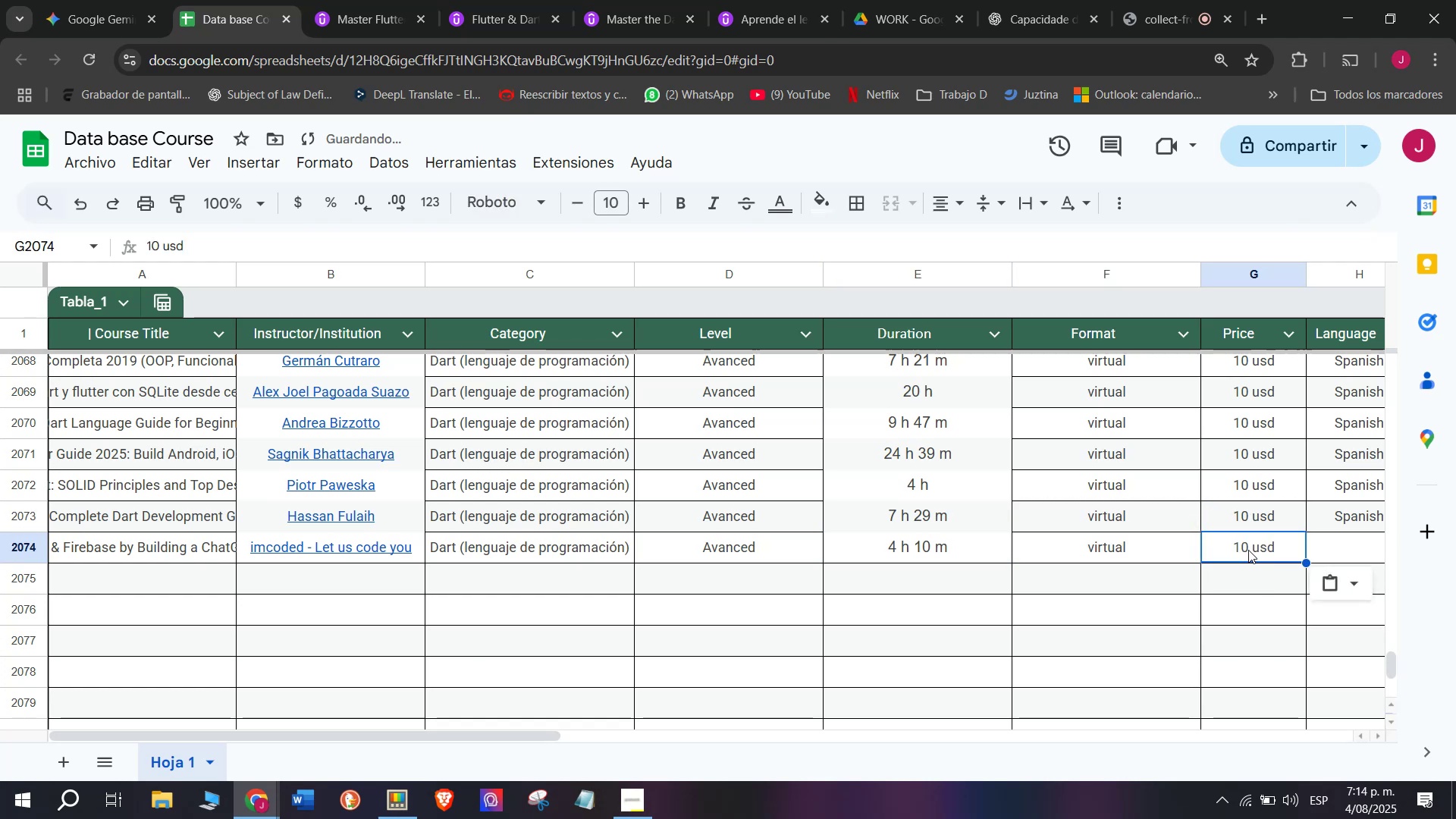 
key(Control+V)
 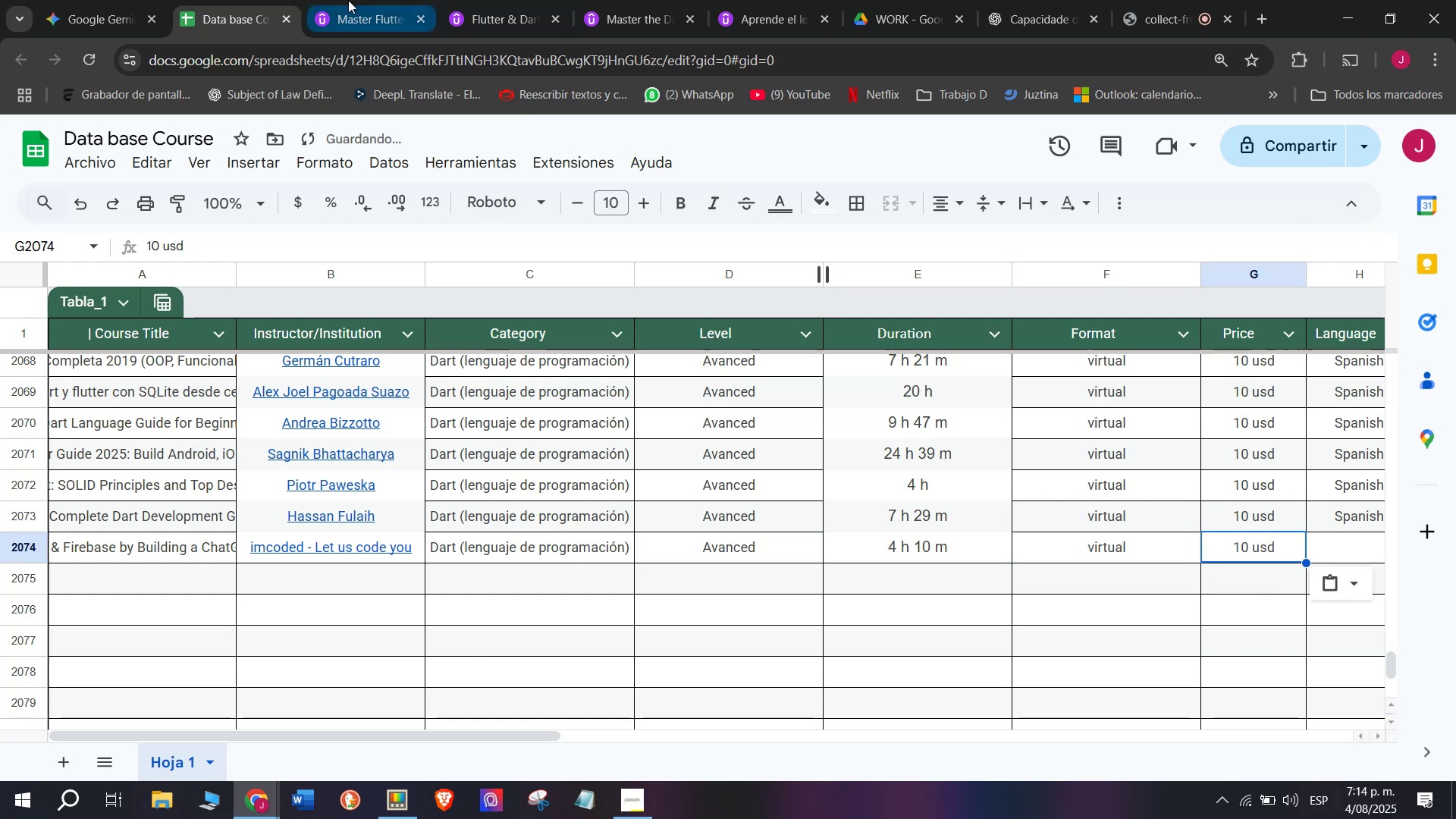 
left_click([387, 0])
 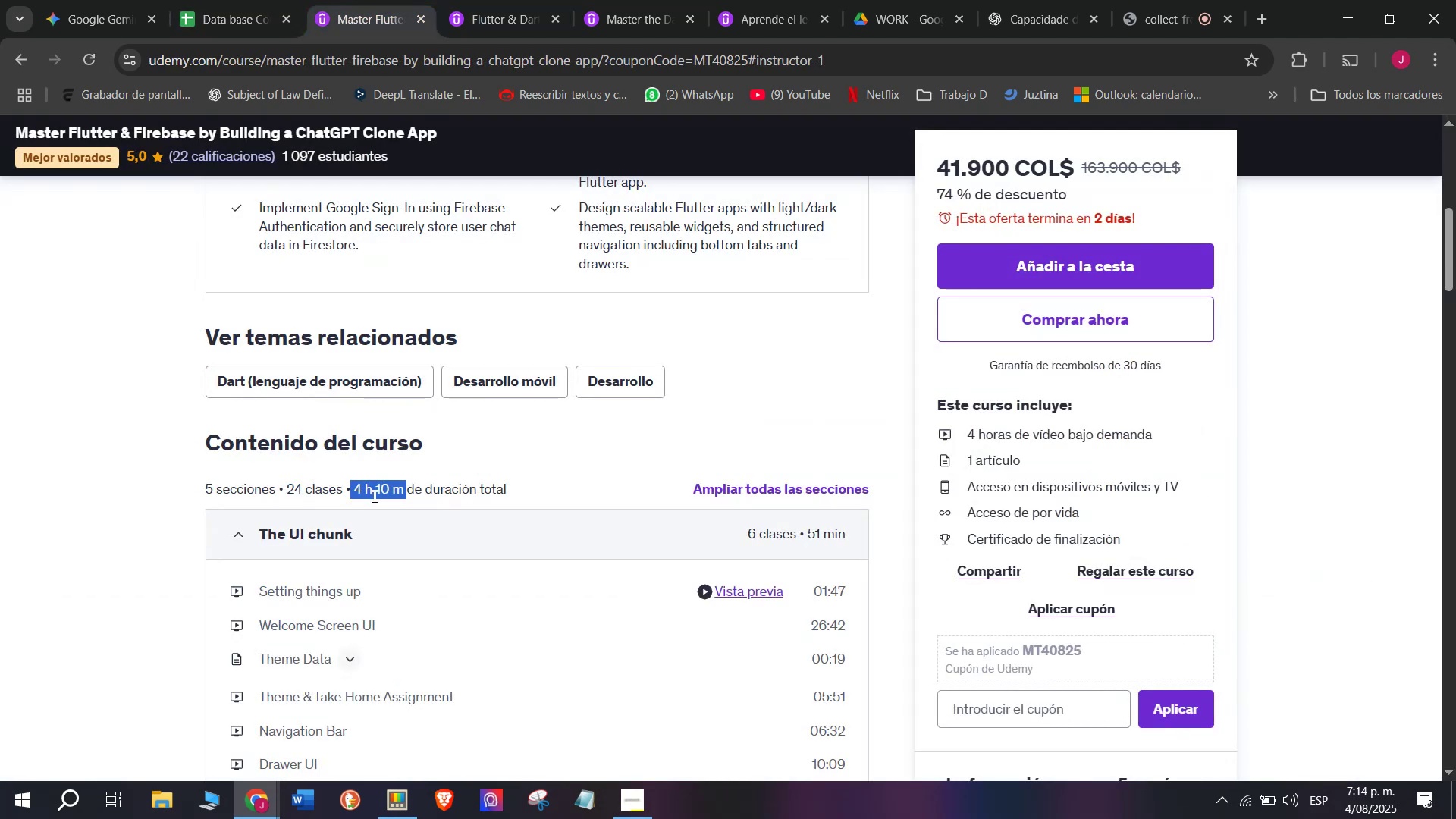 
scroll: coordinate [373, 496], scroll_direction: up, amount: 2.0
 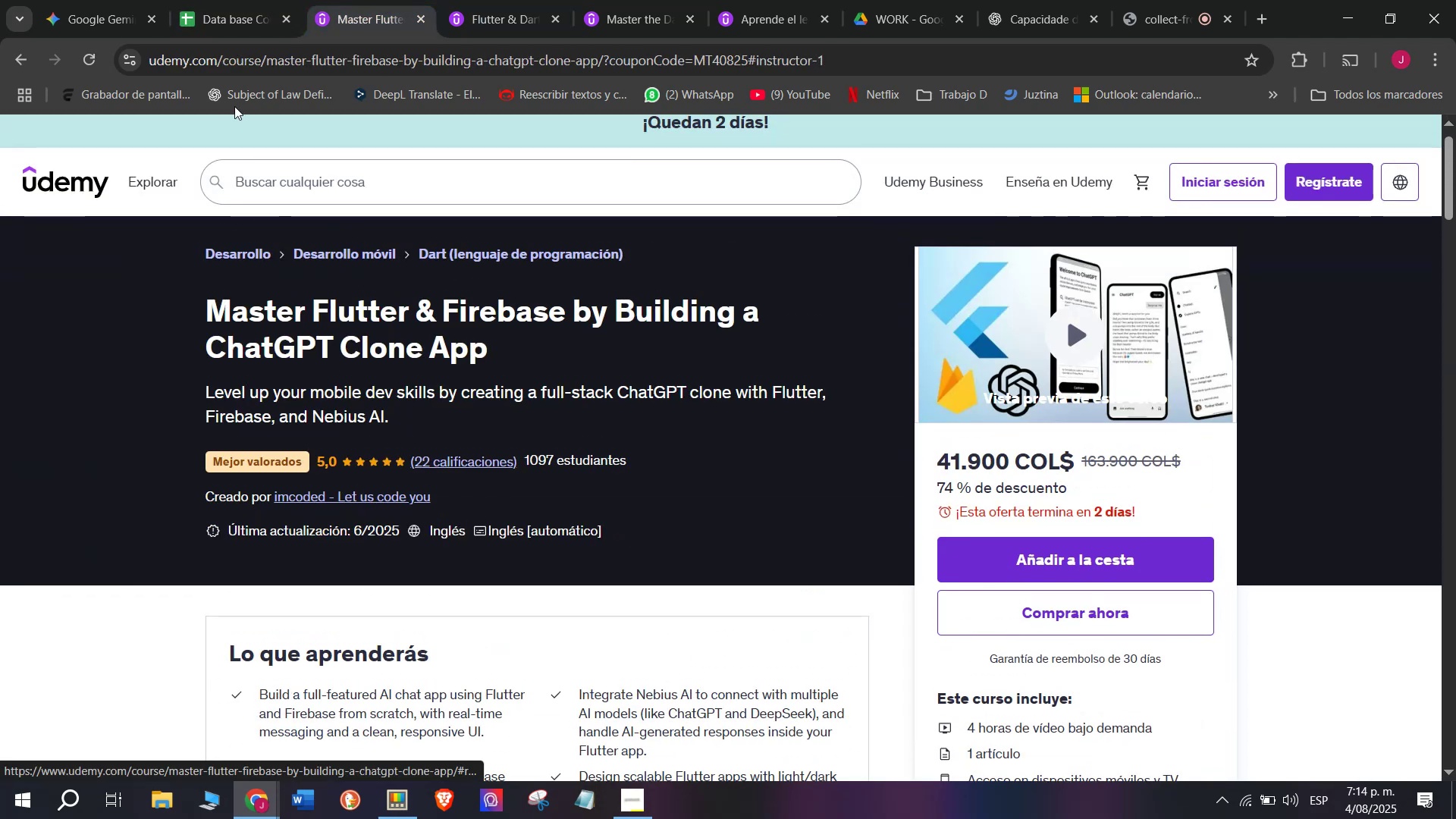 
left_click([200, 0])
 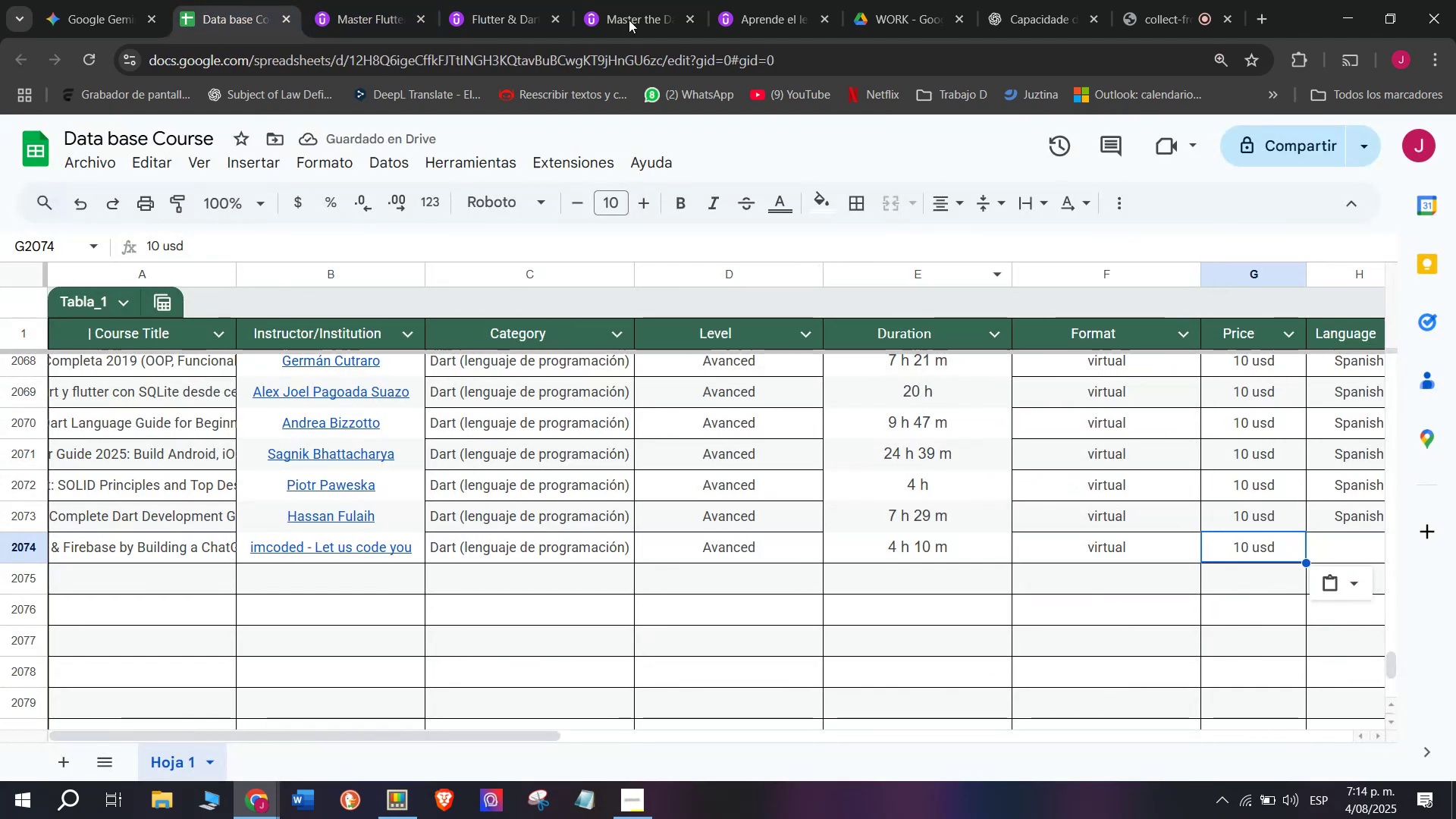 
left_click([395, 0])
 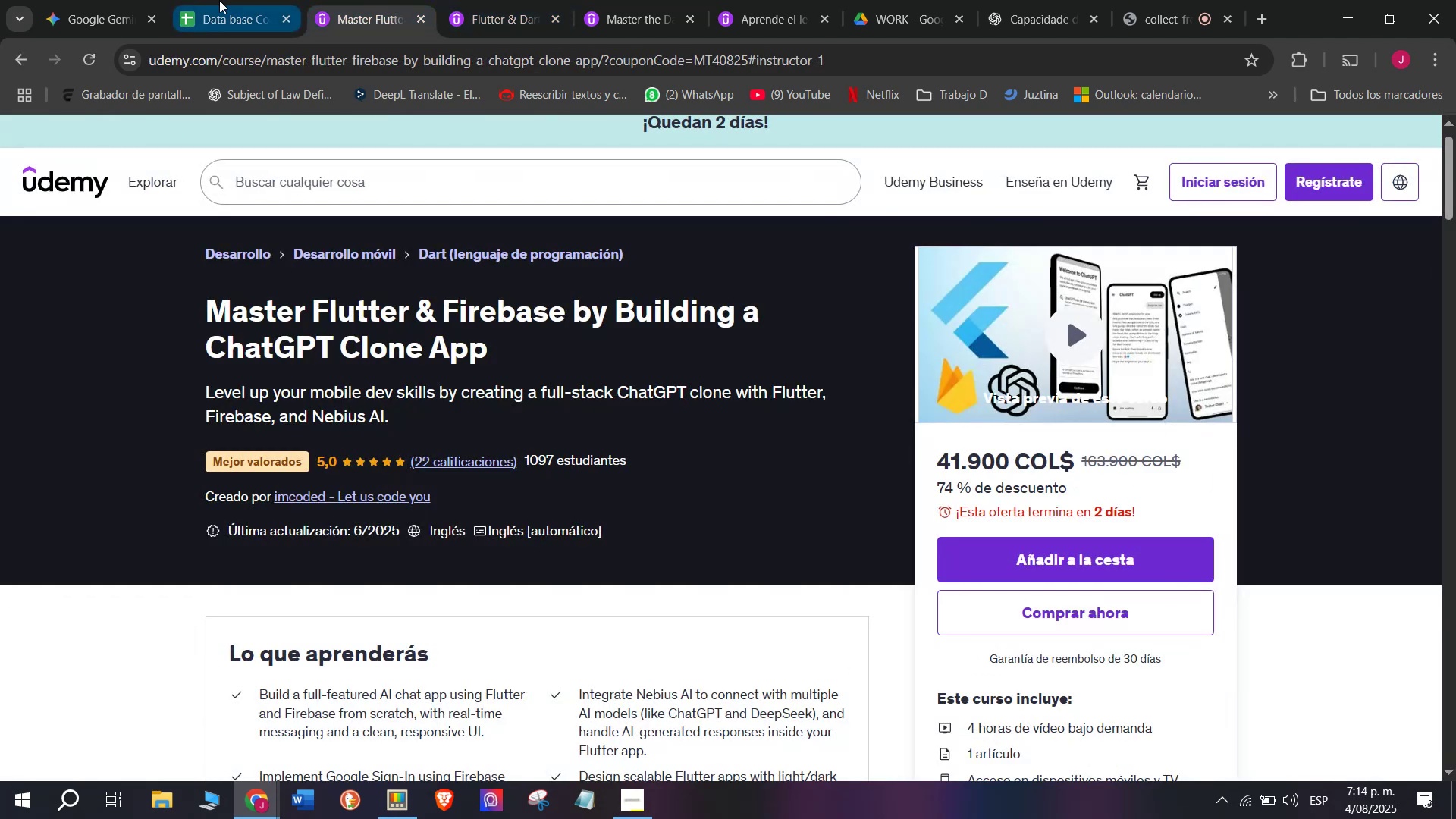 
left_click([218, 0])
 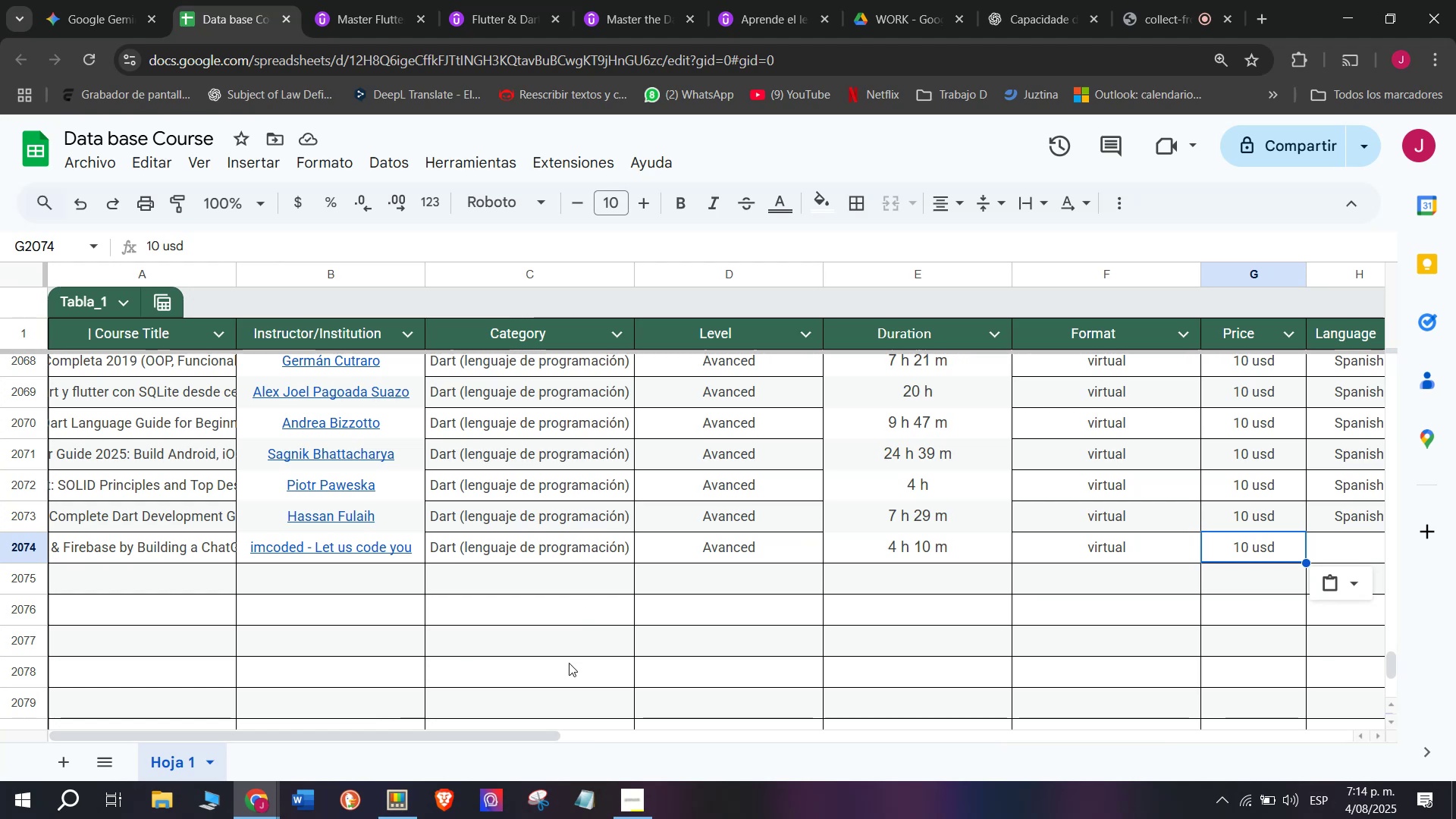 
left_click([495, 744])
 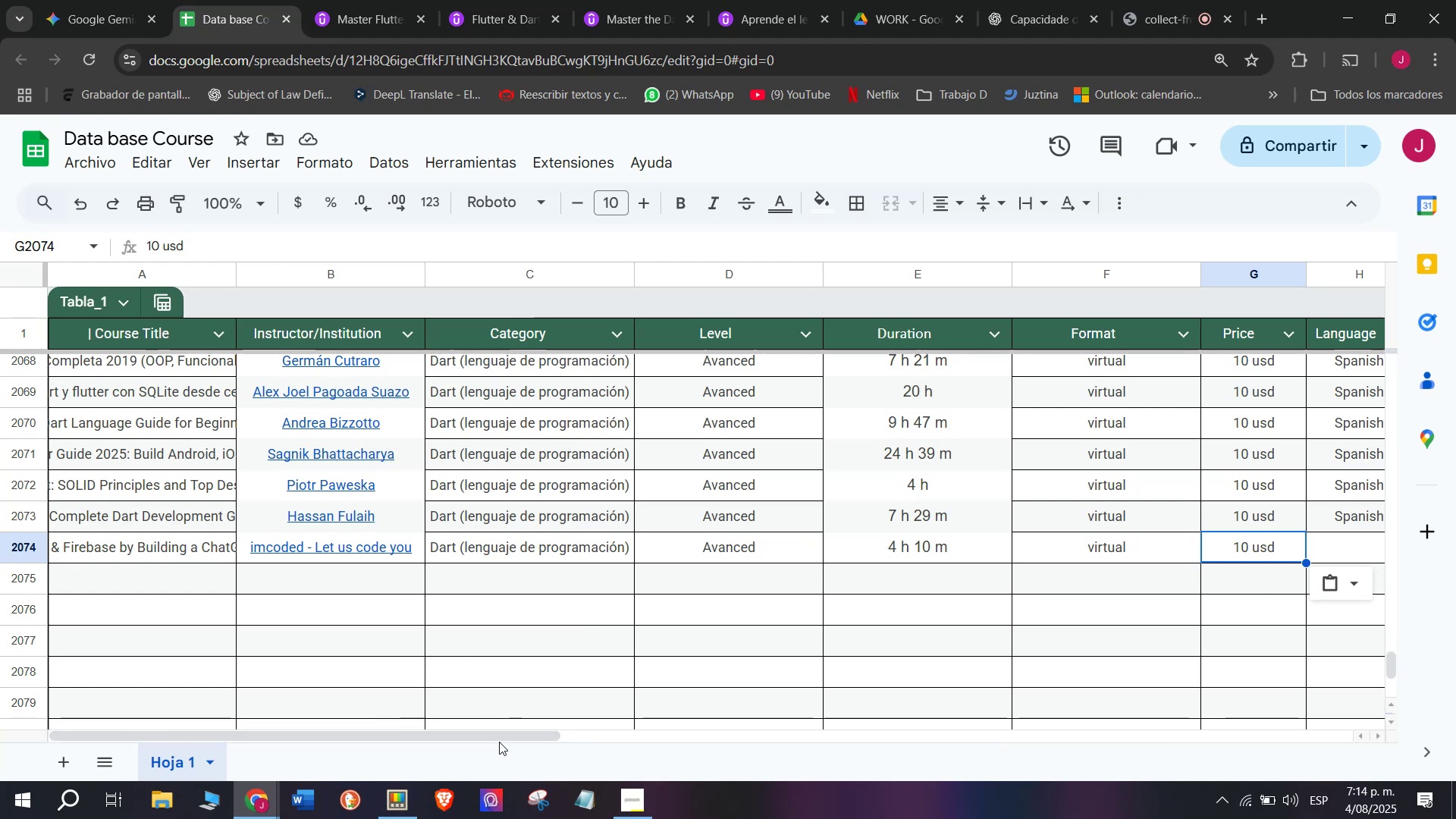 
left_click_drag(start_coordinate=[500, 740], to_coordinate=[801, 742])
 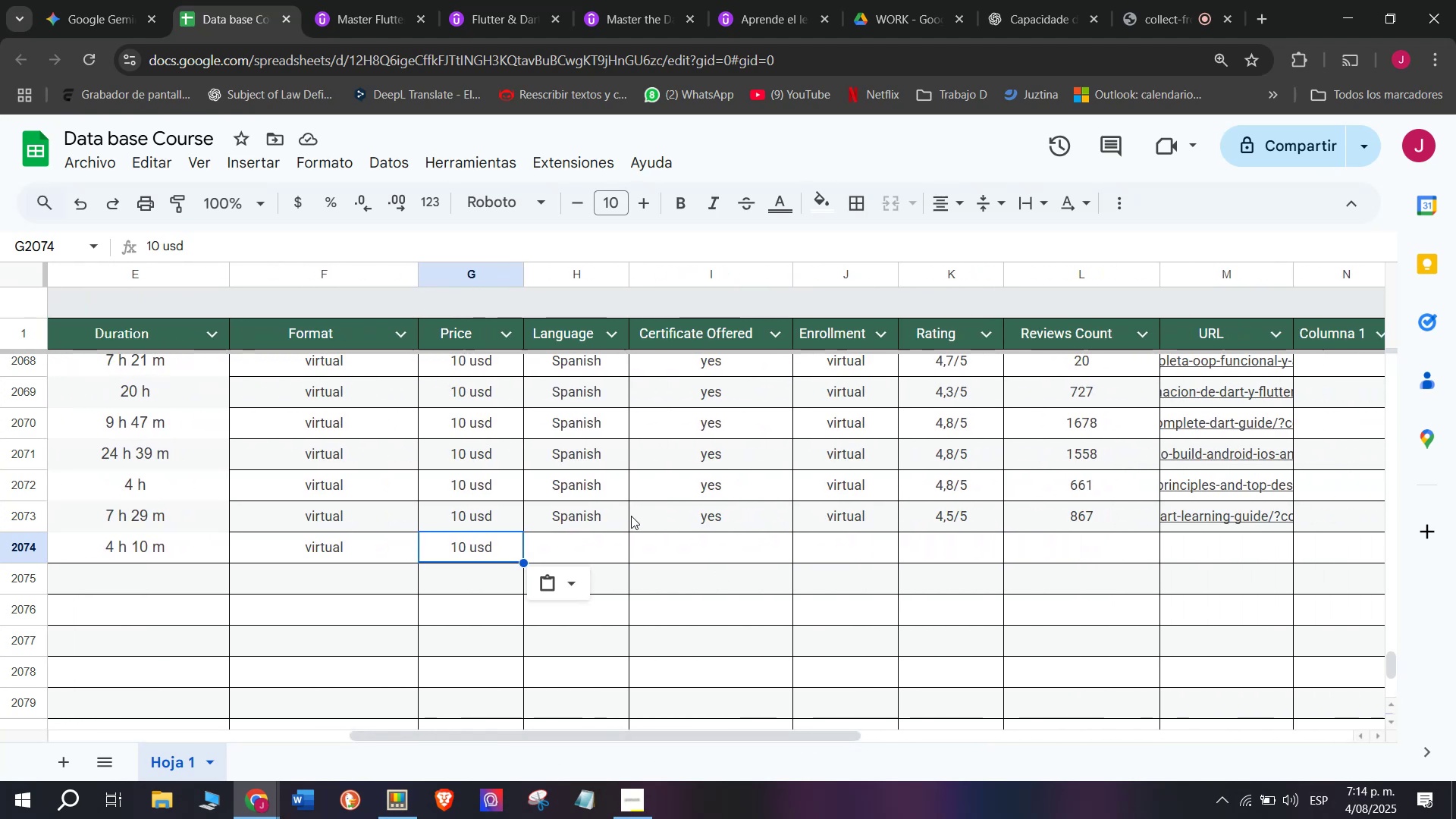 
left_click([588, 518])
 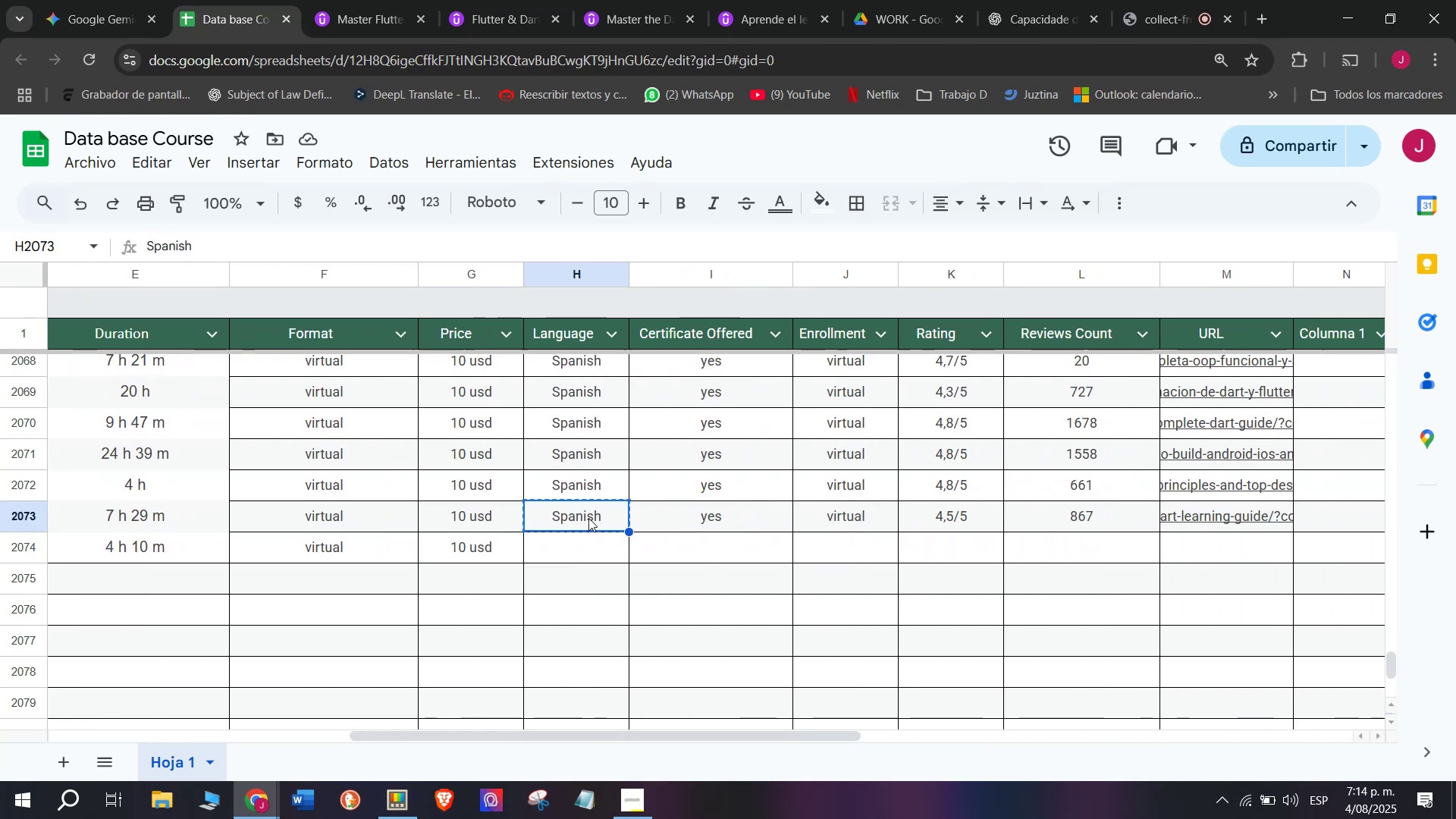 
key(Break)
 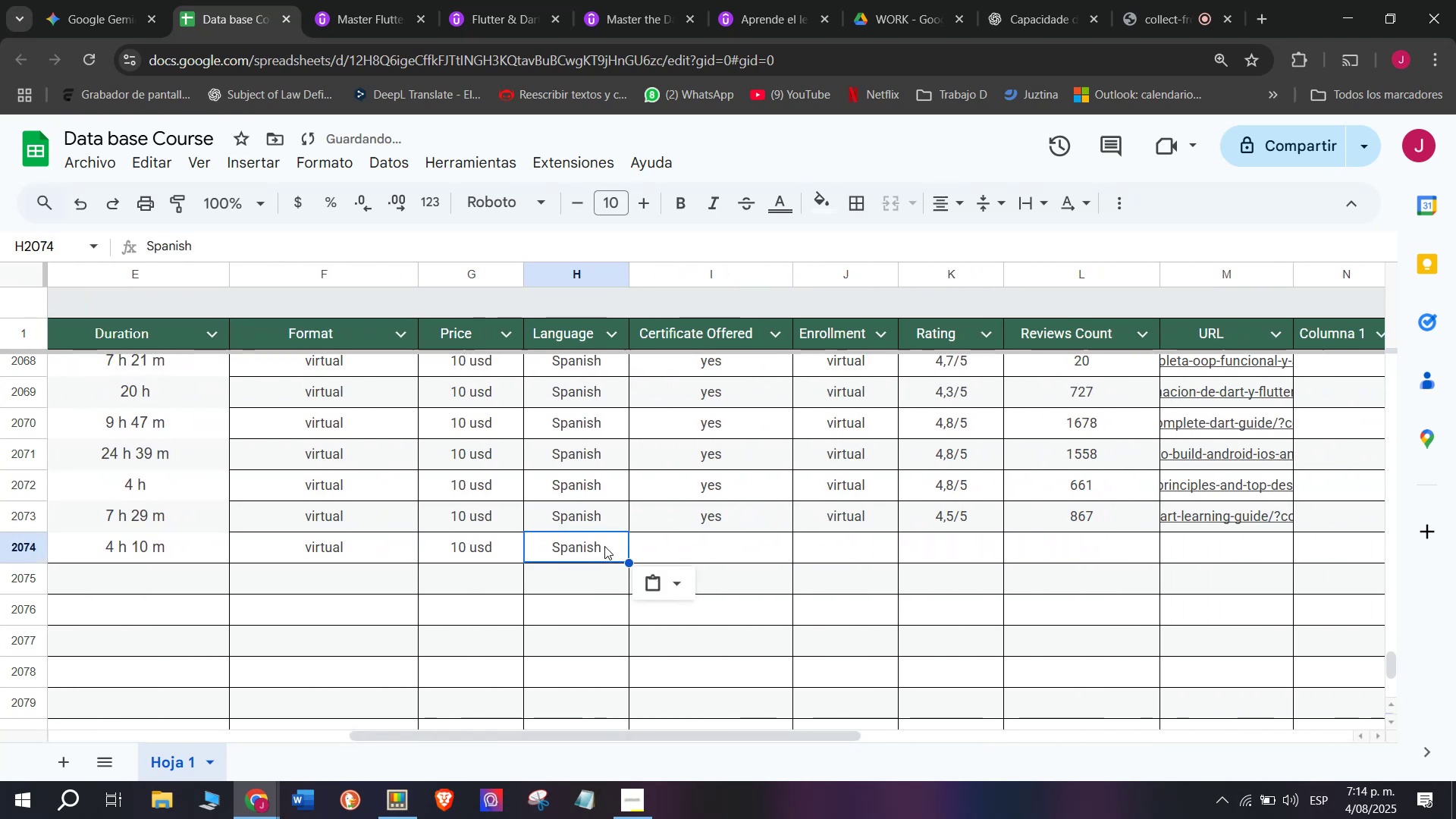 
key(Control+ControlLeft)
 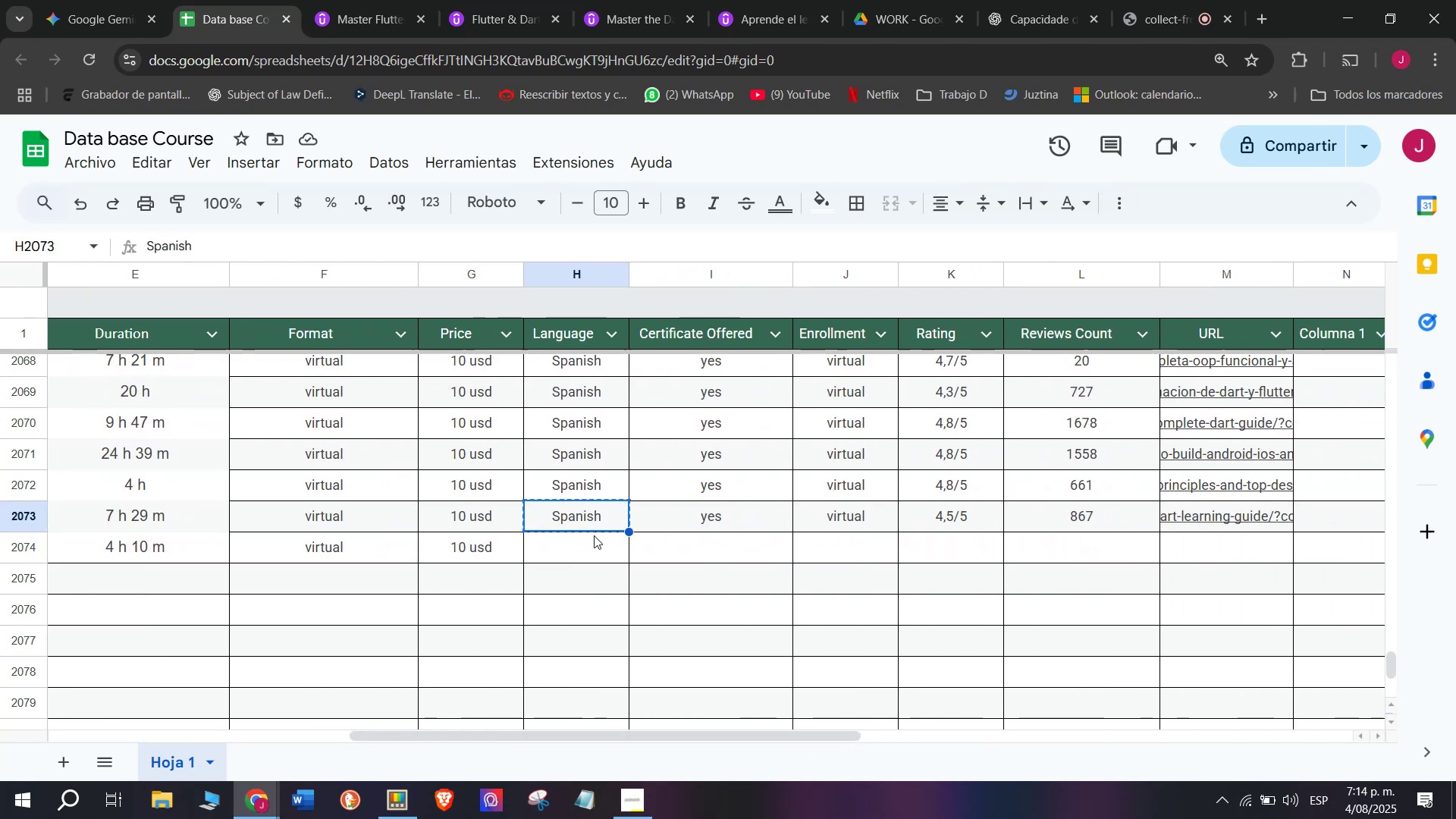 
key(Control+C)
 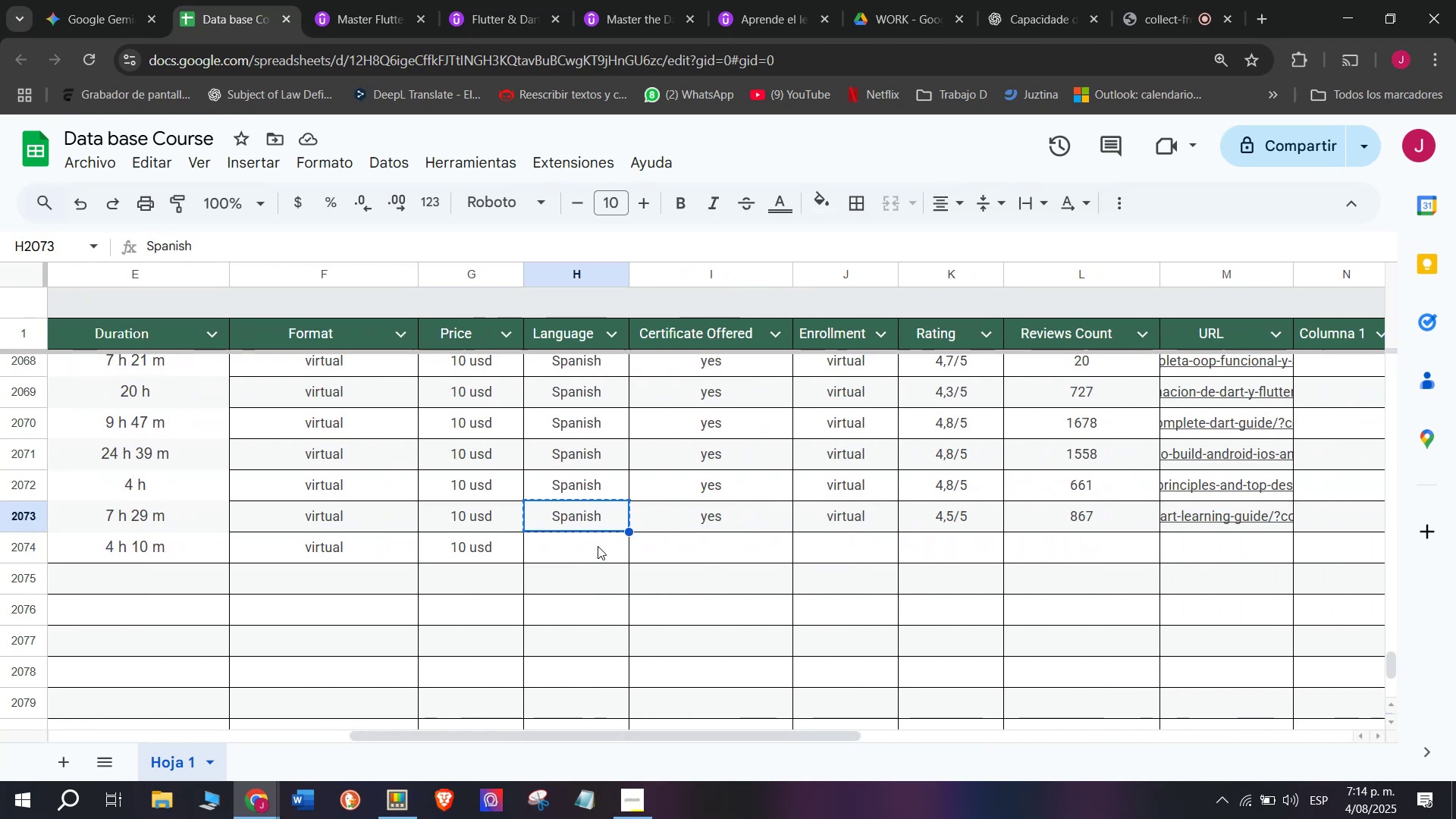 
key(Z)
 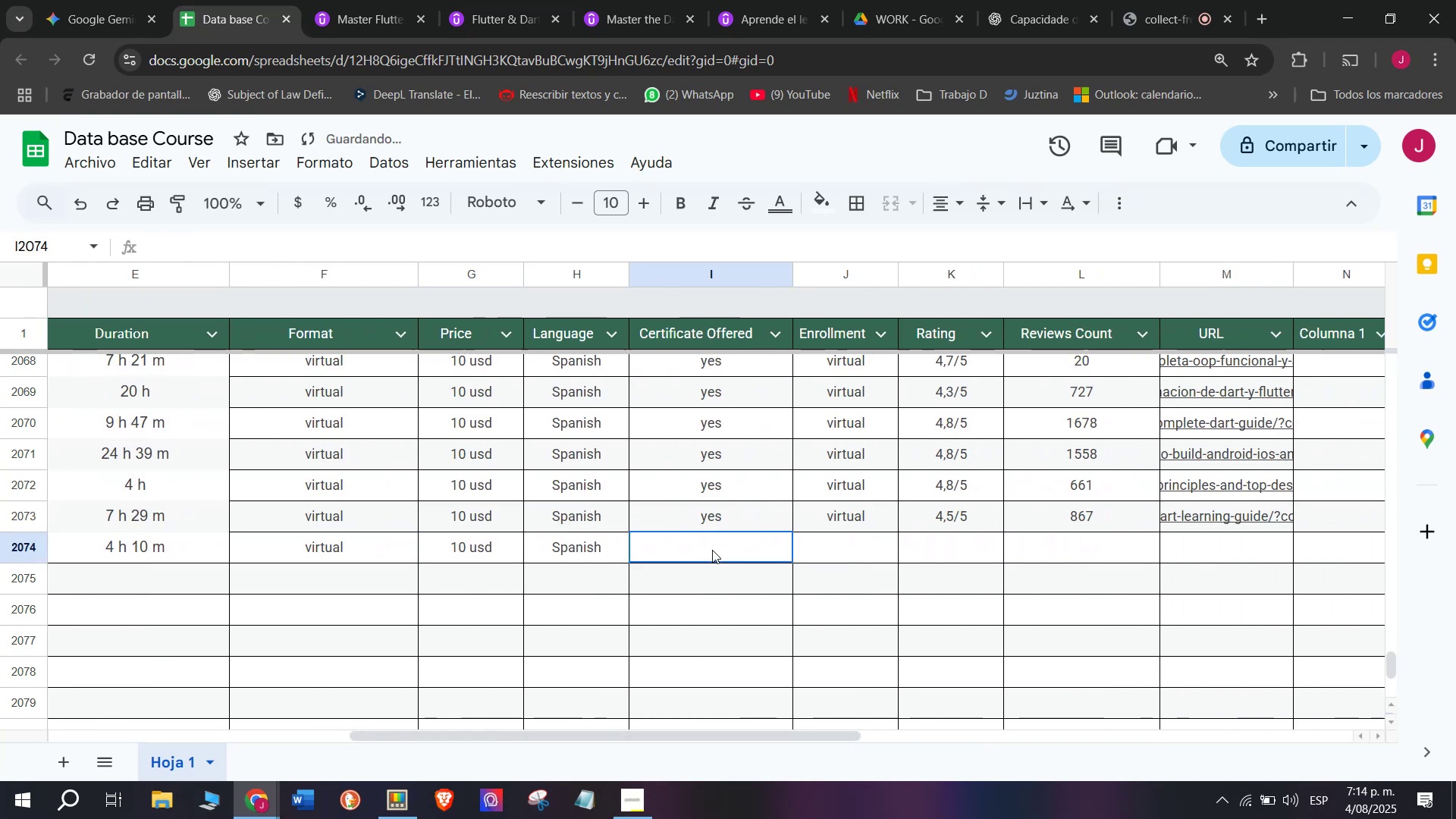 
key(Control+ControlLeft)
 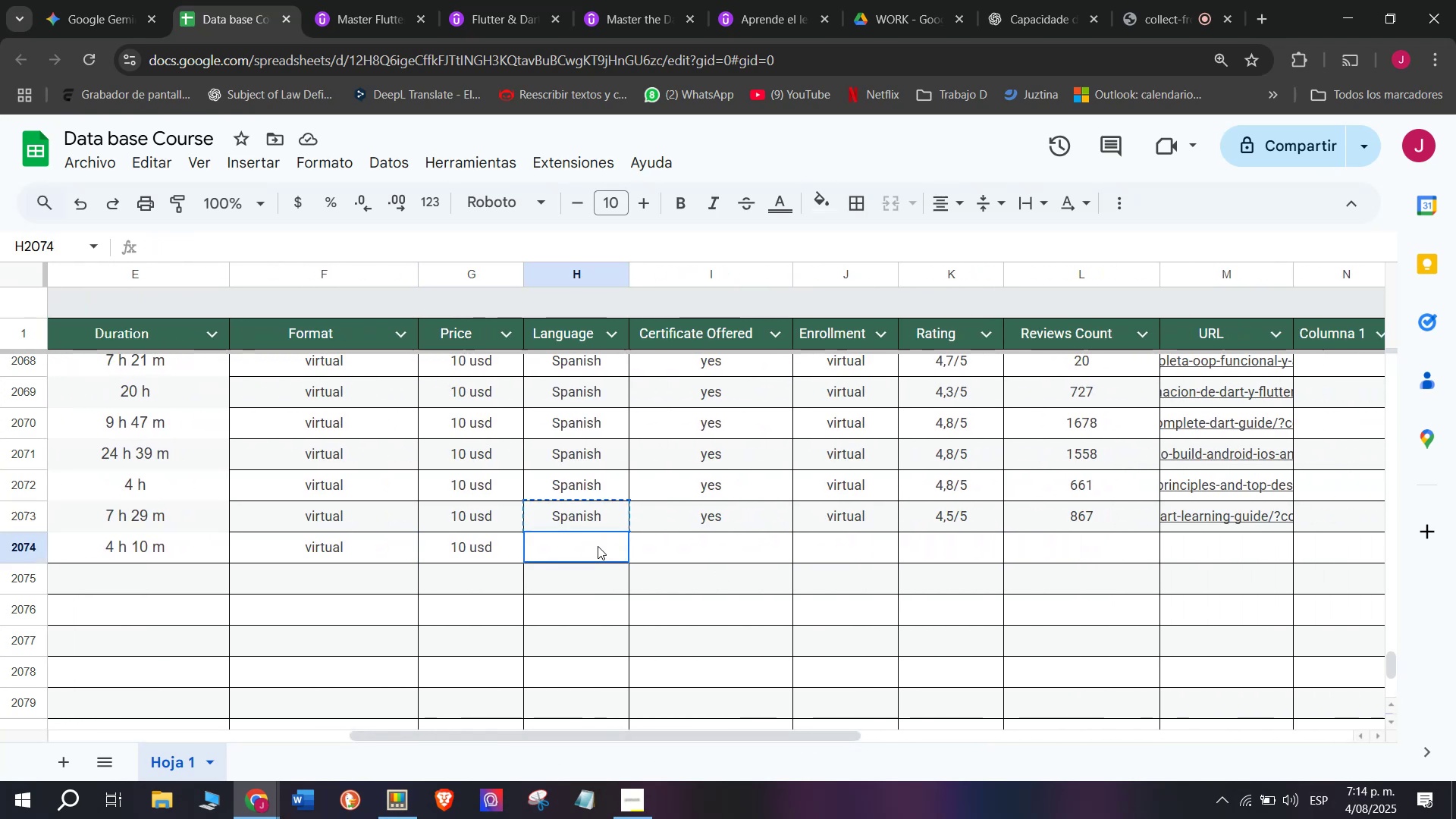 
key(Control+V)
 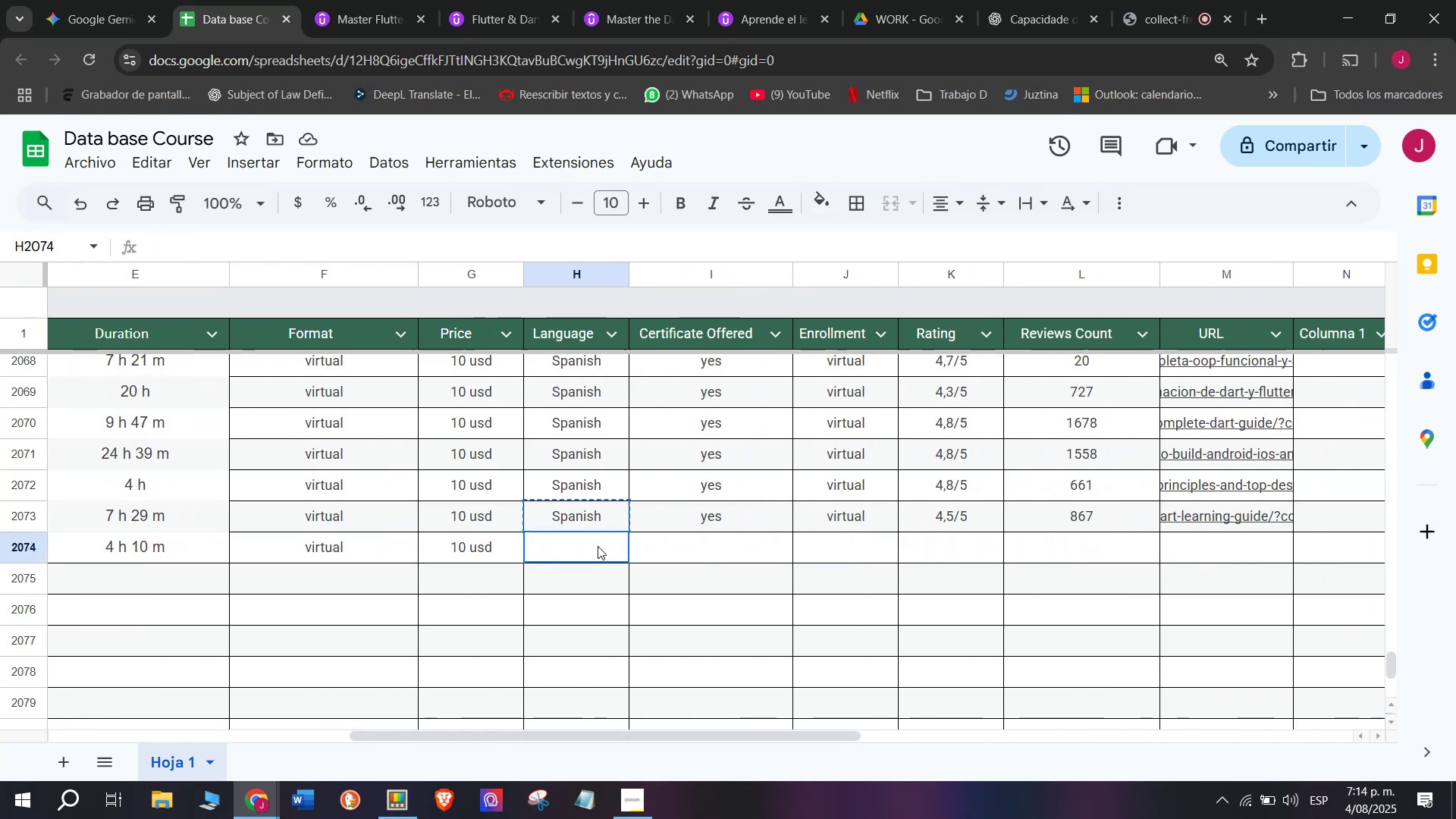 
double_click([598, 546])
 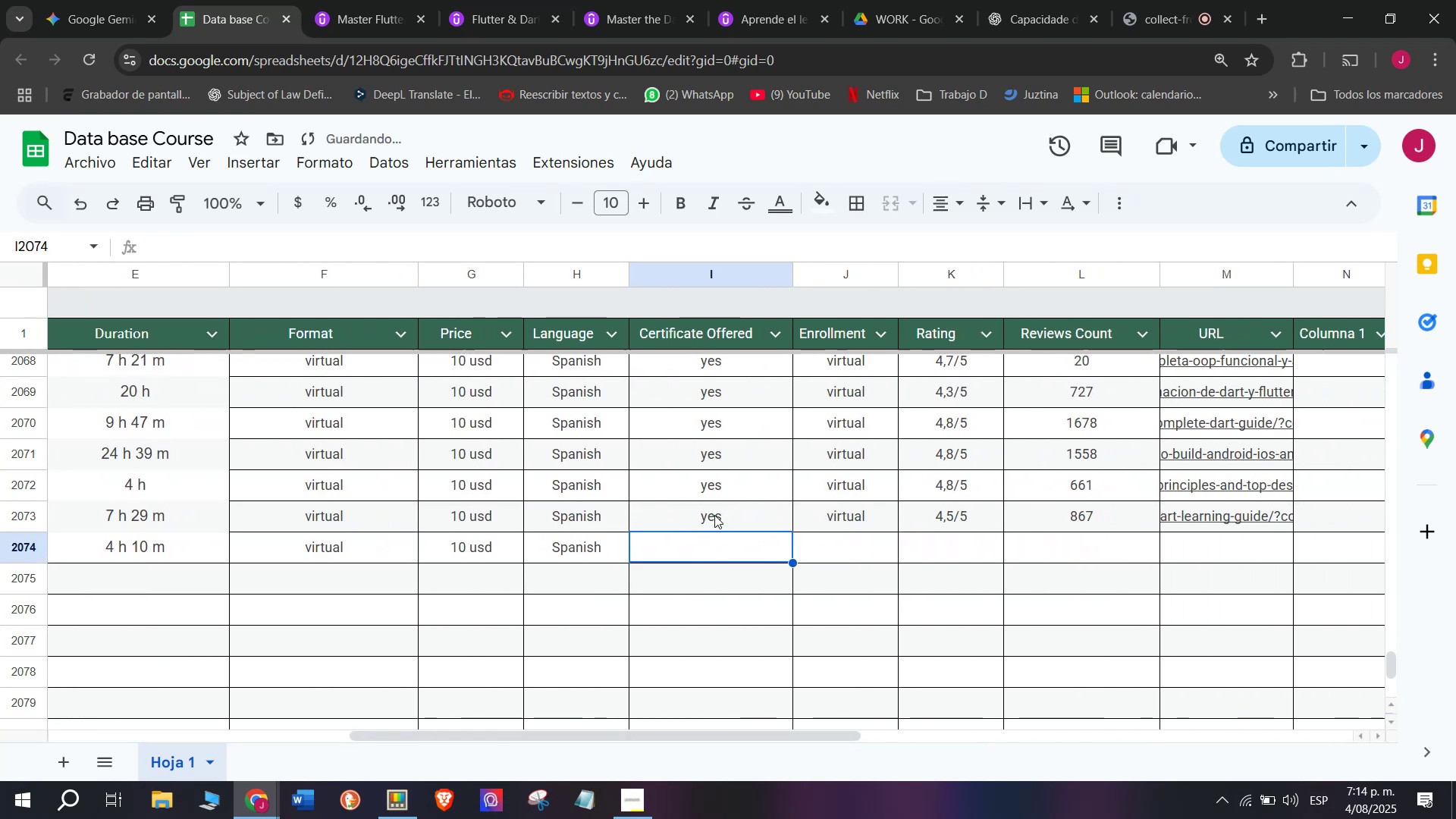 
triple_click([712, 506])
 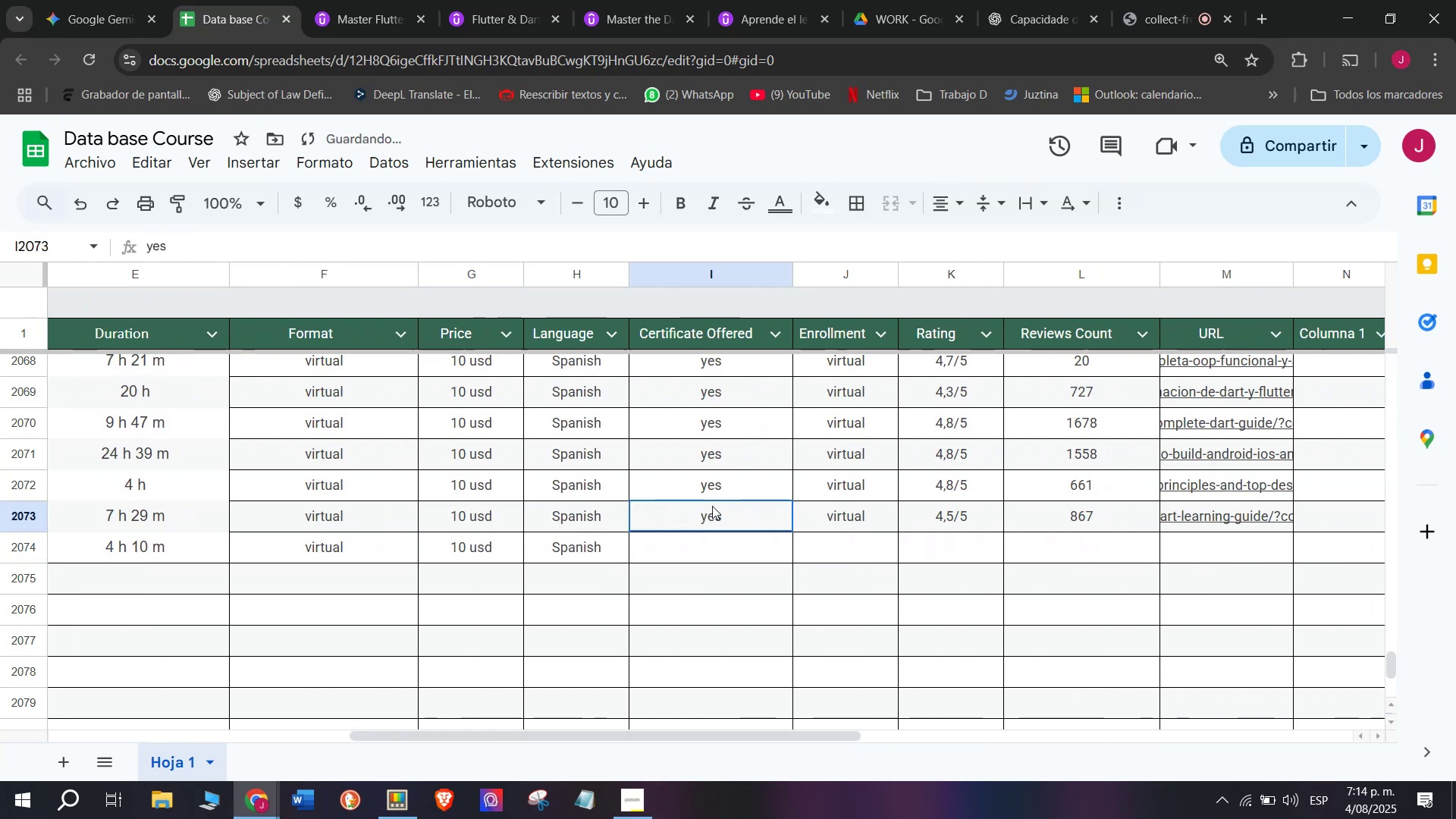 
key(Control+ControlLeft)
 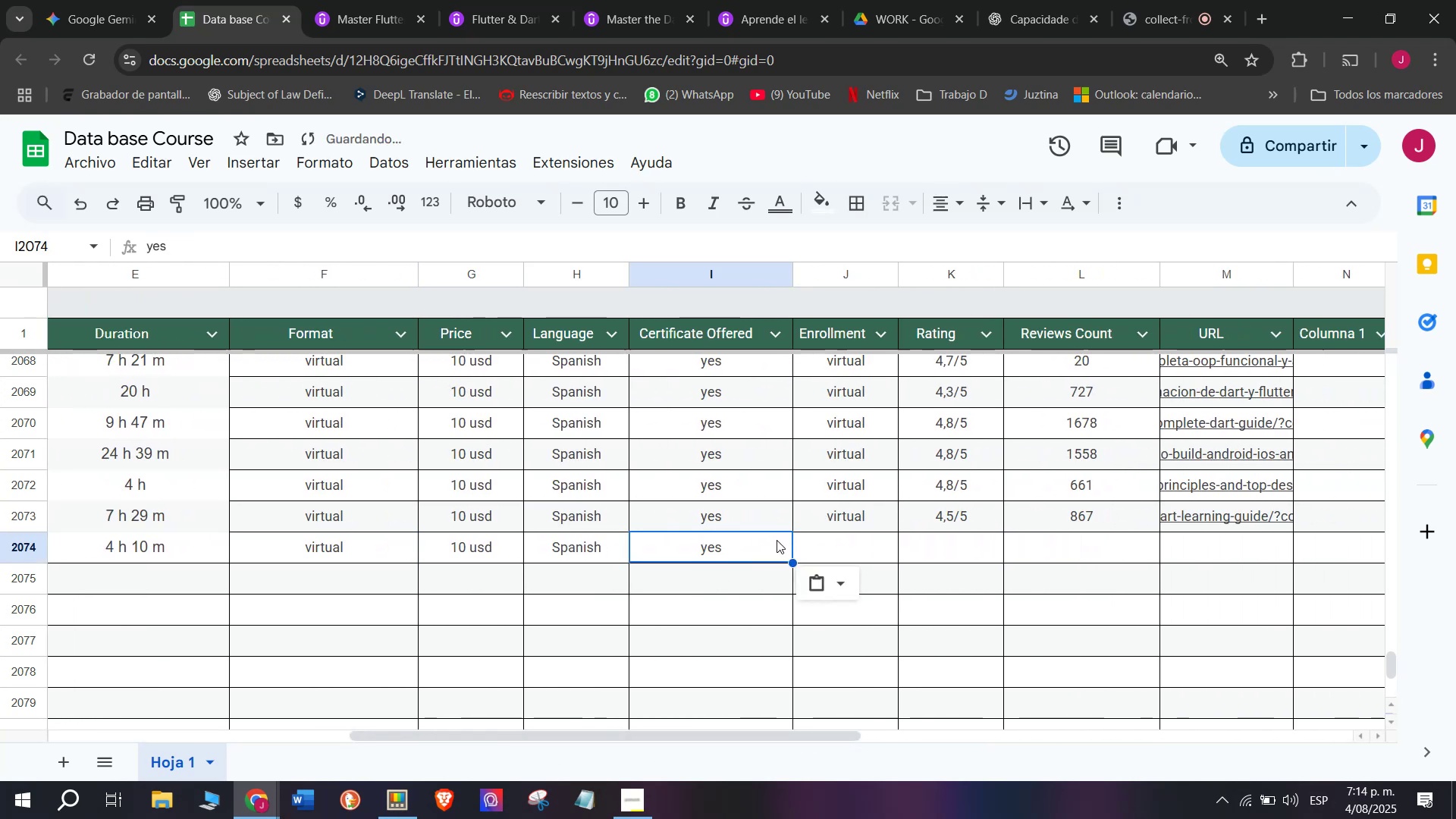 
key(Break)
 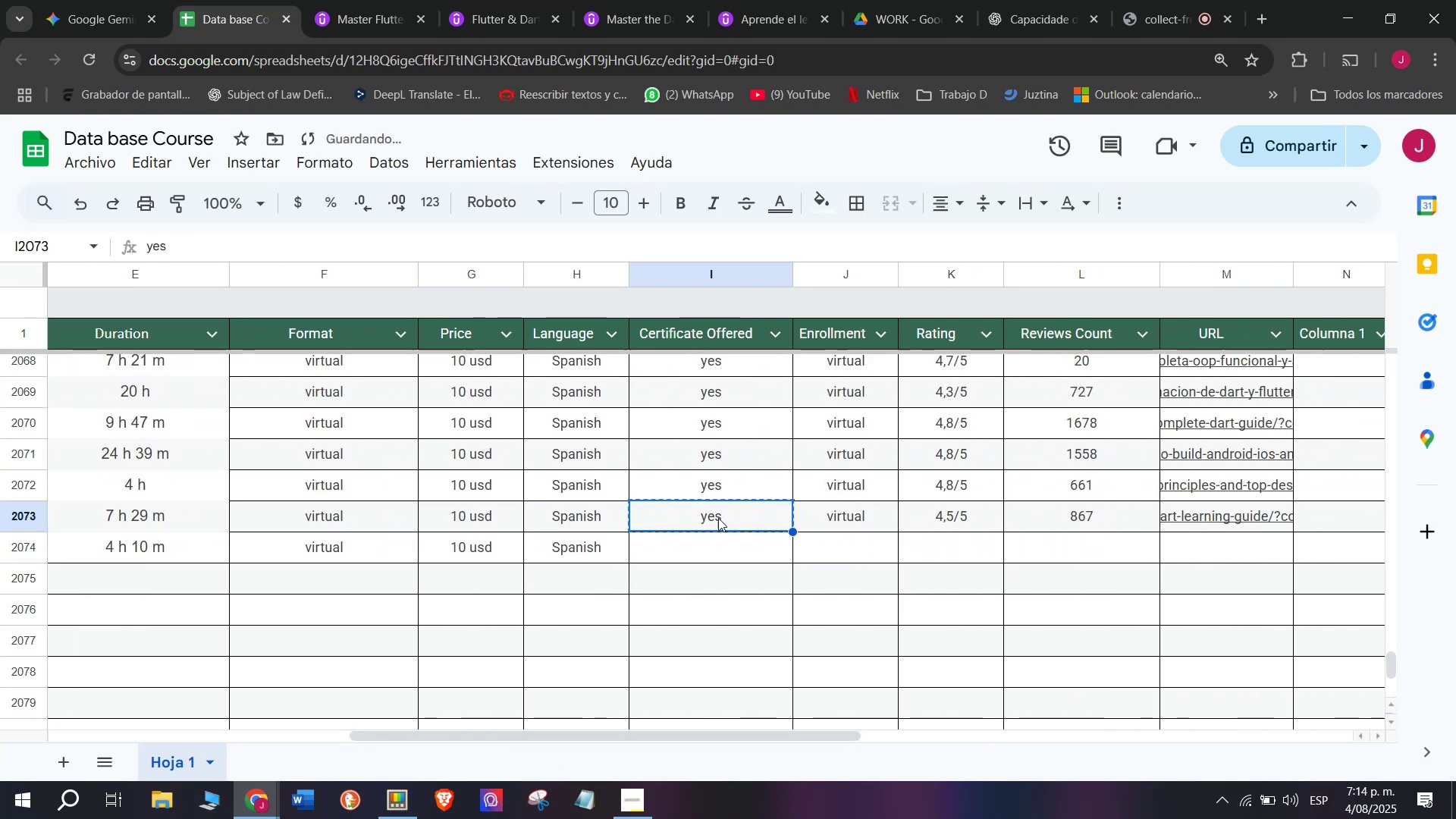 
key(Control+C)
 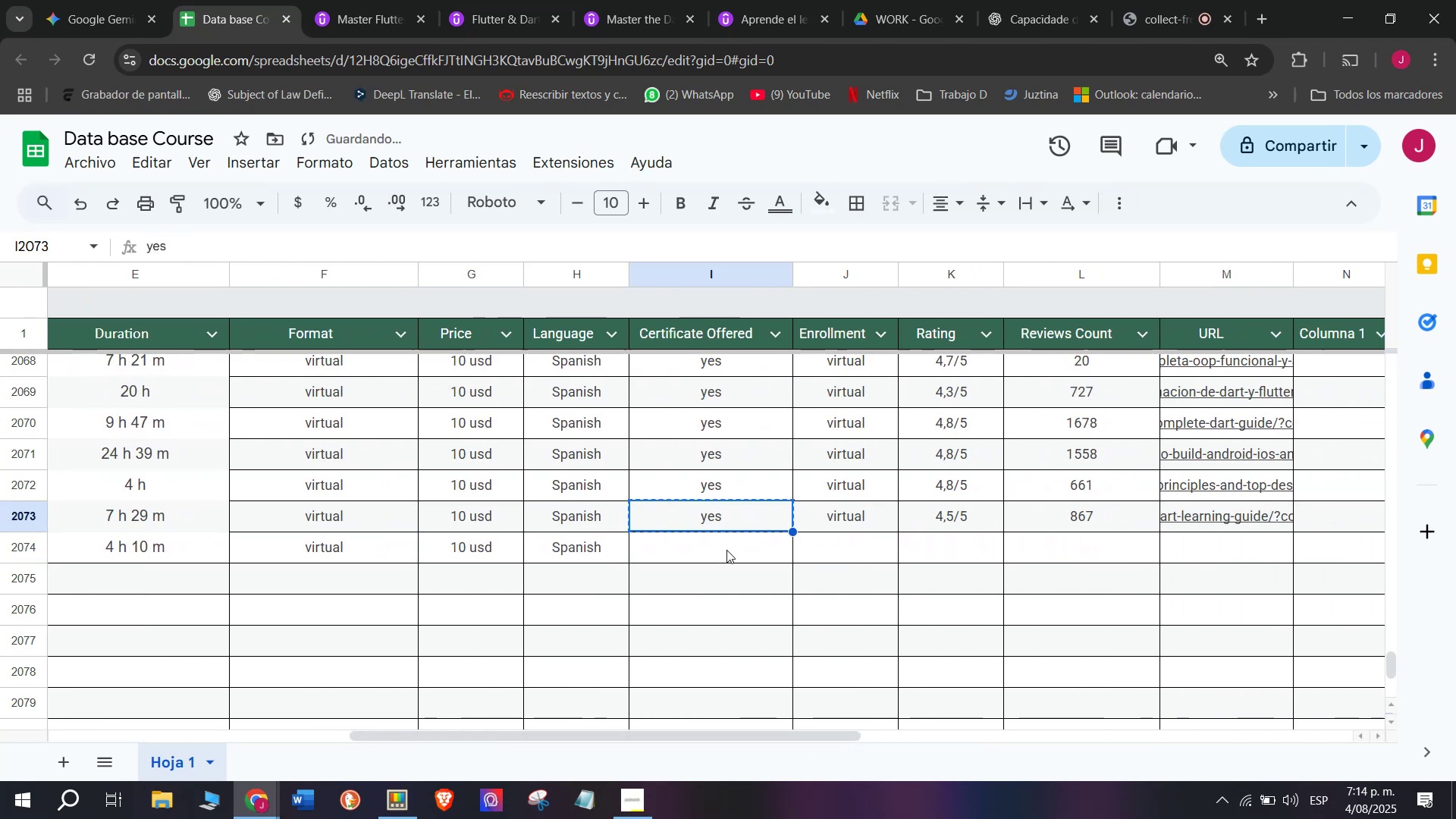 
triple_click([726, 550])
 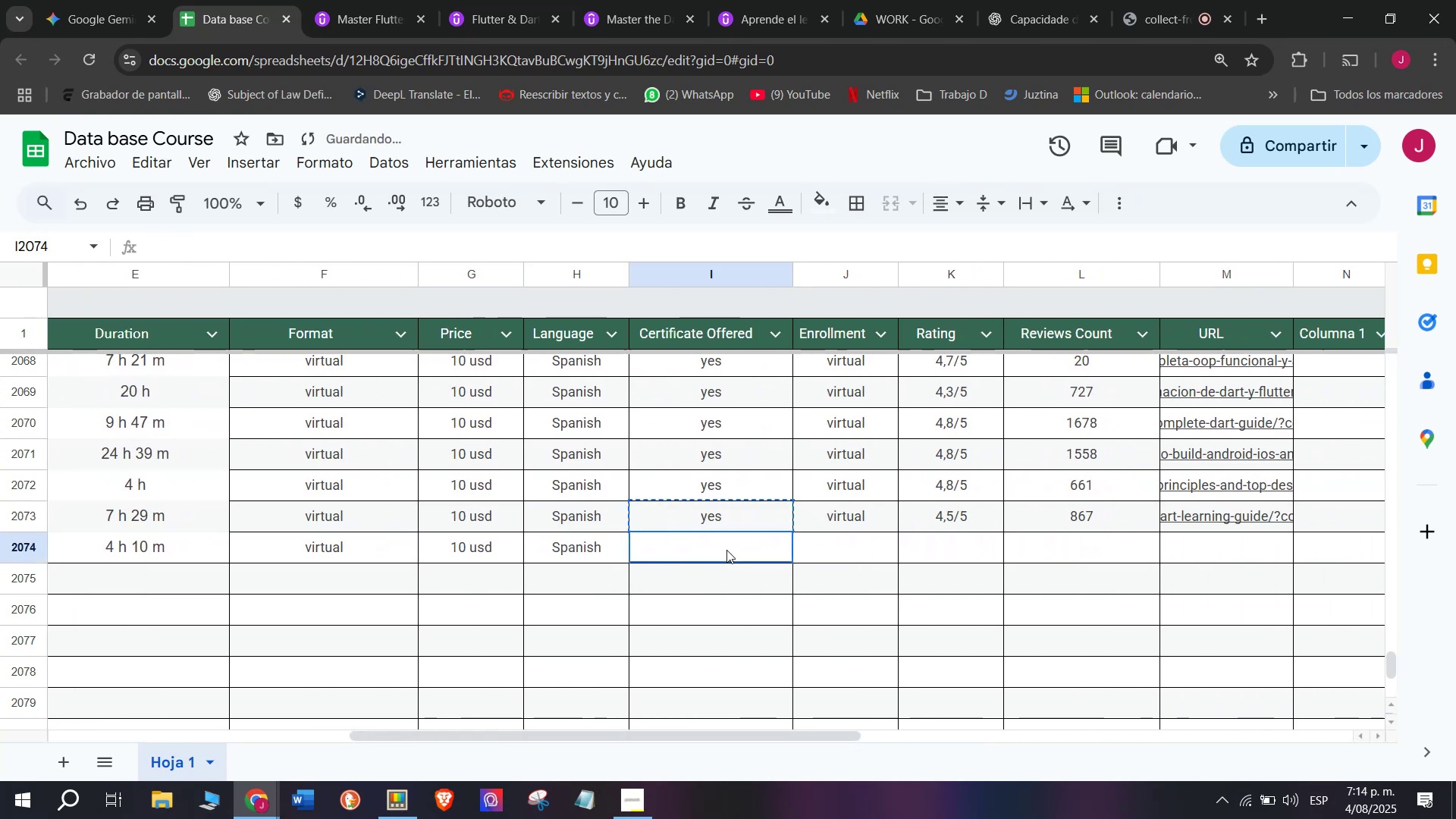 
key(Z)
 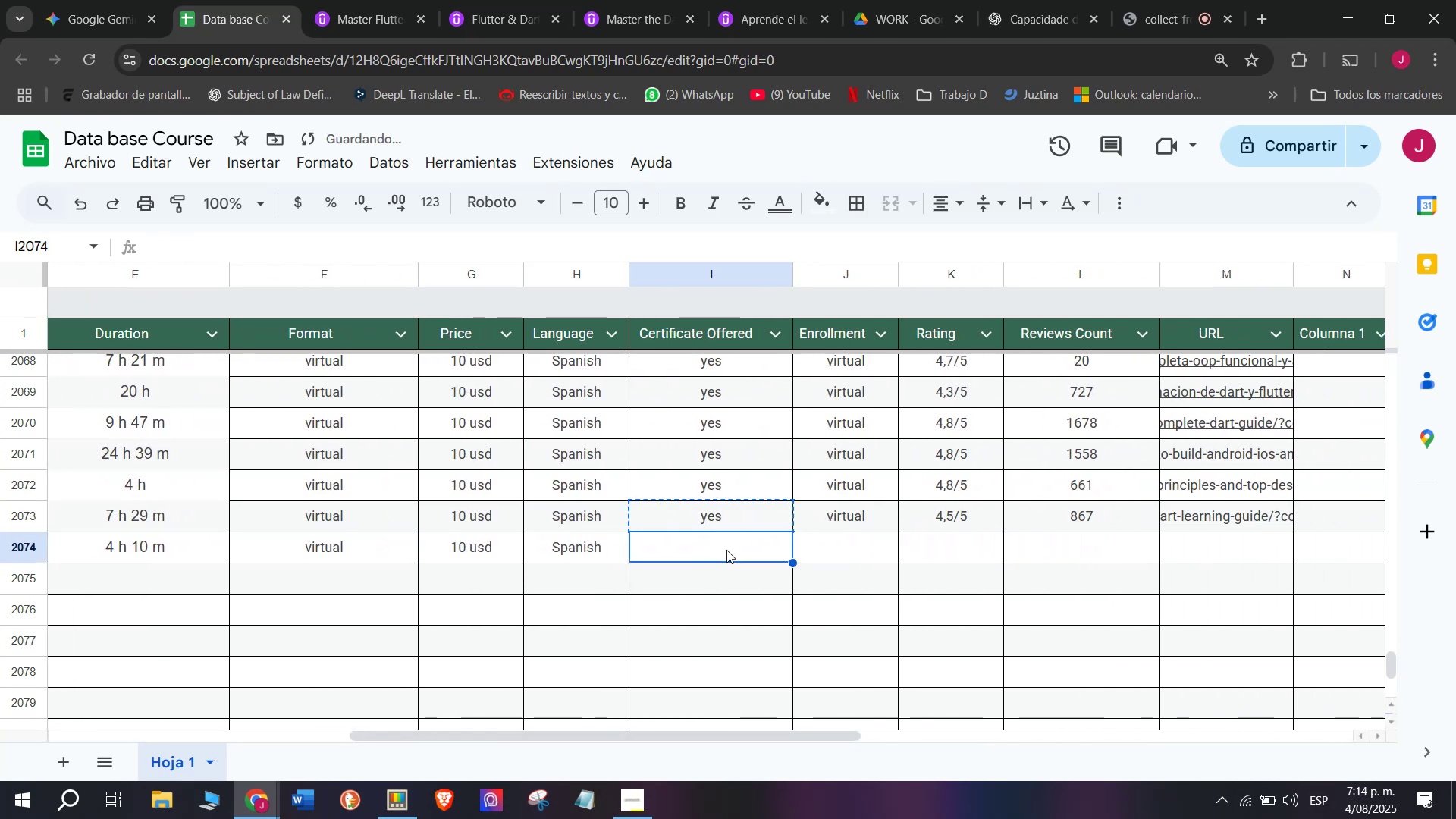 
key(Control+ControlLeft)
 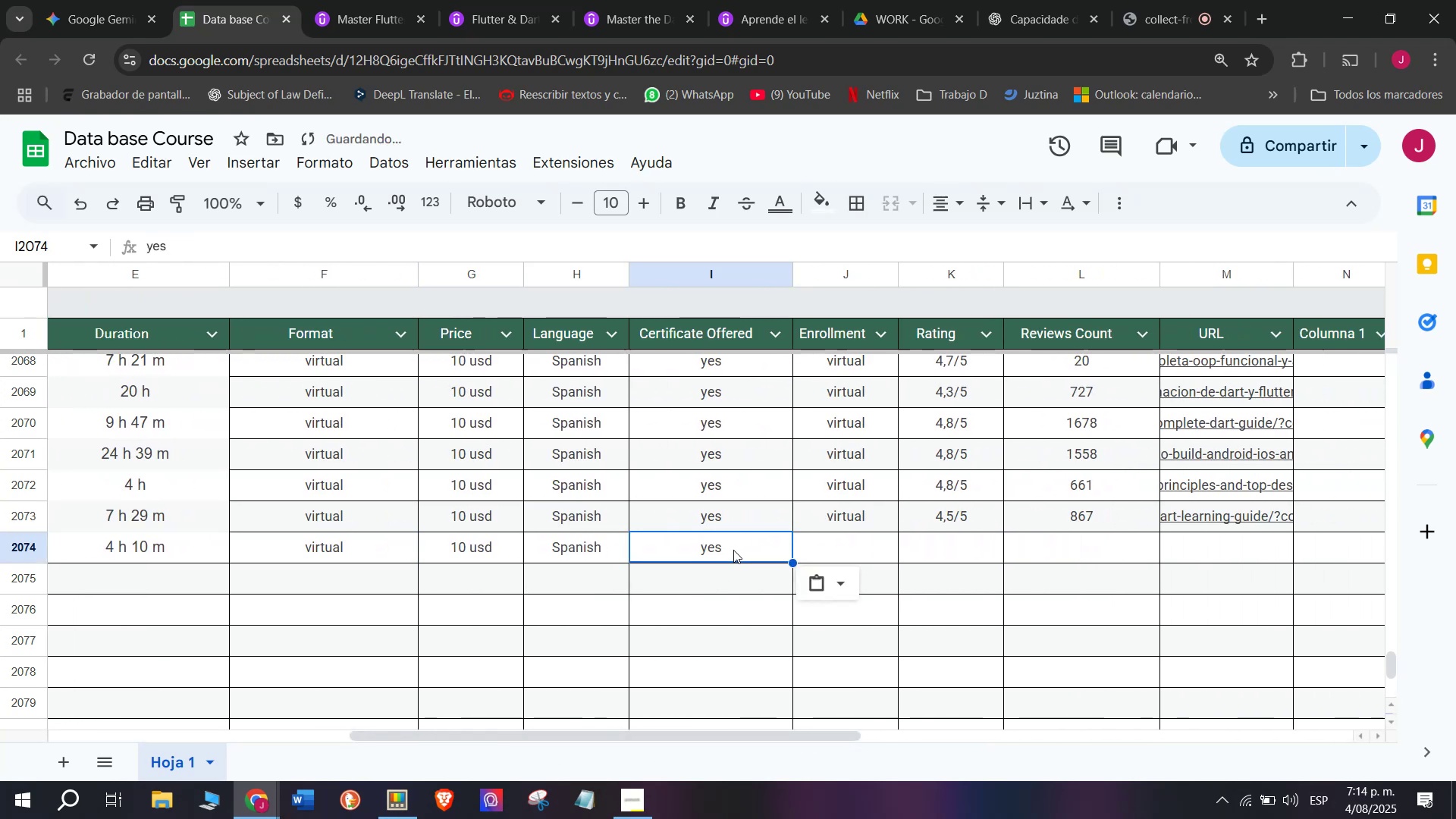 
key(Control+V)
 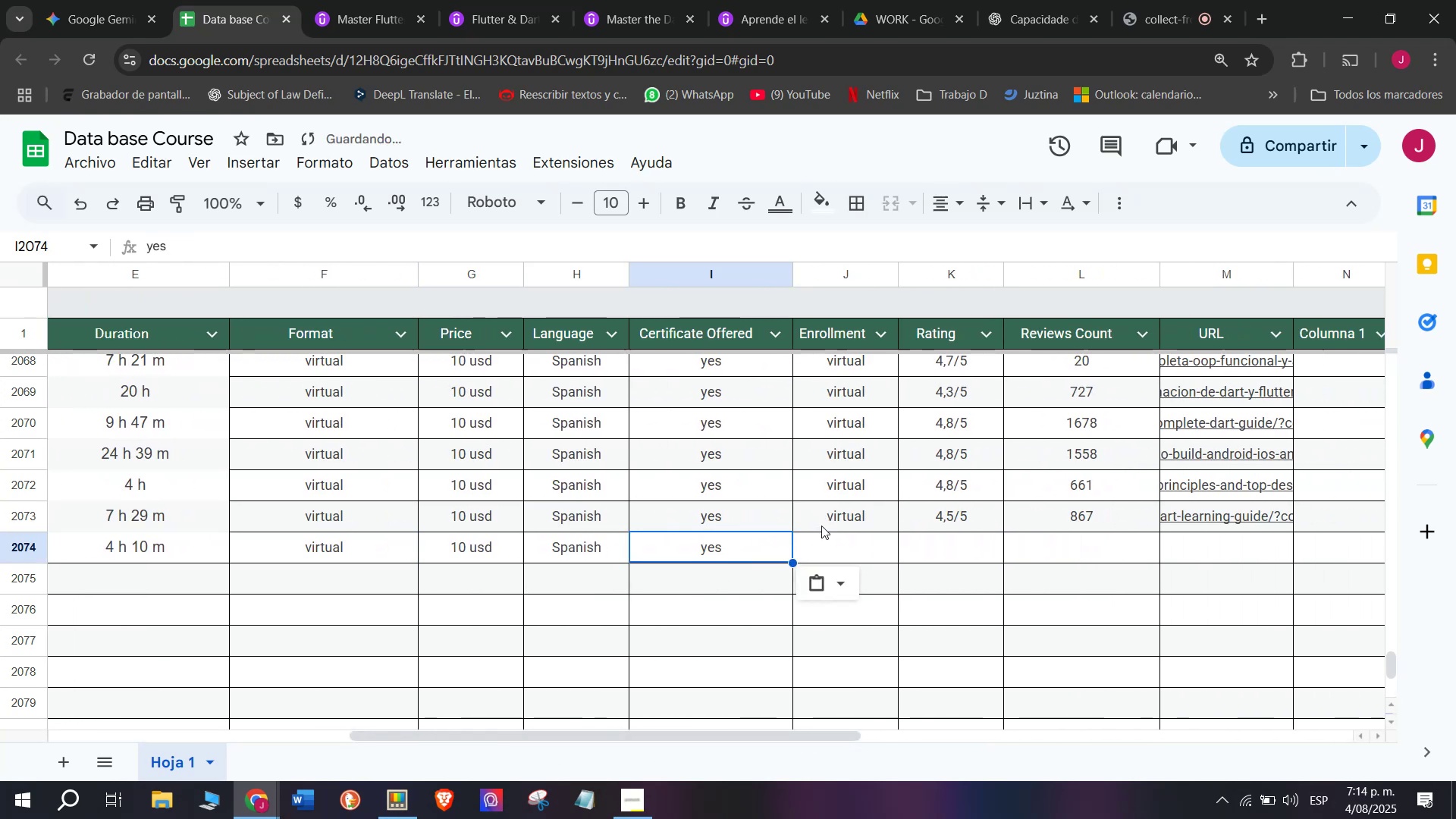 
left_click([844, 514])
 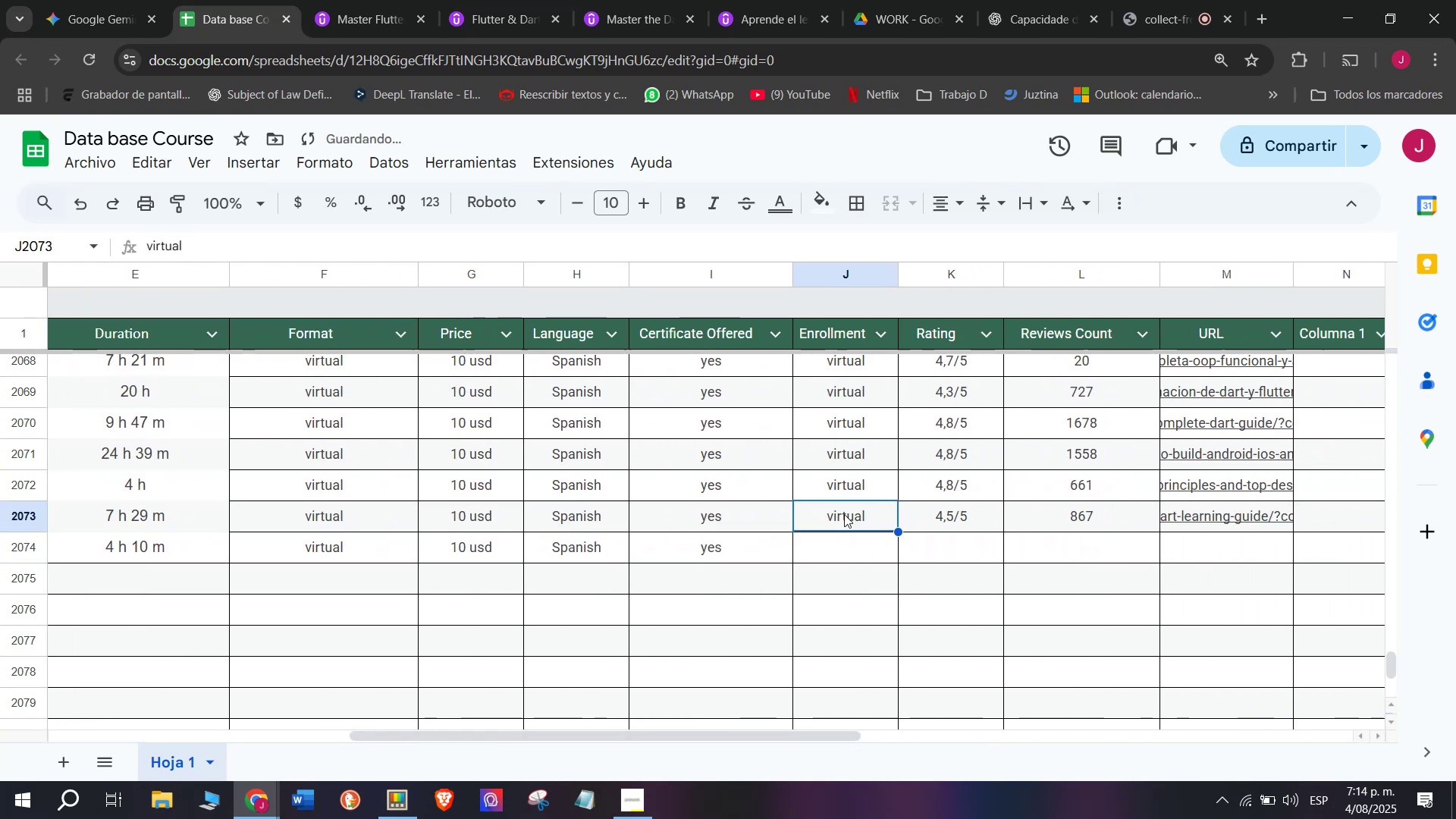 
key(Break)
 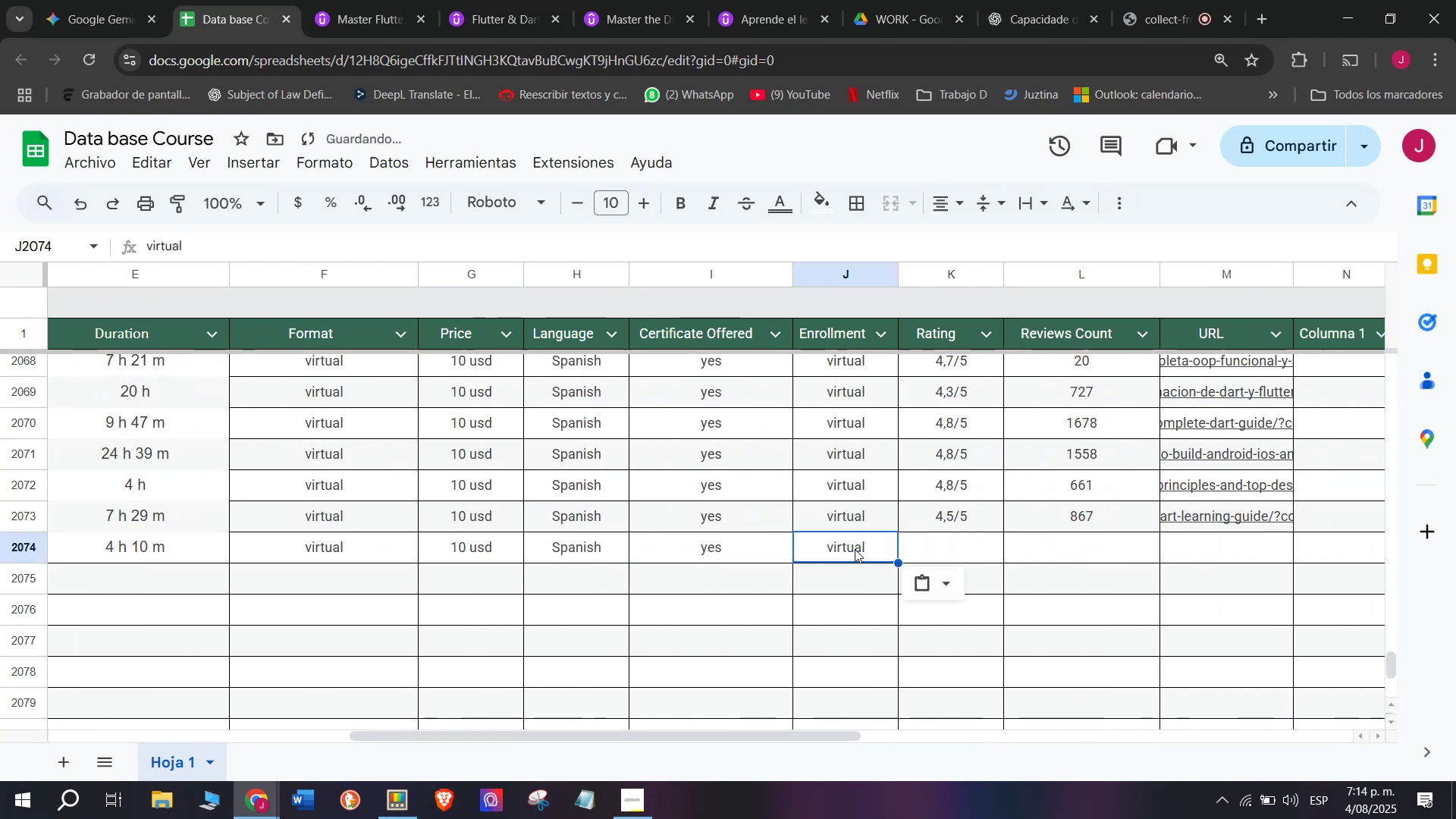 
key(Control+ControlLeft)
 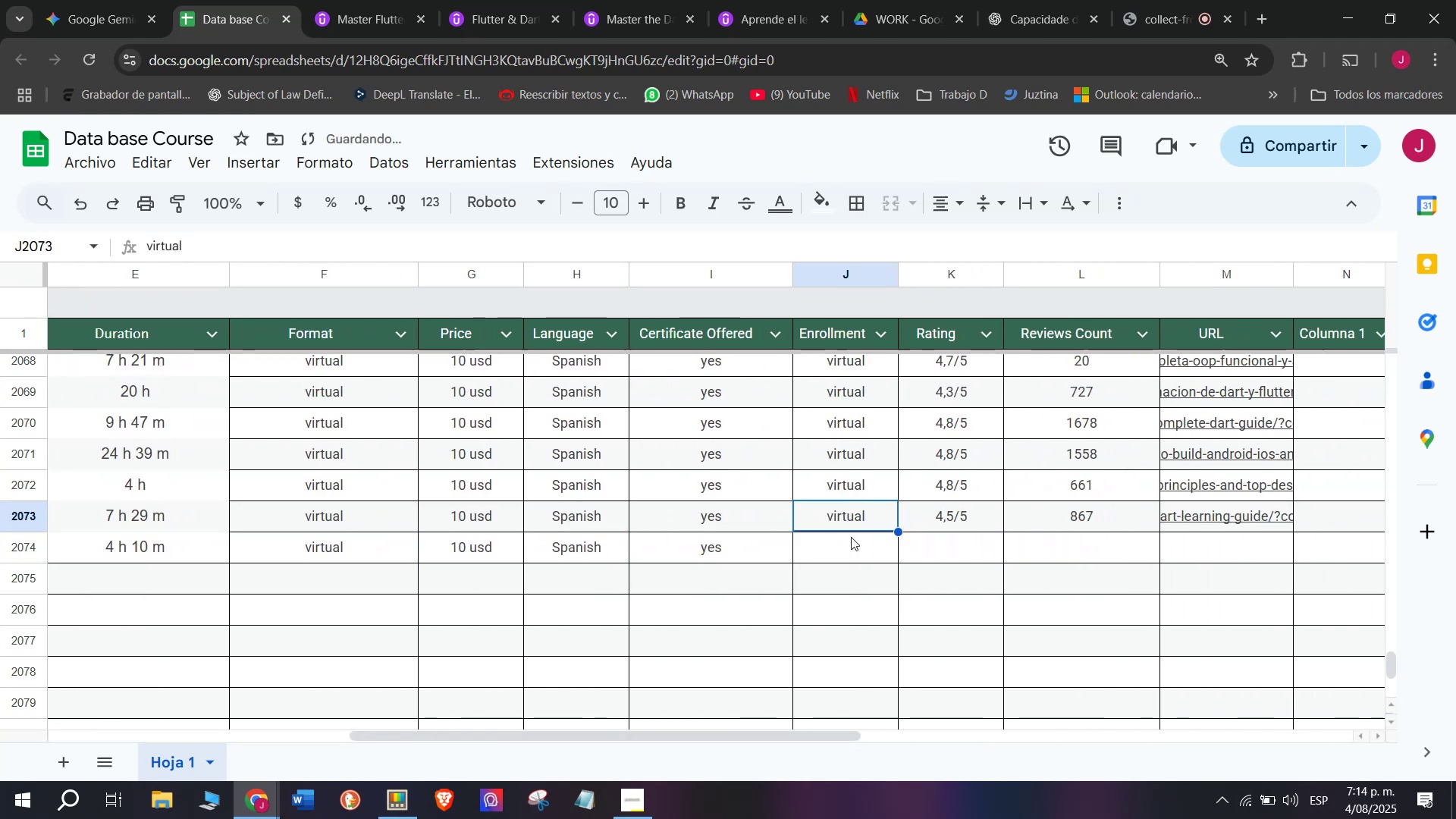 
key(Control+C)
 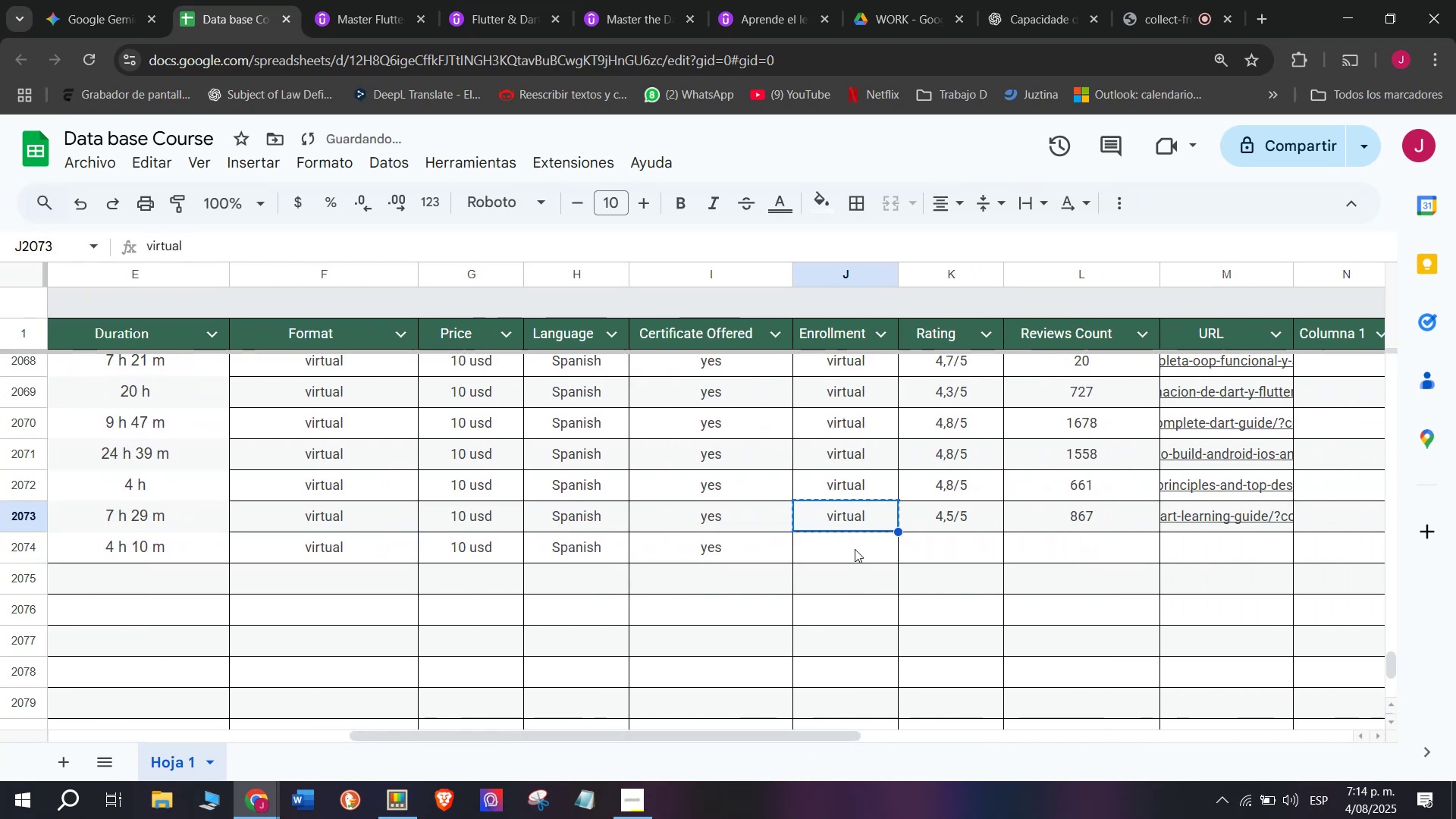 
double_click([855, 549])
 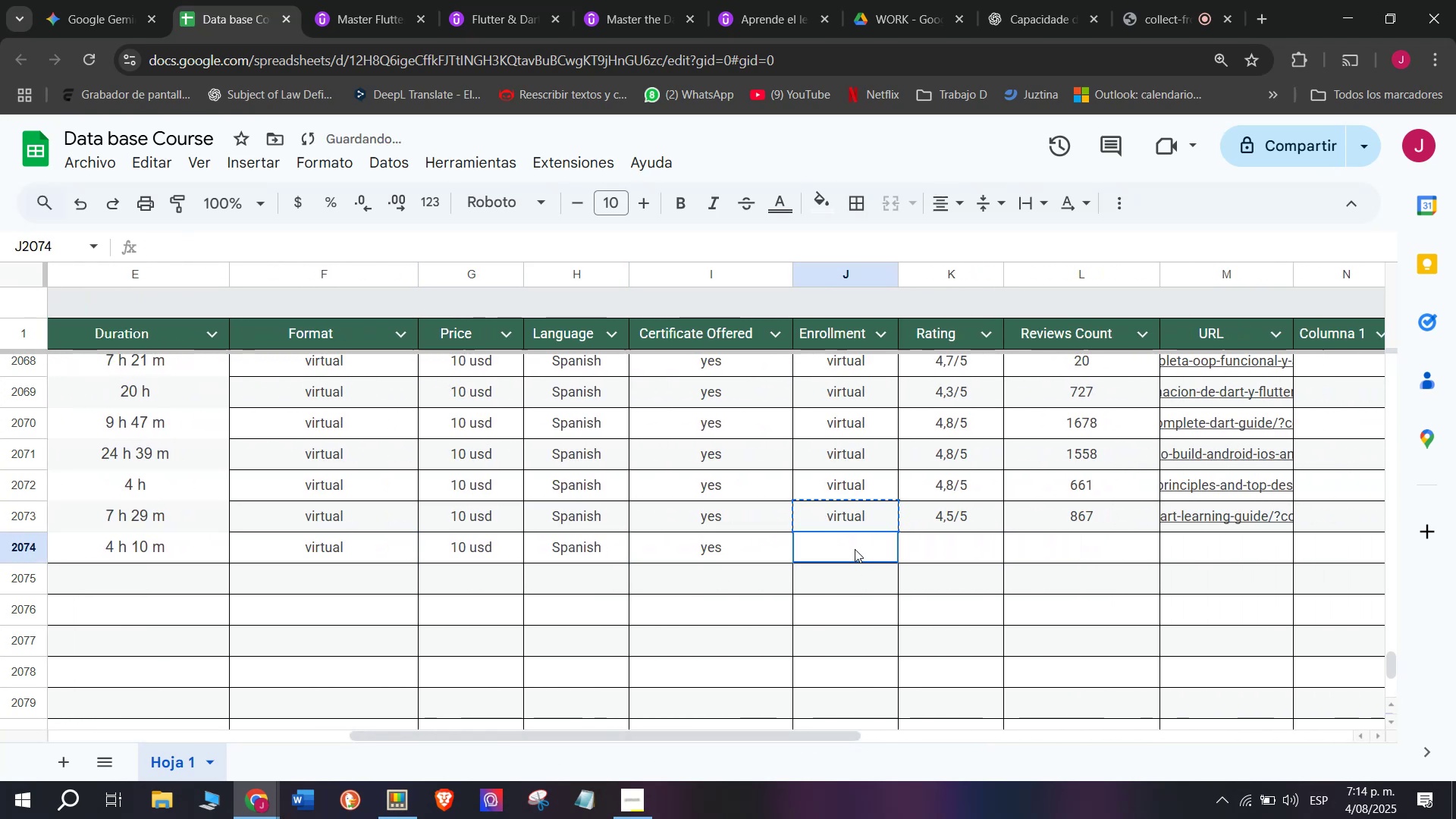 
key(Z)
 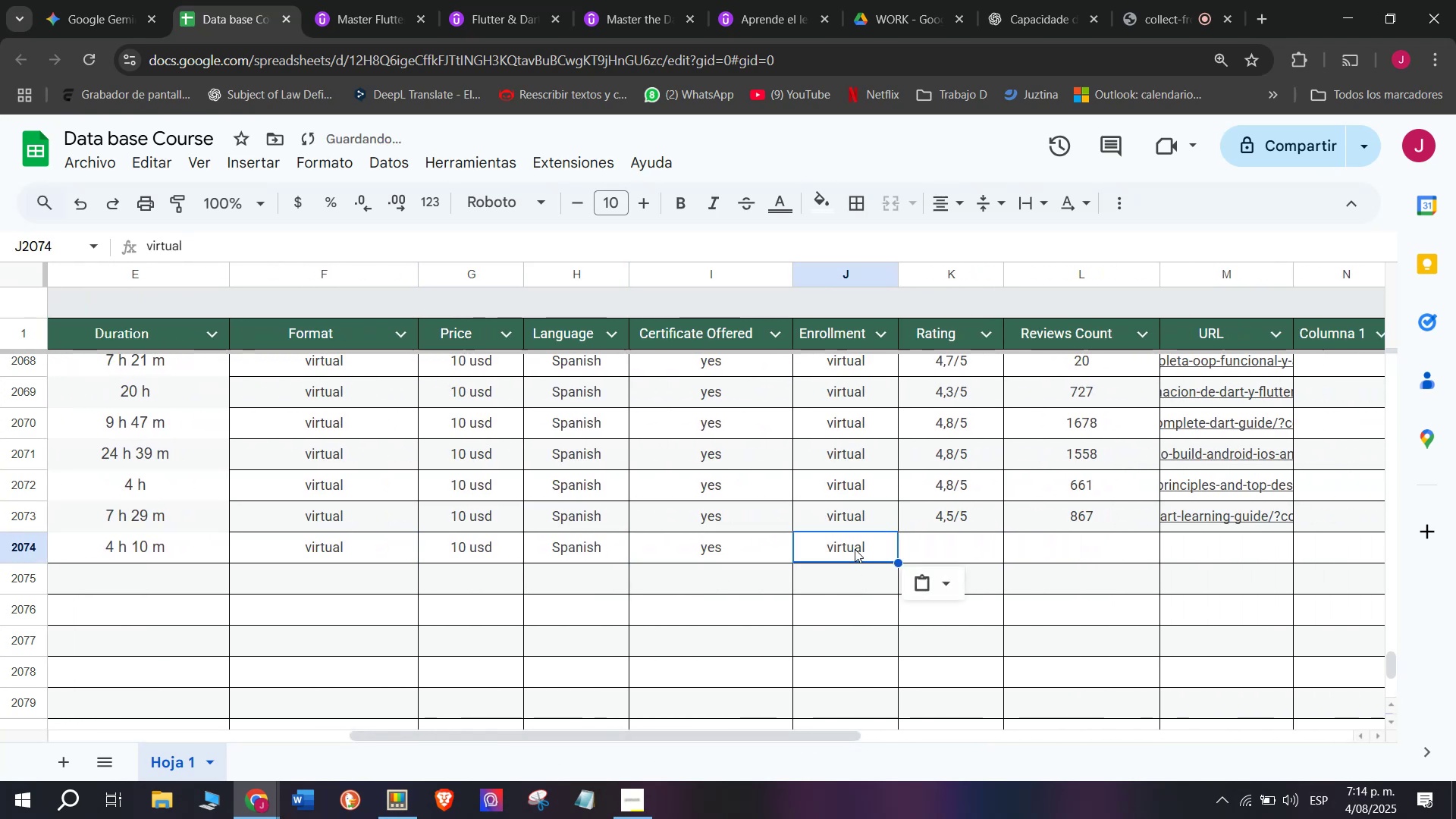 
key(Control+ControlLeft)
 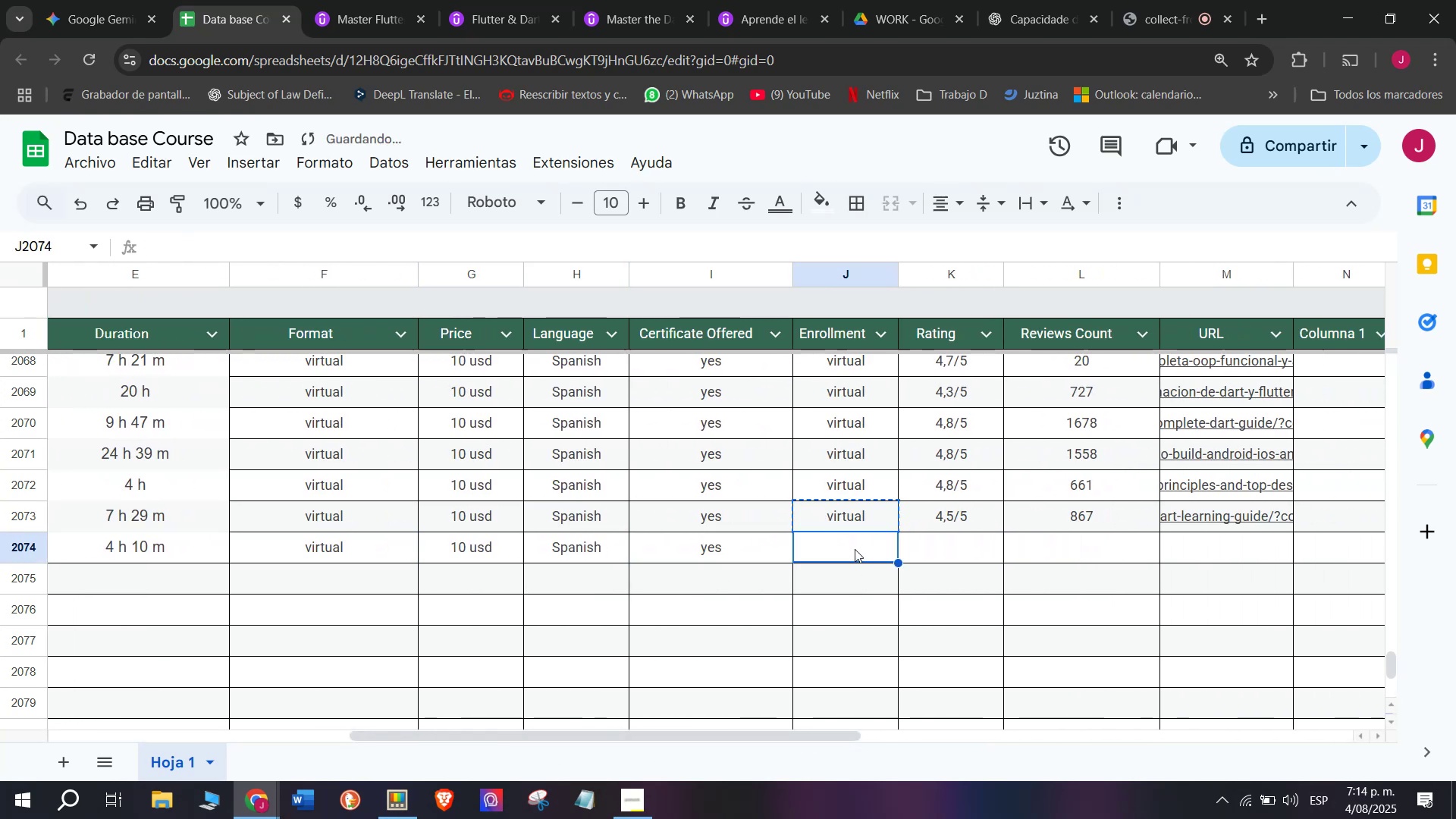 
key(Control+V)
 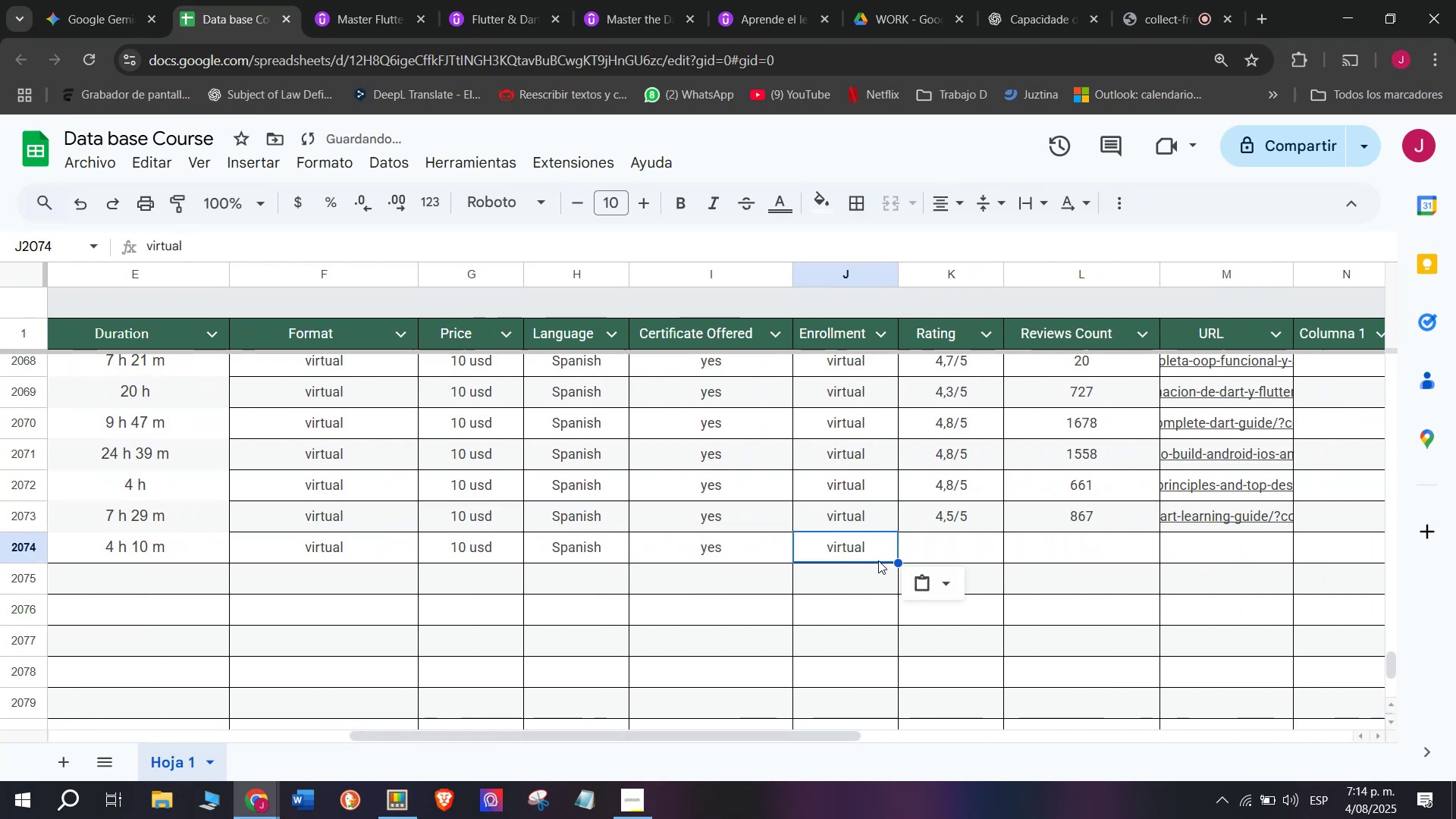 
left_click([958, 531])
 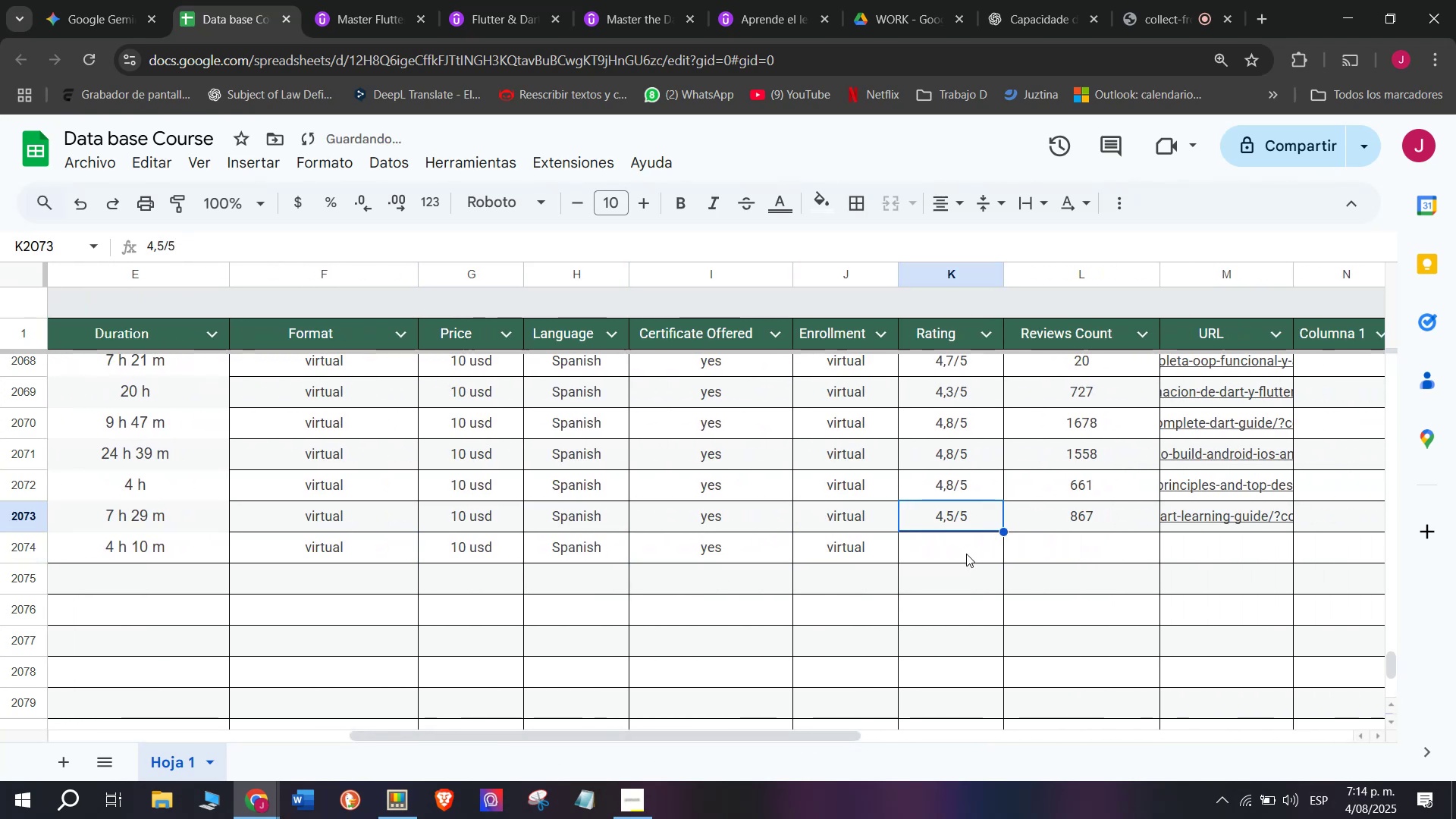 
key(Break)
 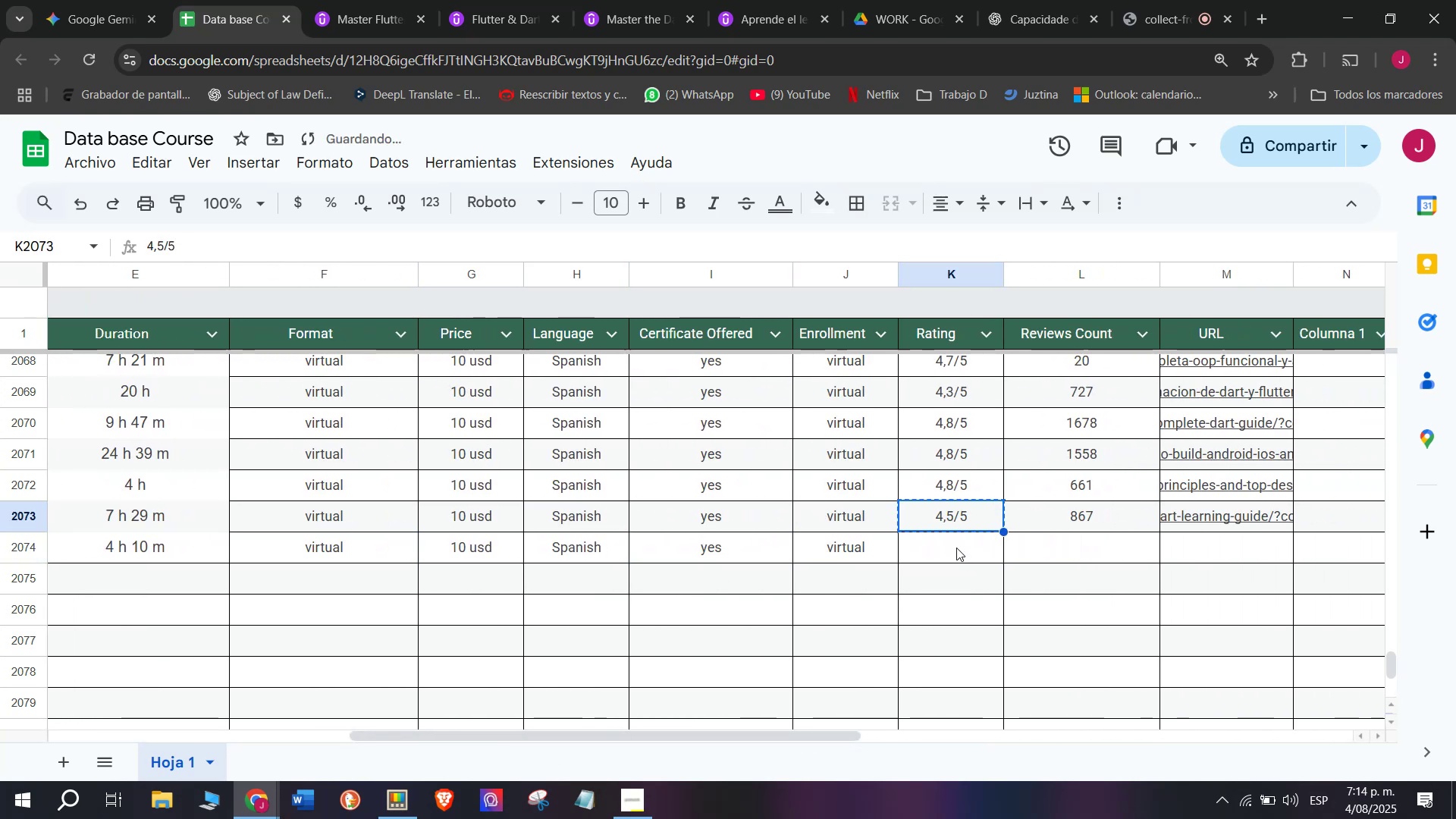 
key(Control+ControlLeft)
 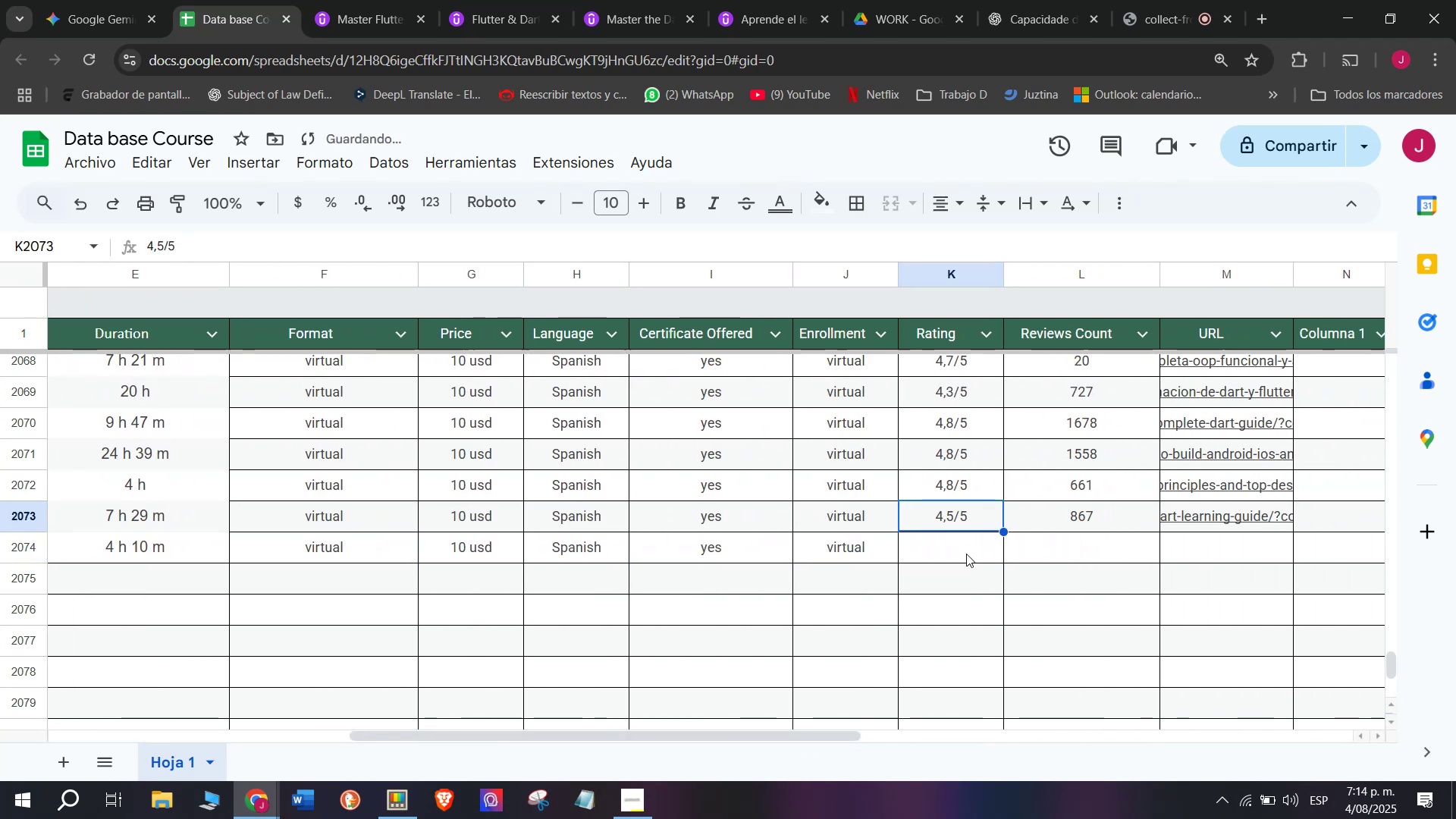 
key(Control+C)
 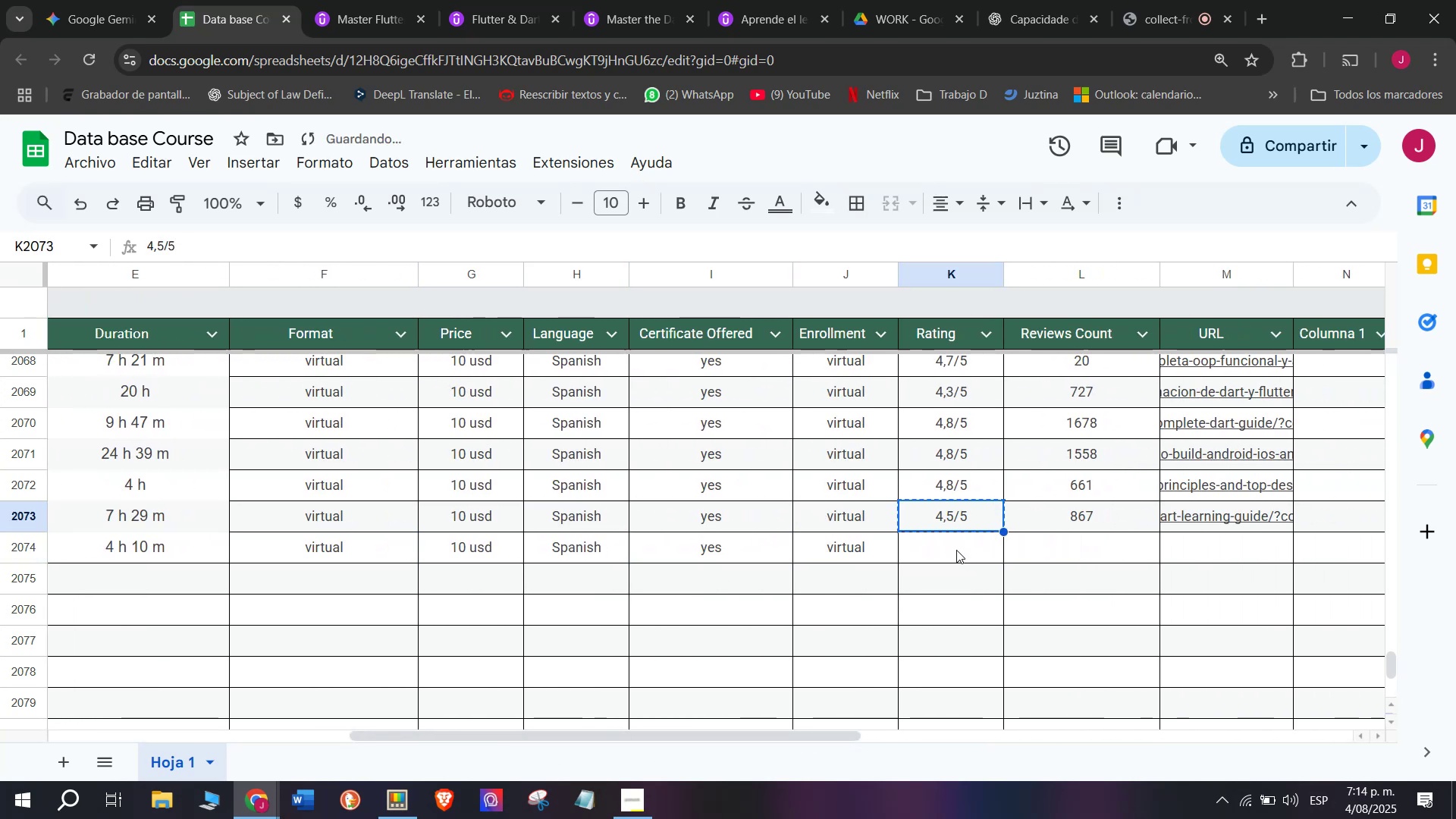 
left_click([956, 554])
 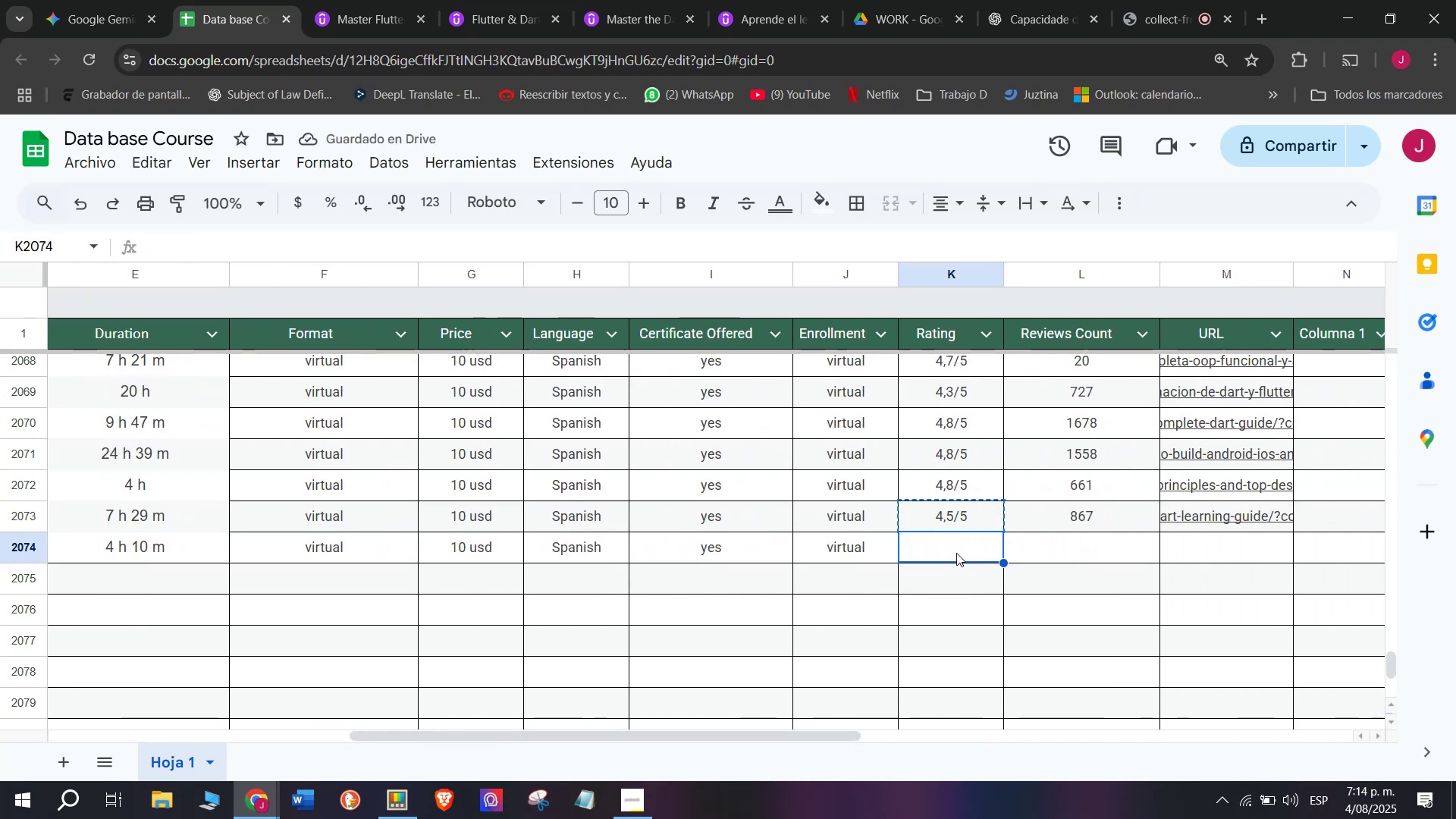 
key(Control+ControlLeft)
 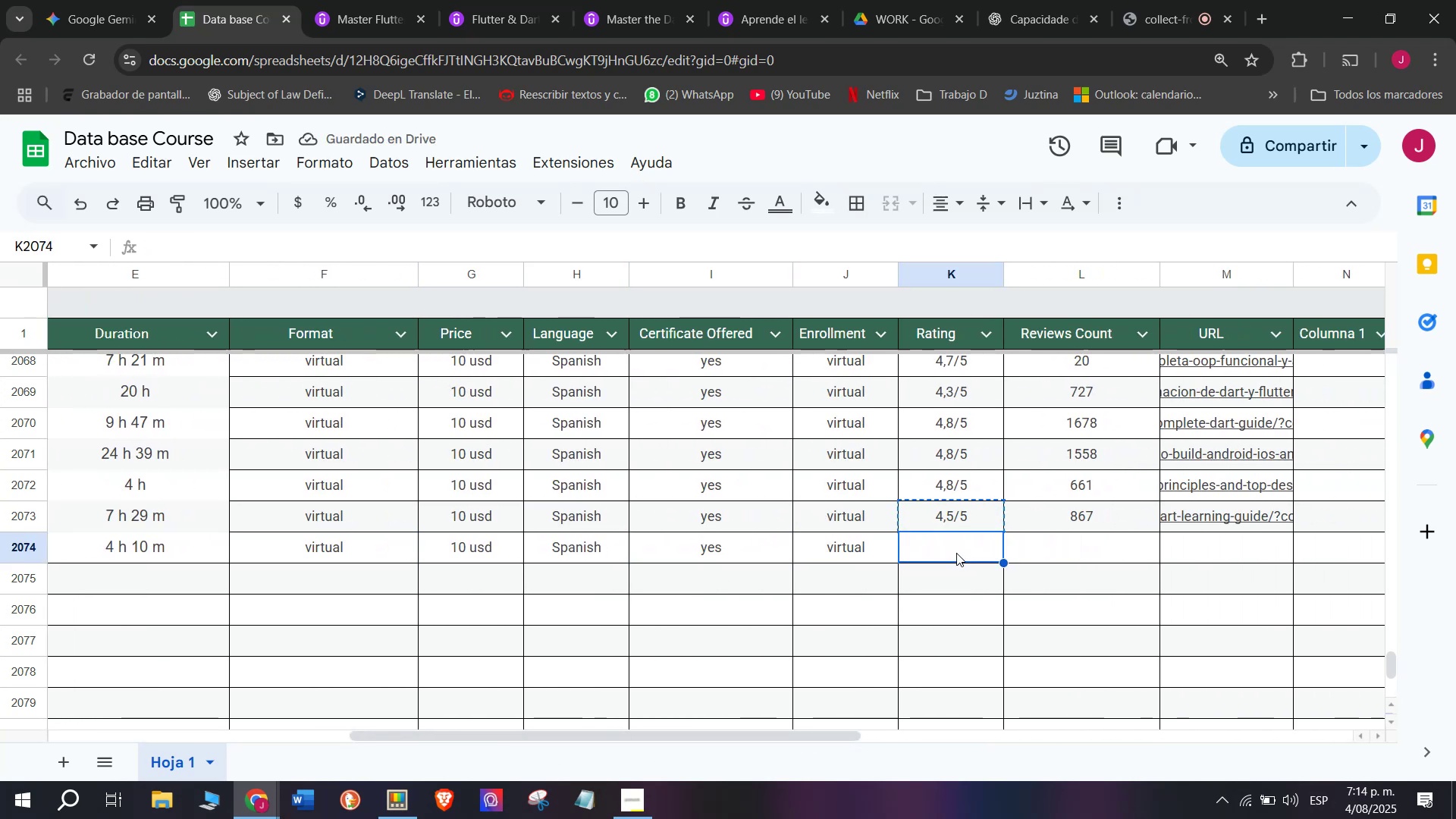 
key(Z)
 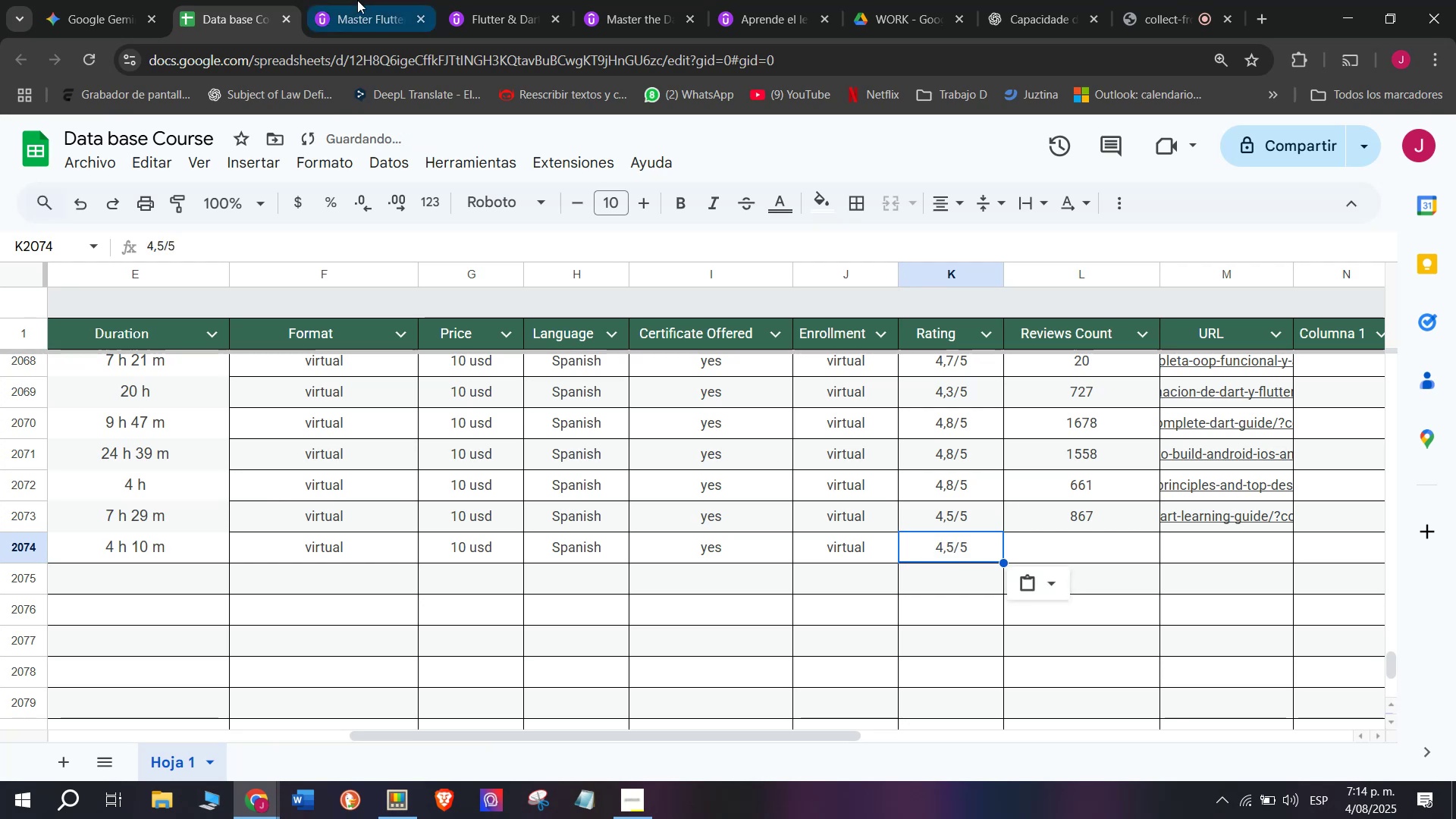 
key(Control+V)
 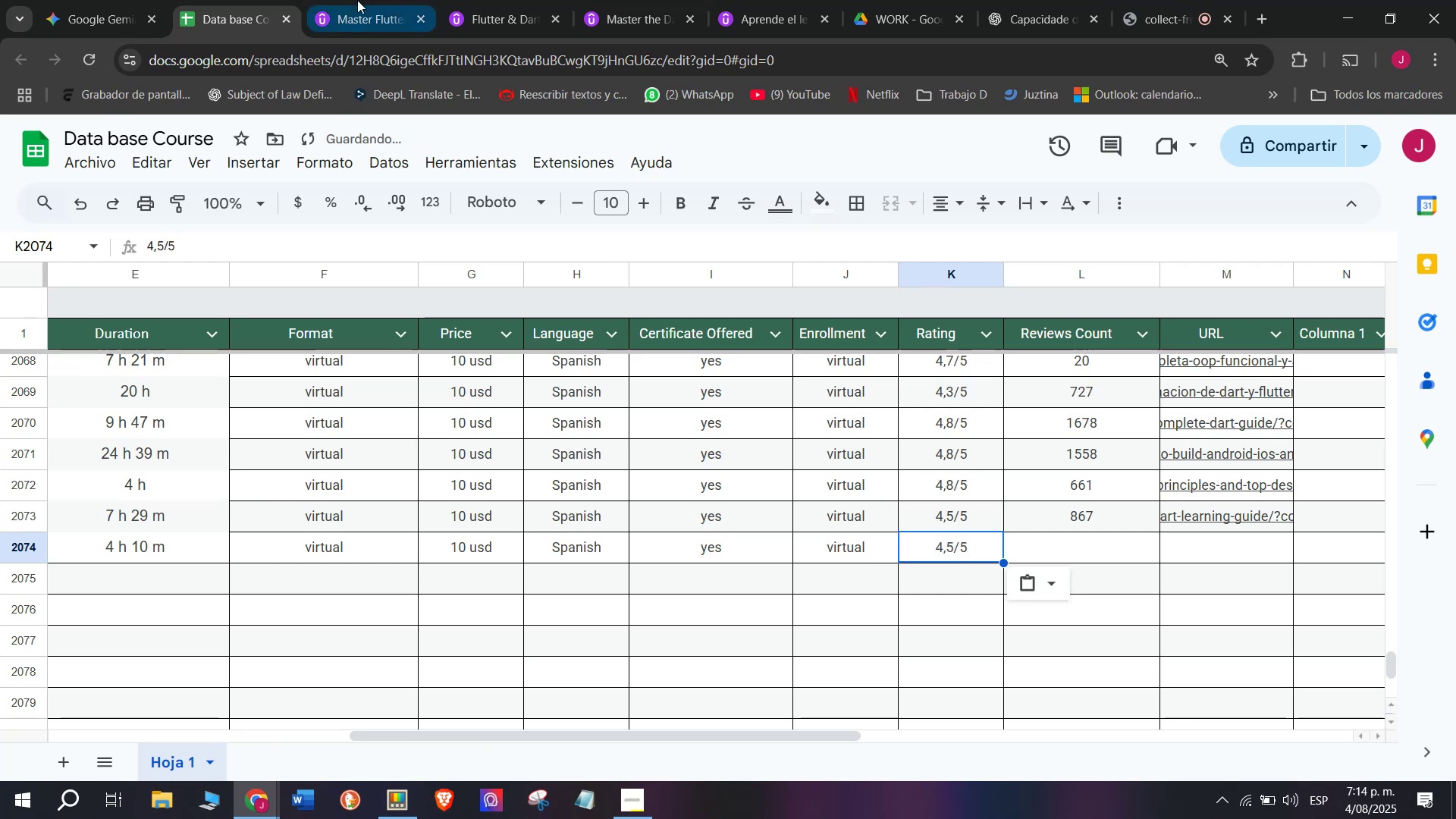 
left_click([356, 0])
 